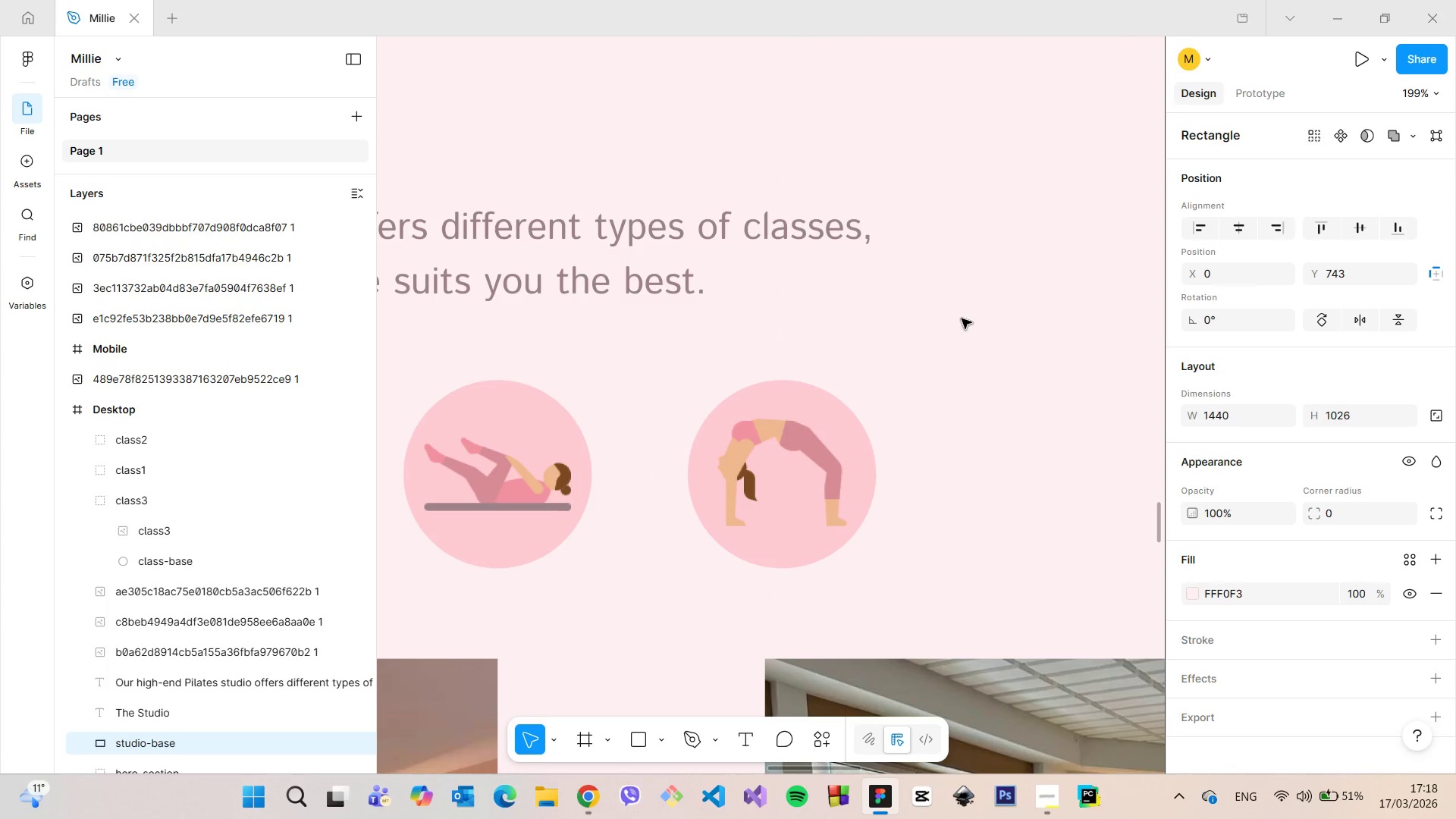 
scroll: coordinate [962, 323], scroll_direction: down, amount: 16.0
 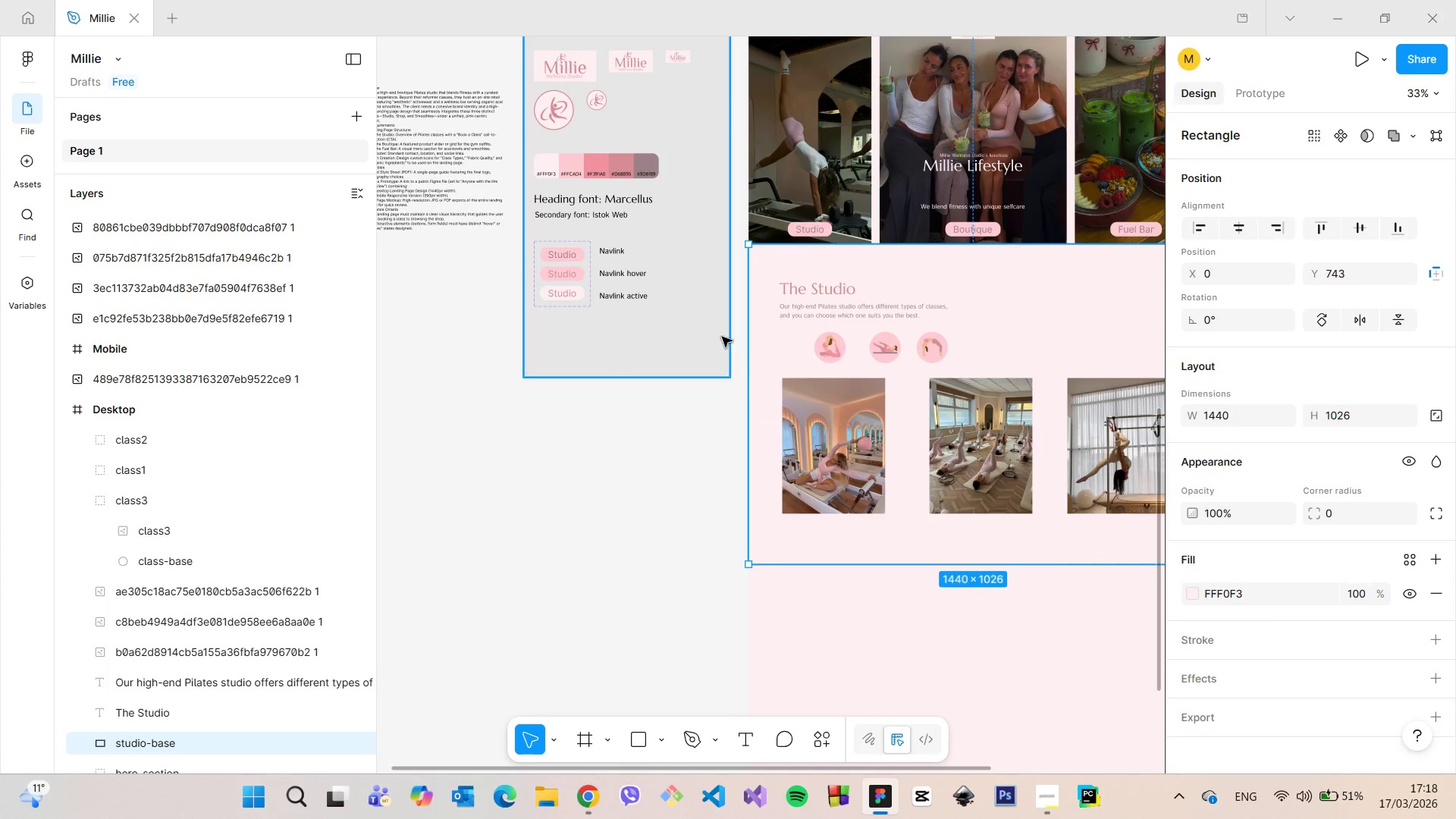 
left_click([704, 339])
 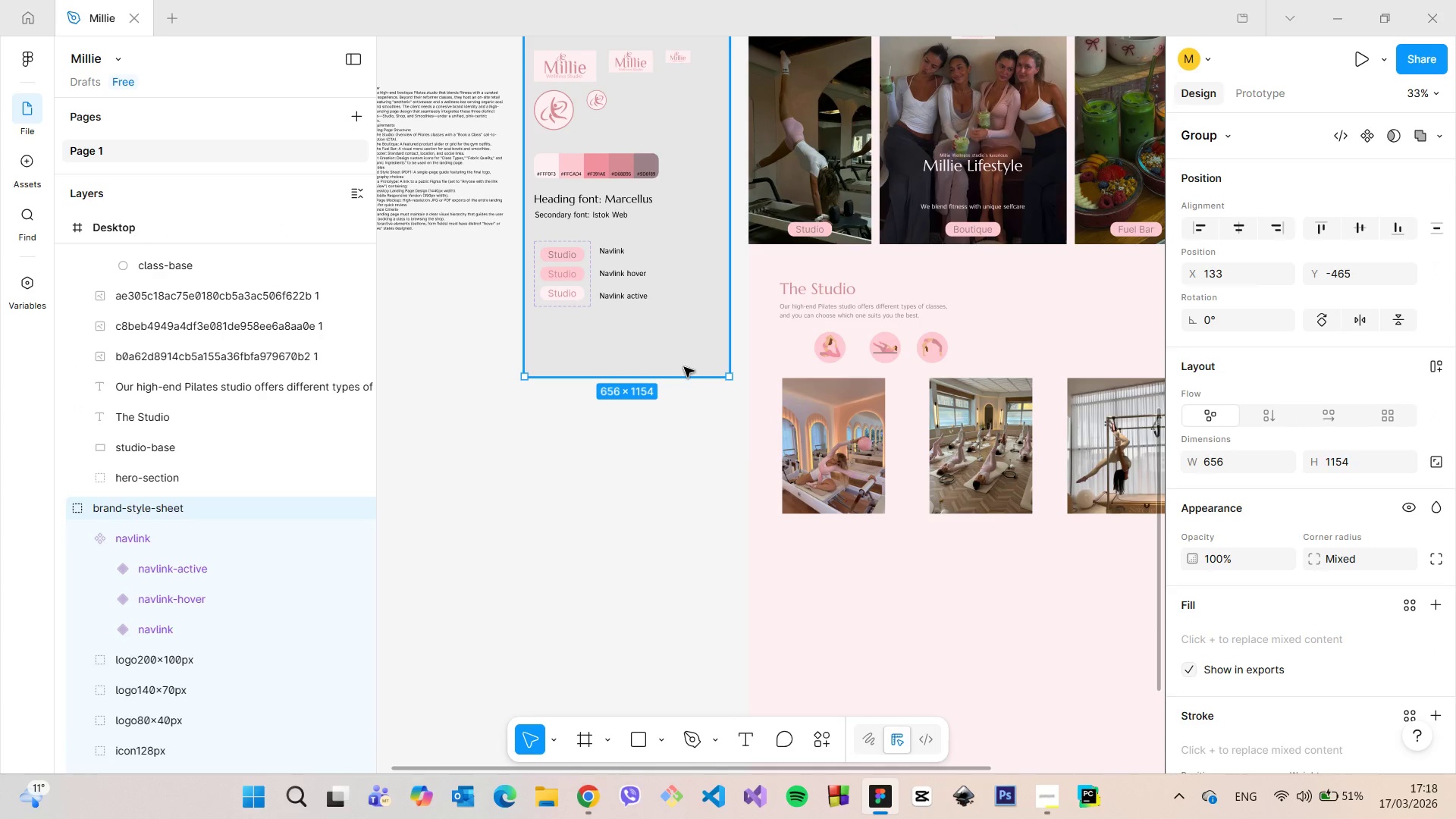 
hold_key(key=ControlLeft, duration=1.5)
left_click_drag(start_coordinate=[680, 371], to_coordinate=[680, 381])
 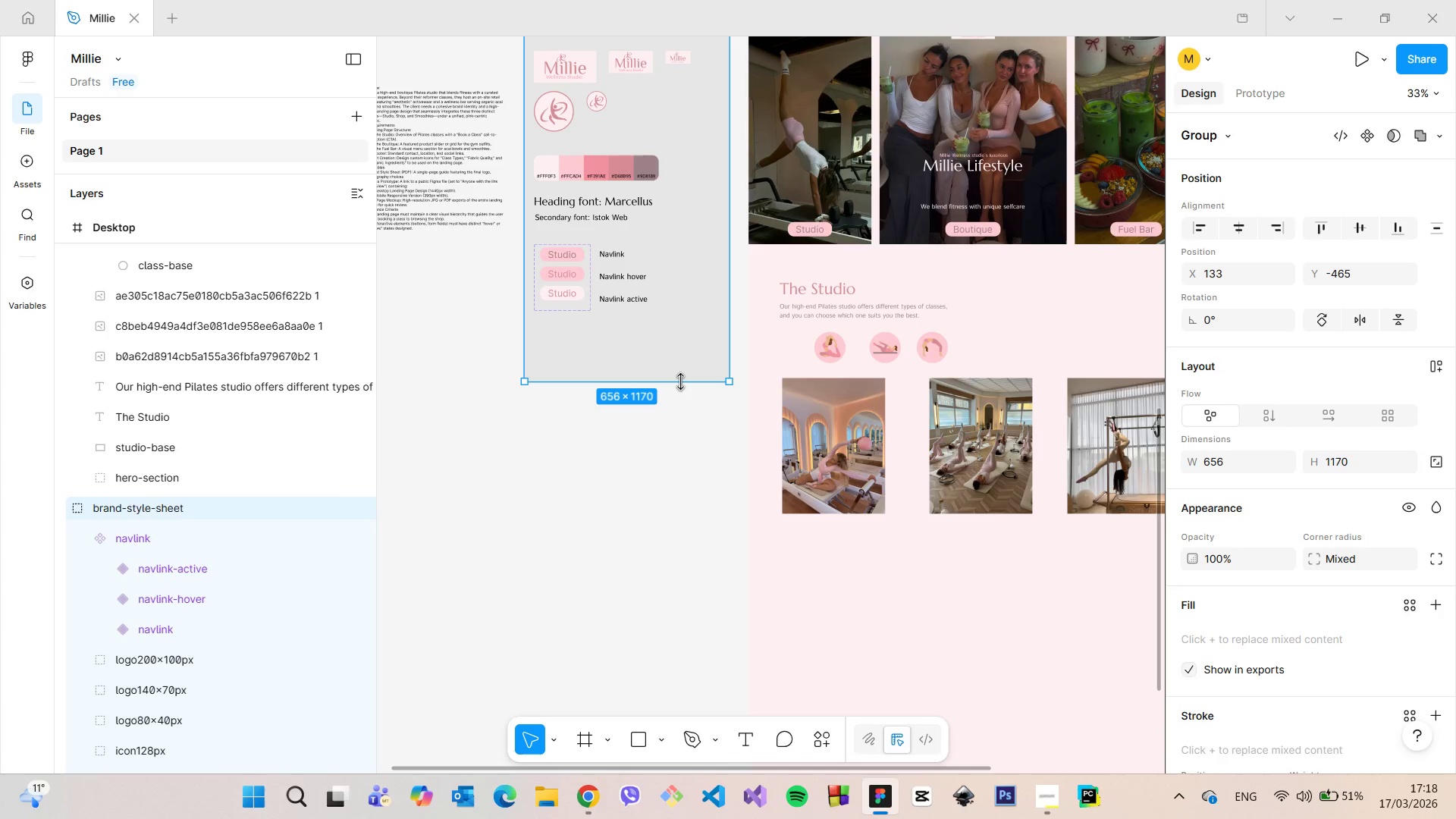 
key(Control+Z)
 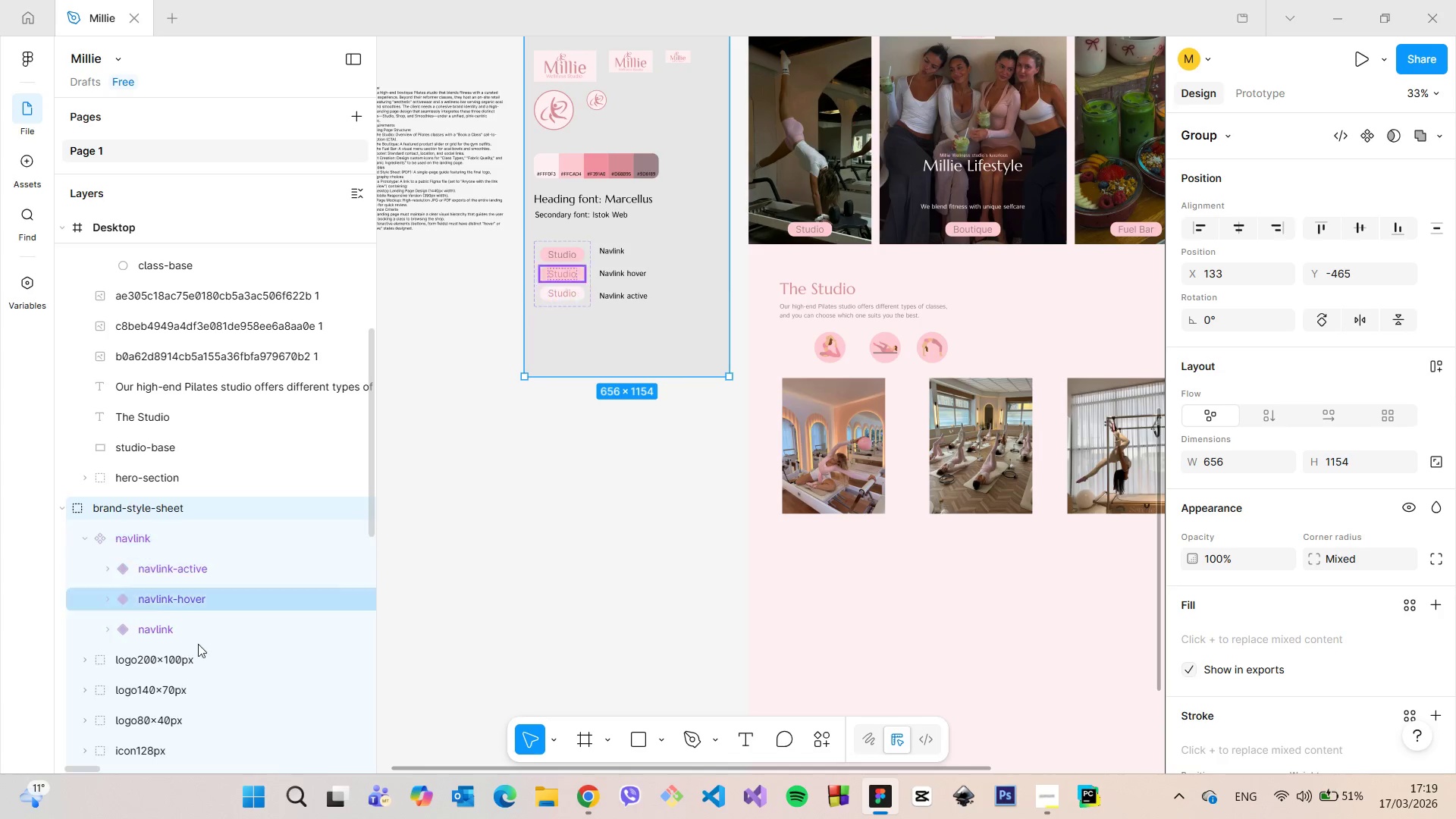 
scroll: coordinate [138, 569], scroll_direction: down, amount: 5.0
 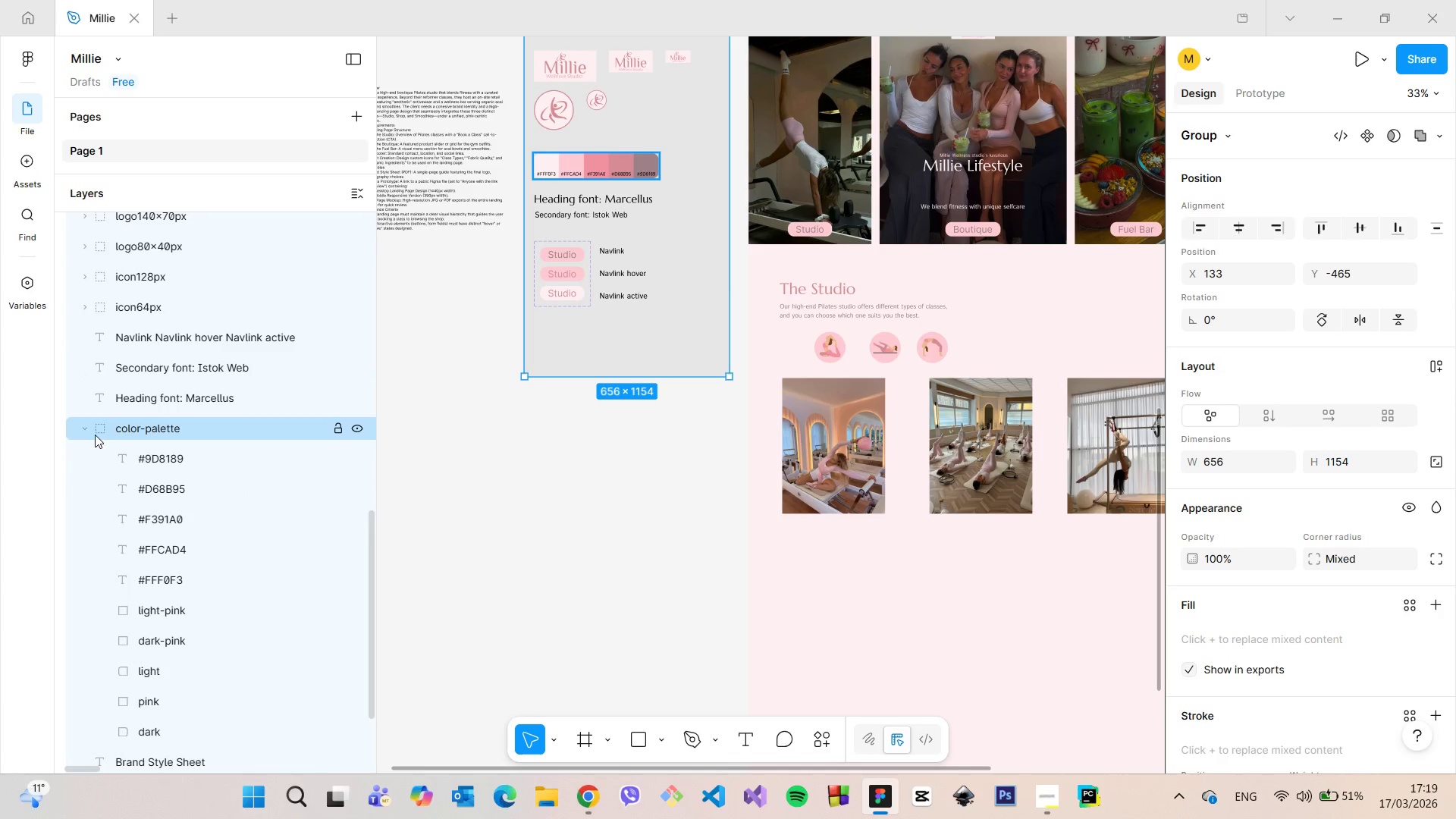 
left_click([85, 428])
 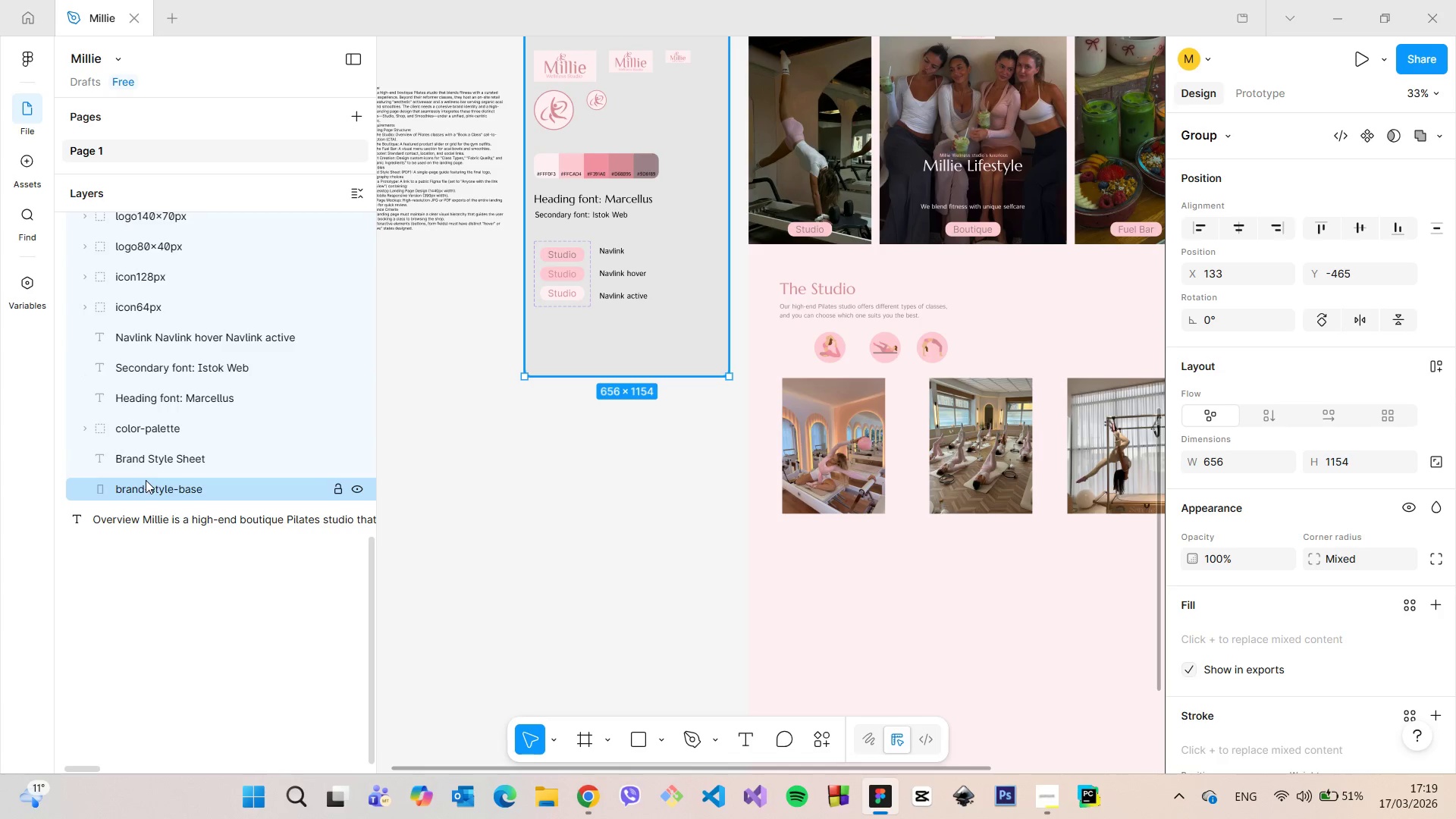 
left_click([146, 480])
 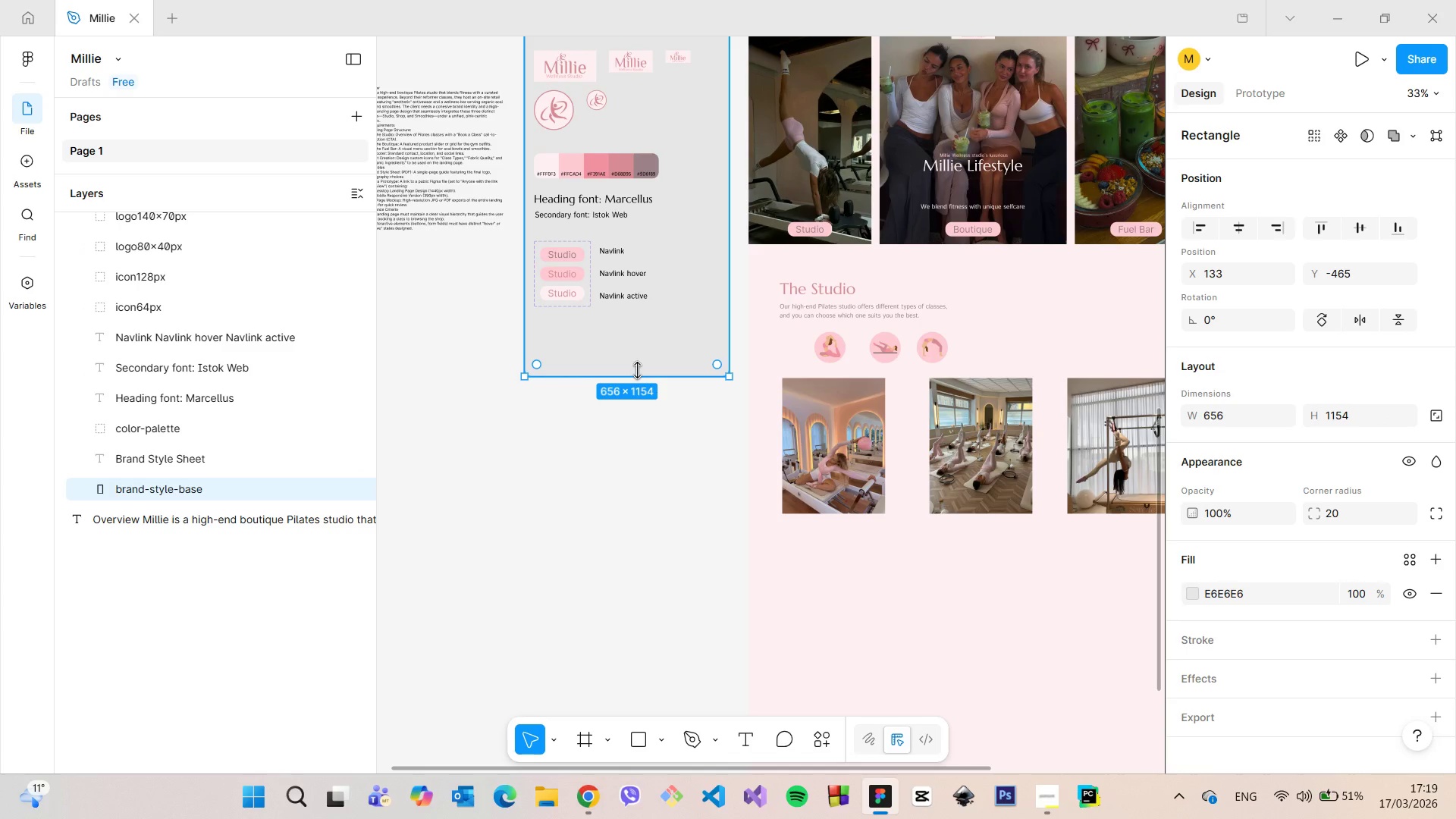 
left_click_drag(start_coordinate=[637, 370], to_coordinate=[632, 491])
 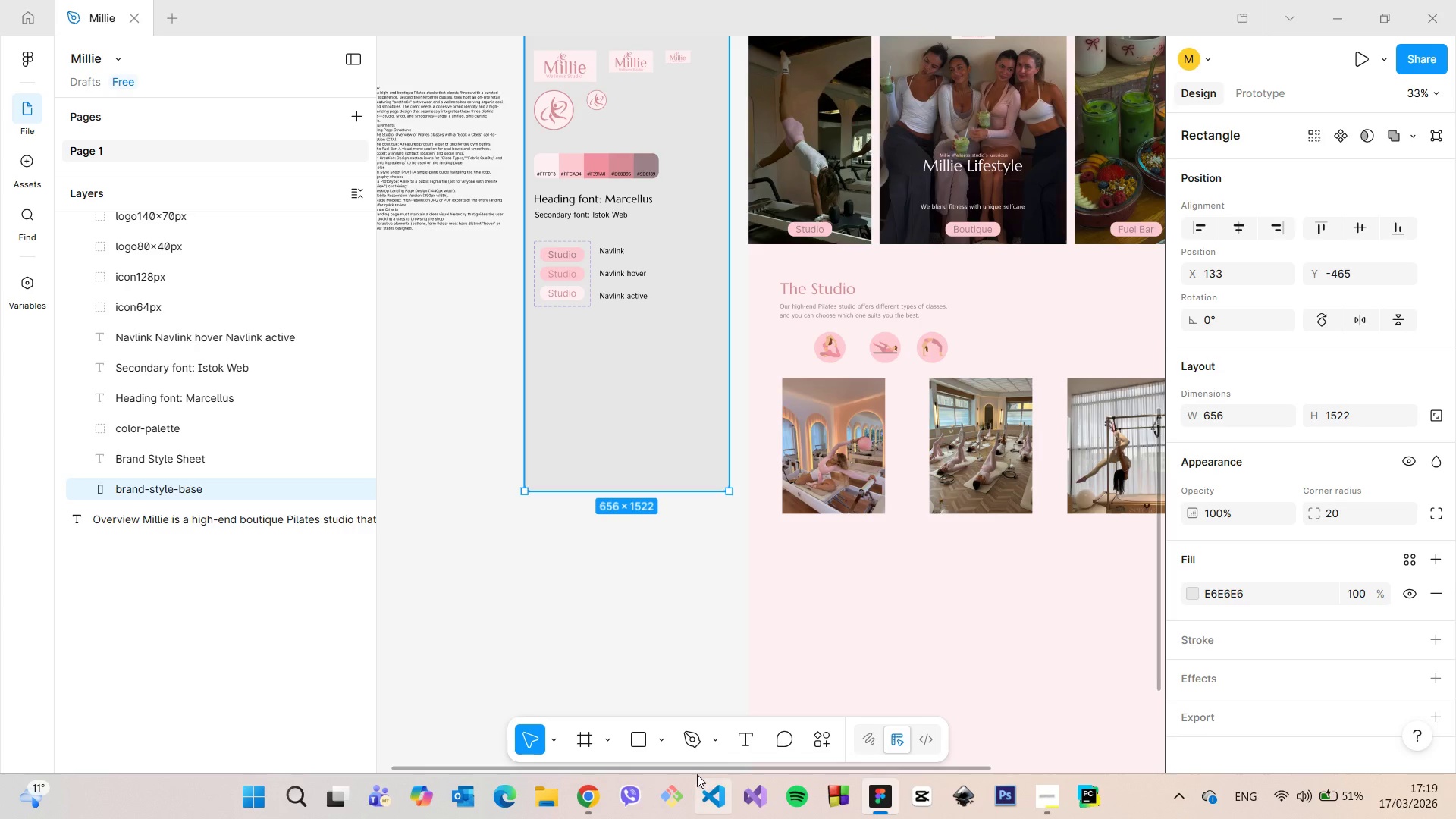 
left_click_drag(start_coordinate=[690, 768], to_coordinate=[582, 736])
 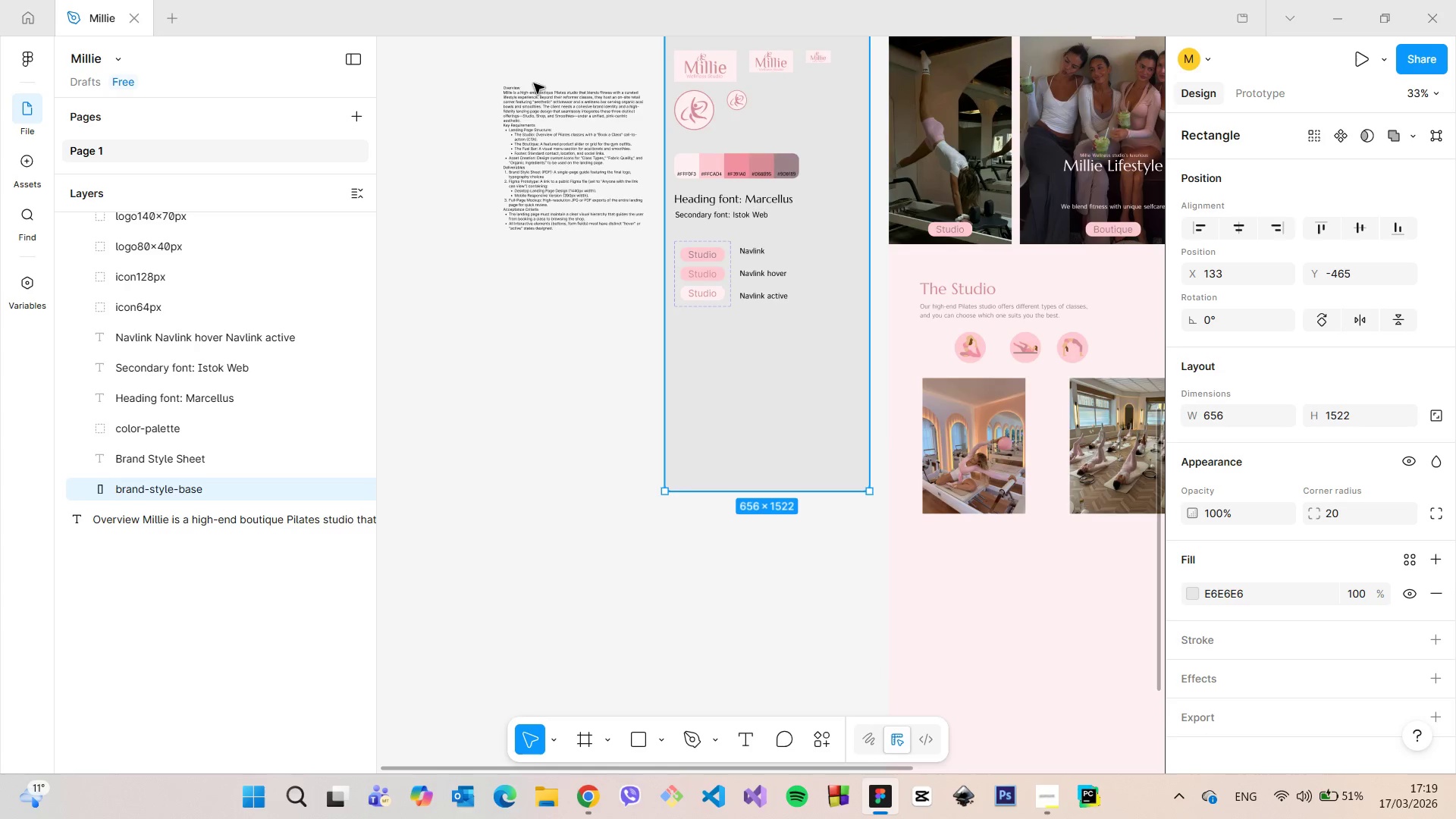 
scroll: coordinate [544, 132], scroll_direction: up, amount: 12.0
 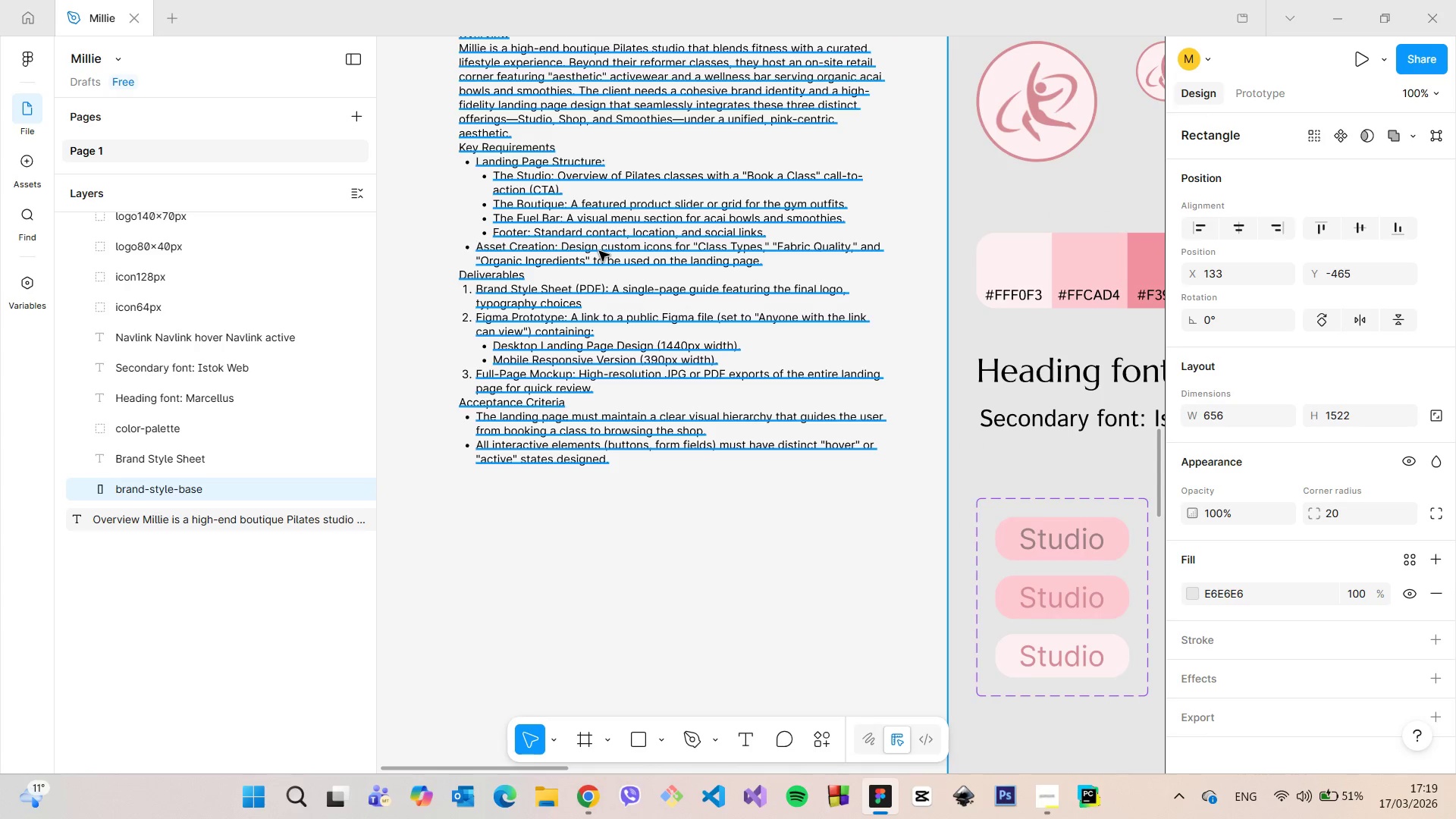 
double_click([601, 245])
 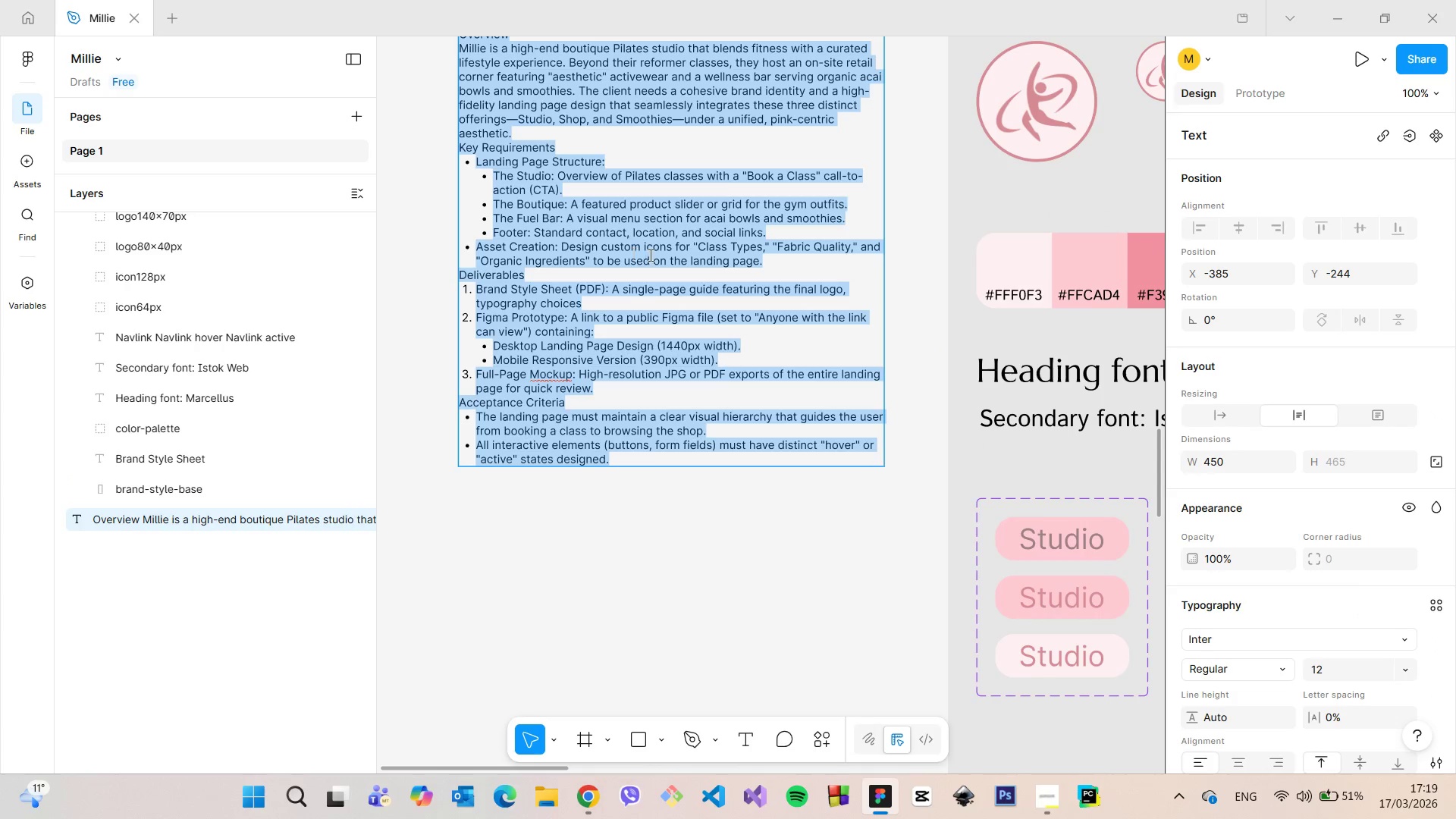 
left_click([649, 255])
 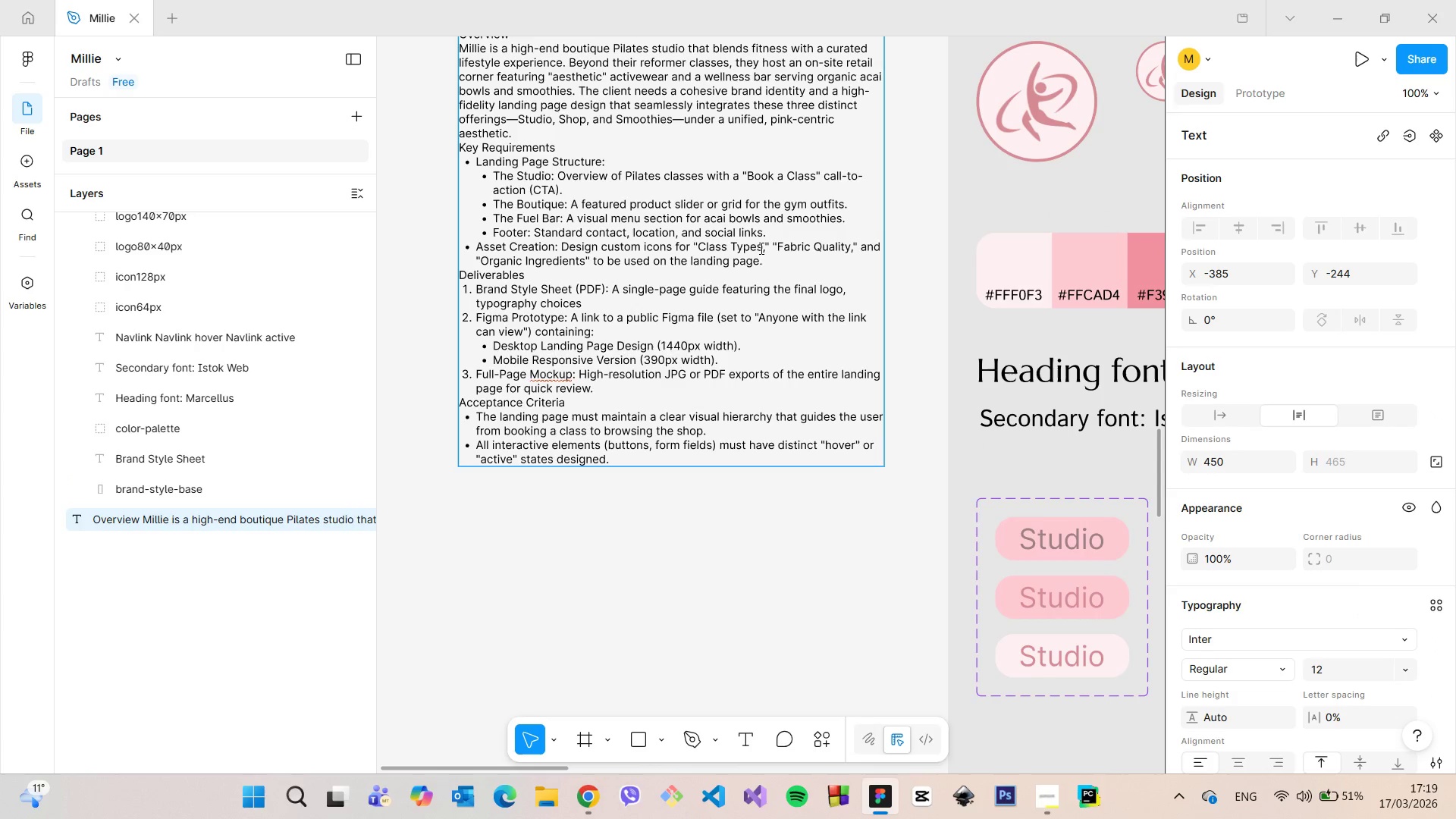 
left_click_drag(start_coordinate=[762, 246], to_coordinate=[699, 245])
 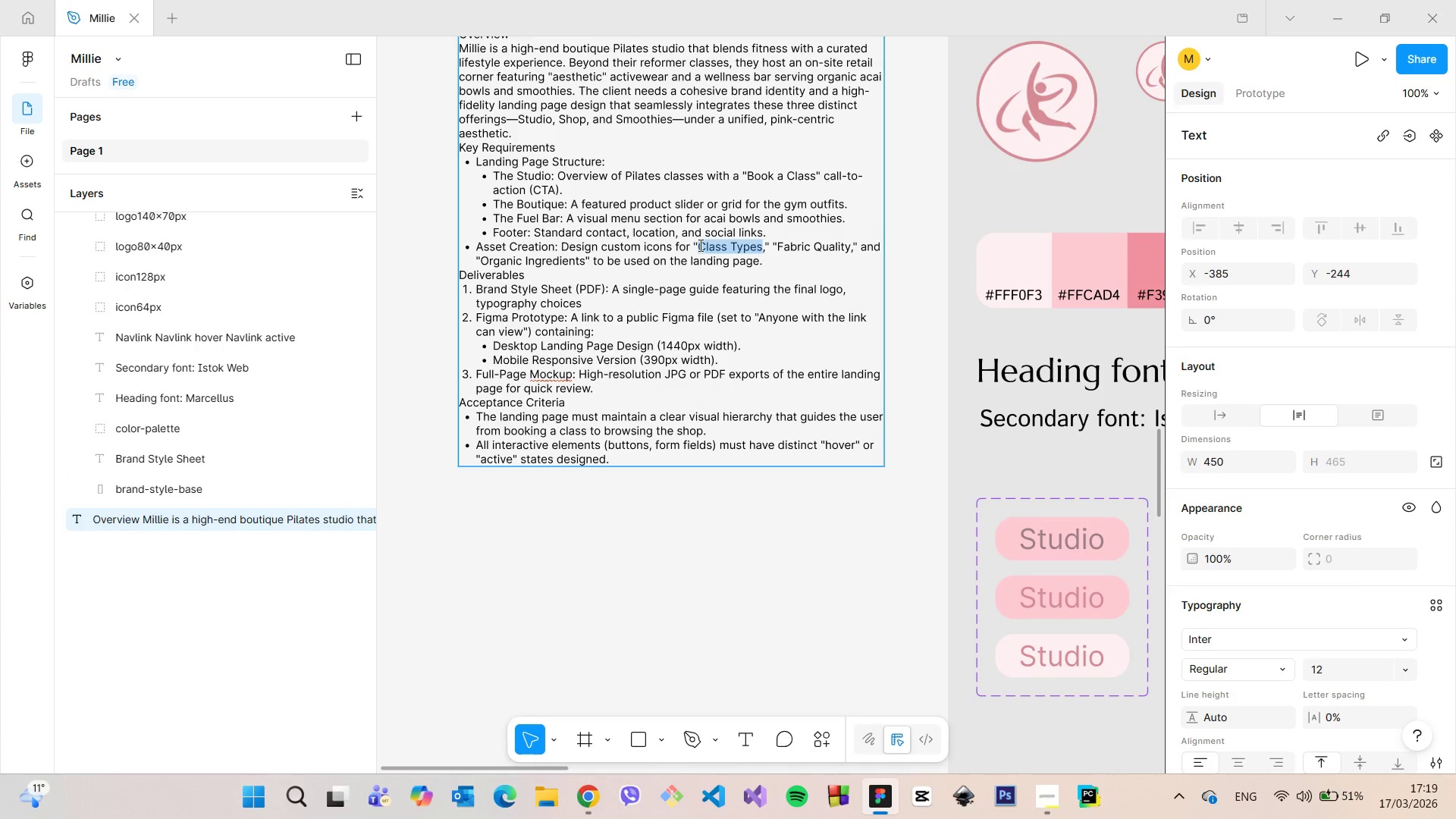 
key(Control+C)
 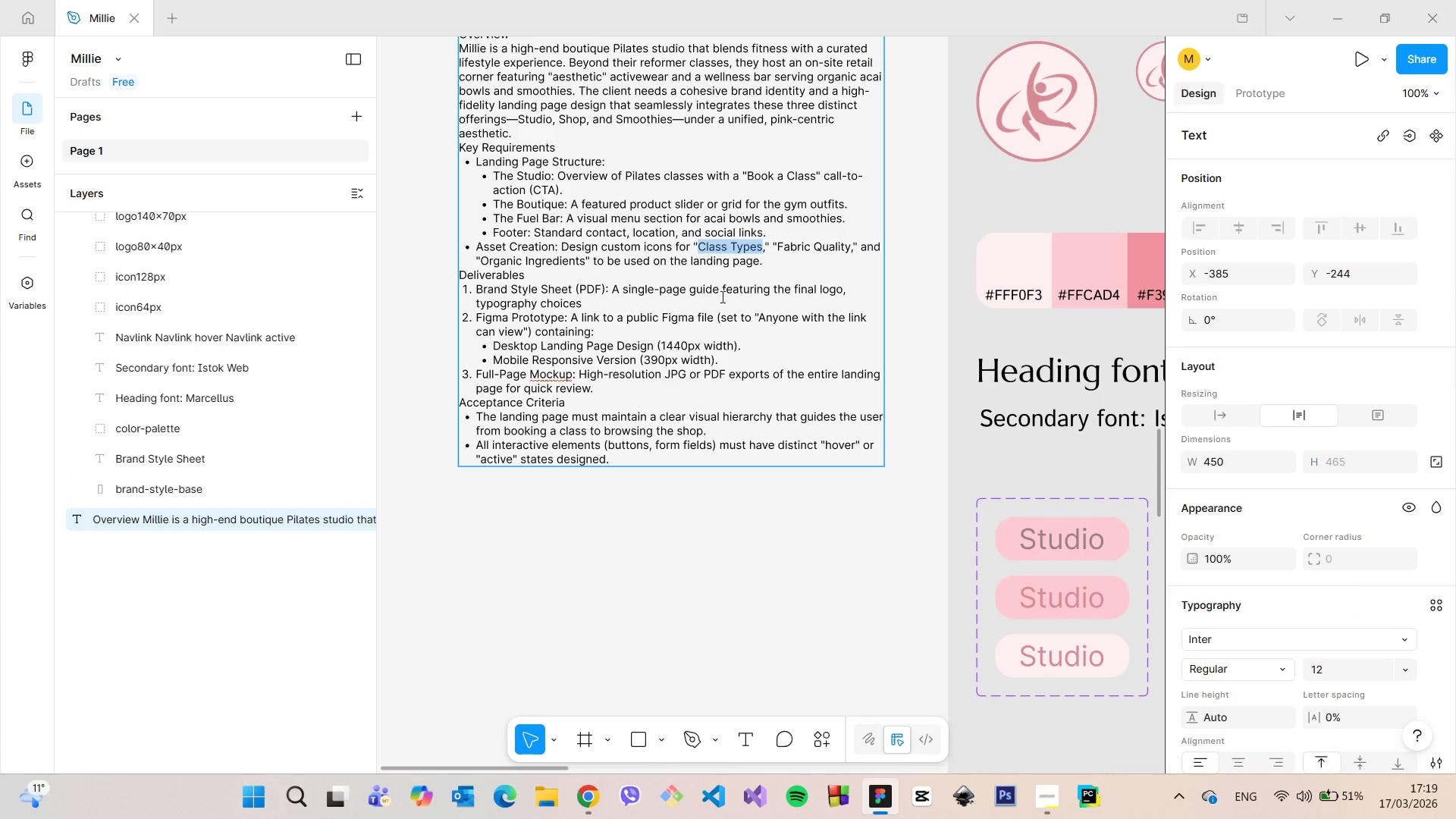 
left_click([904, 412])
 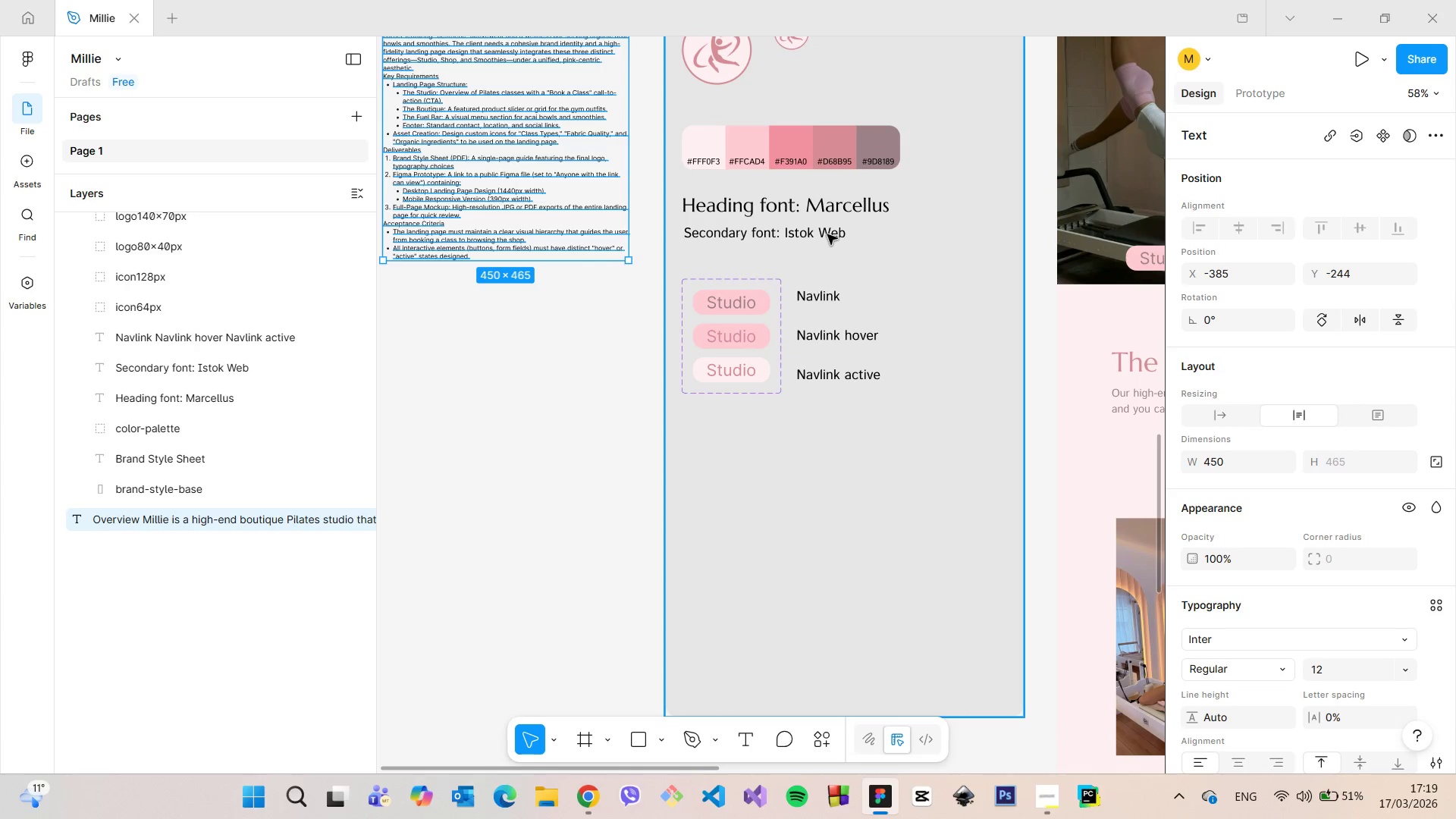 
scroll: coordinate [815, 363], scroll_direction: down, amount: 2.0
 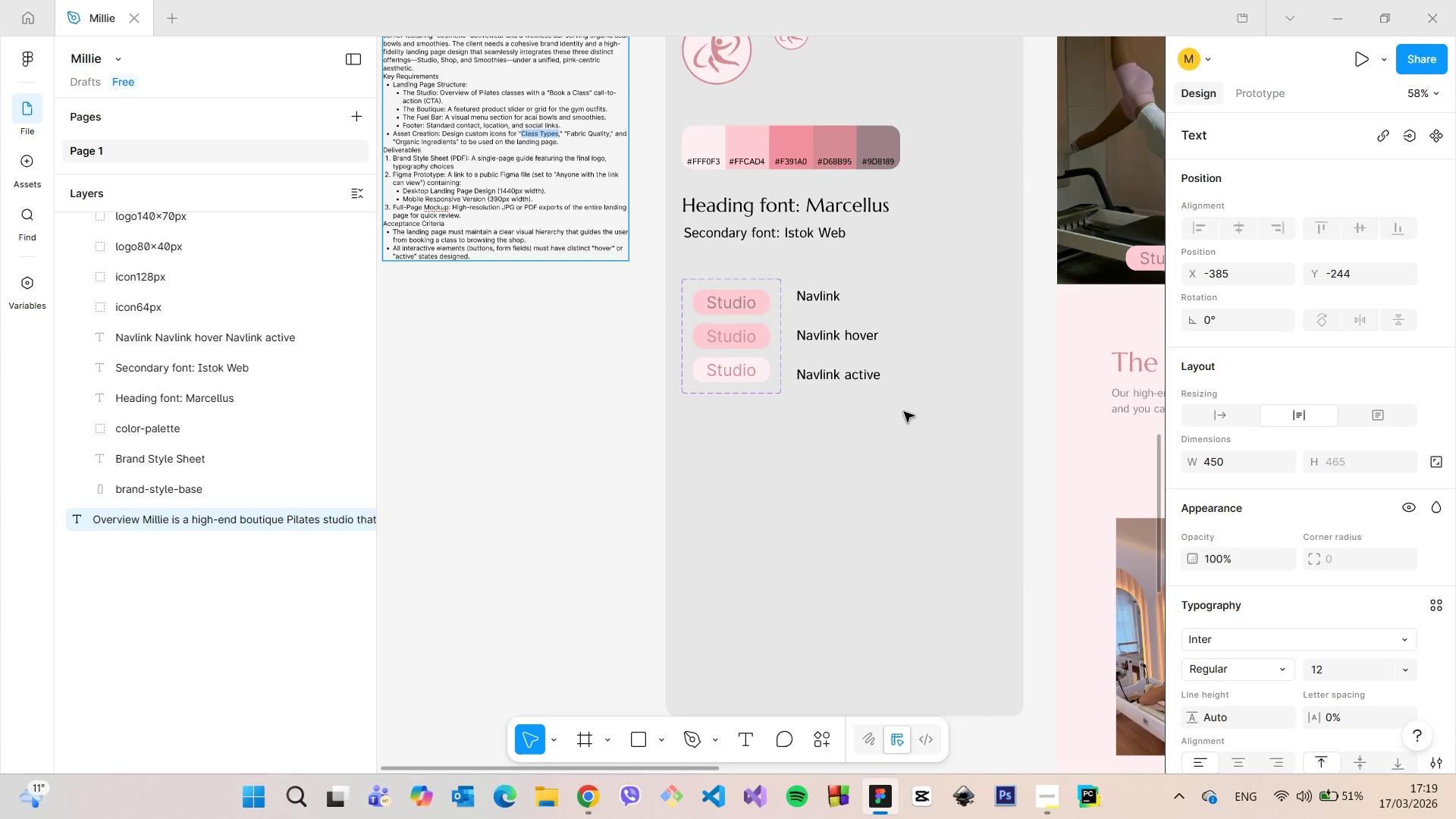 
double_click([827, 234])
 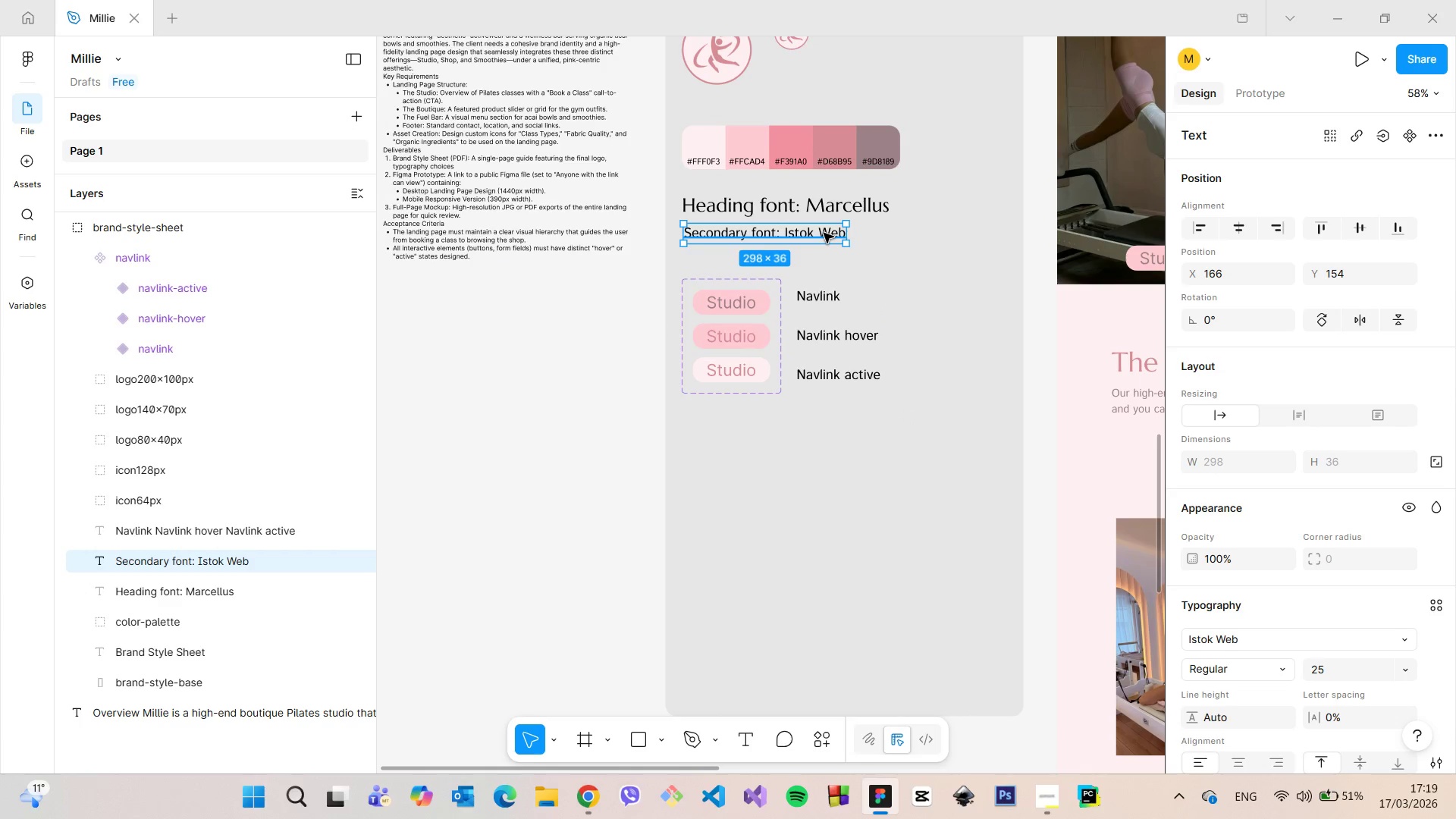 
hold_key(key=AltLeft, duration=1.52)
left_click_drag(start_coordinate=[824, 233], to_coordinate=[823, 429])
 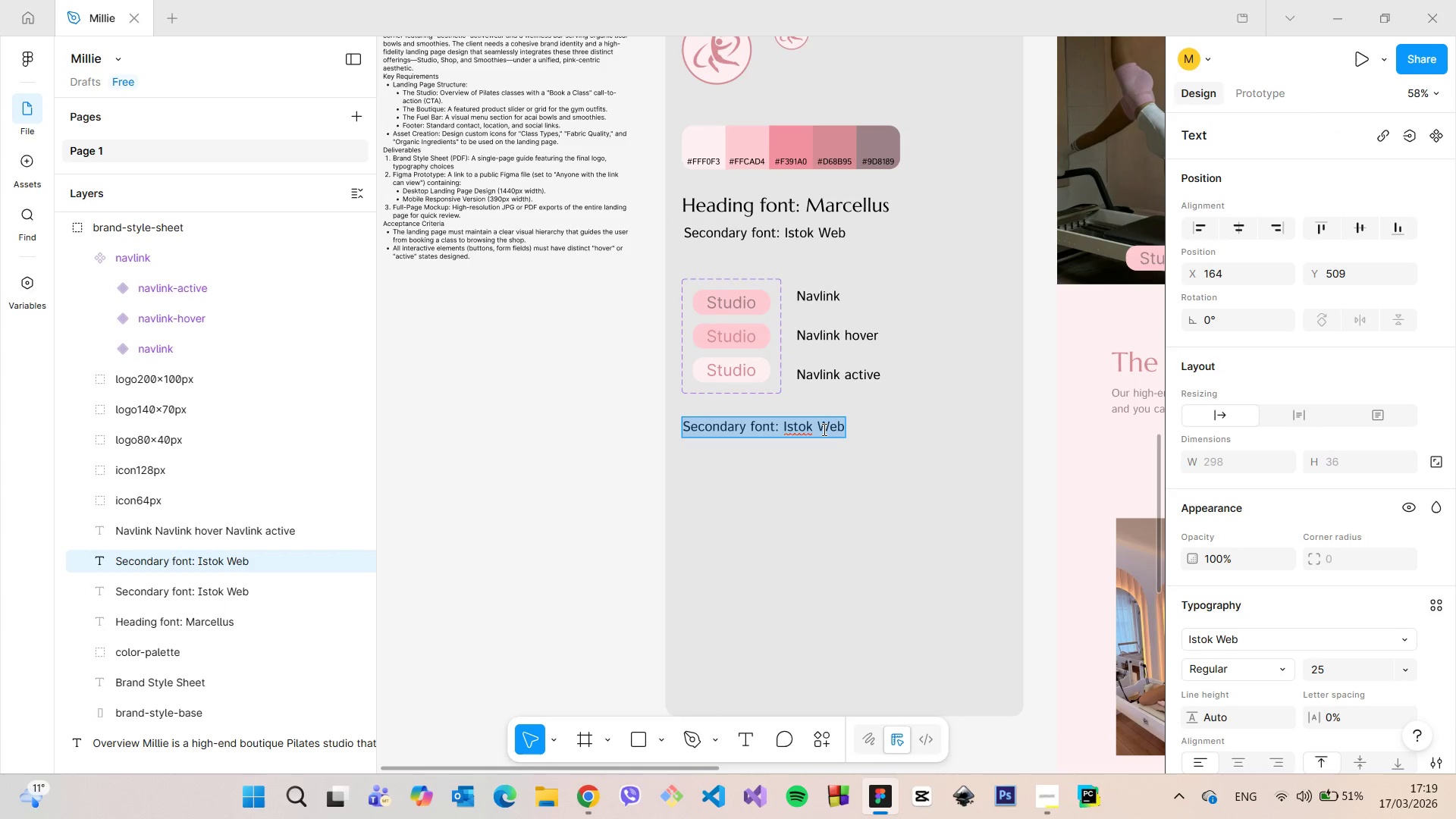 
hold_key(key=AltLeft, duration=0.64)
 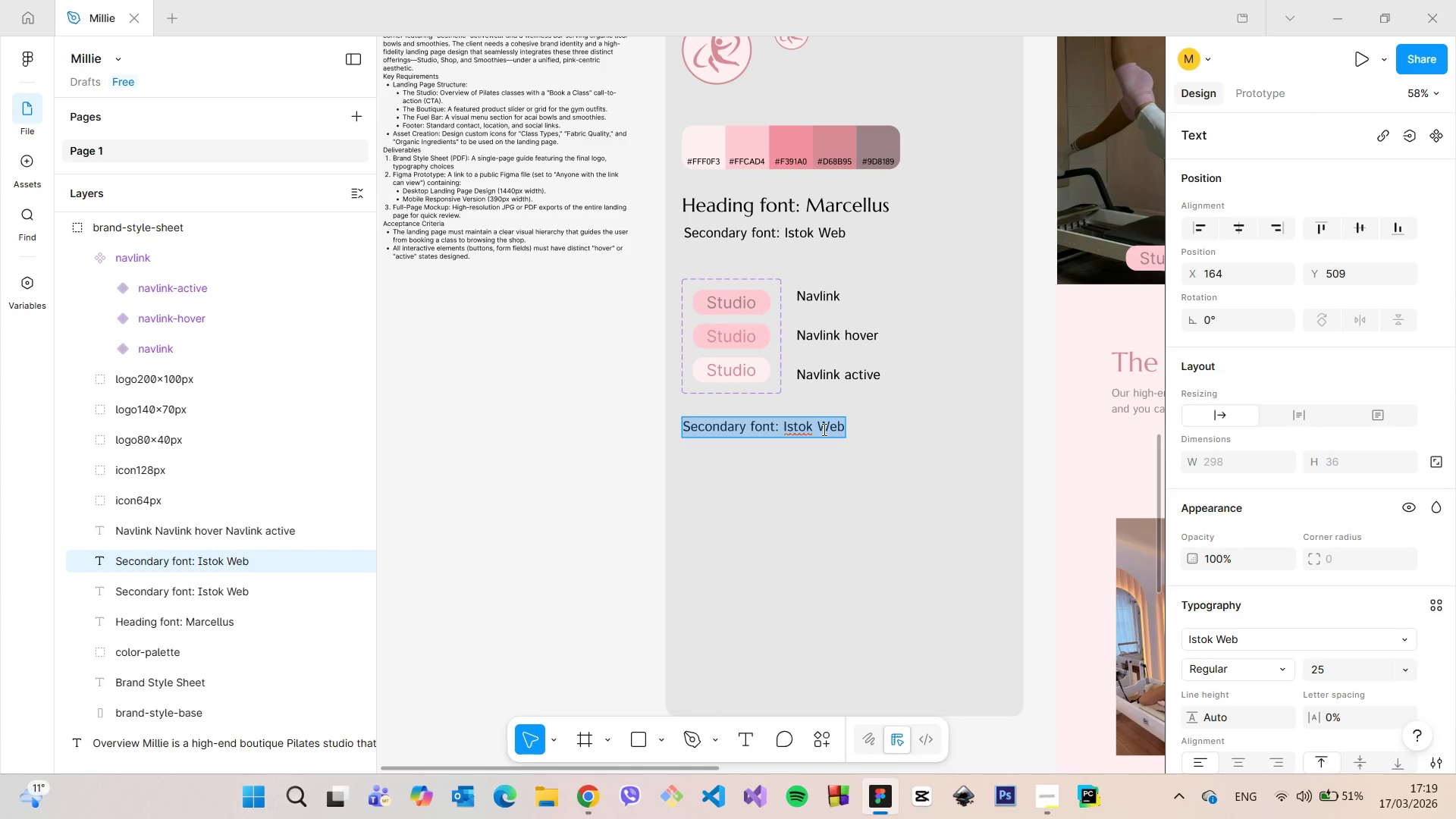 
hold_key(key=AltLeft, duration=7.7)
double_click([823, 429])
 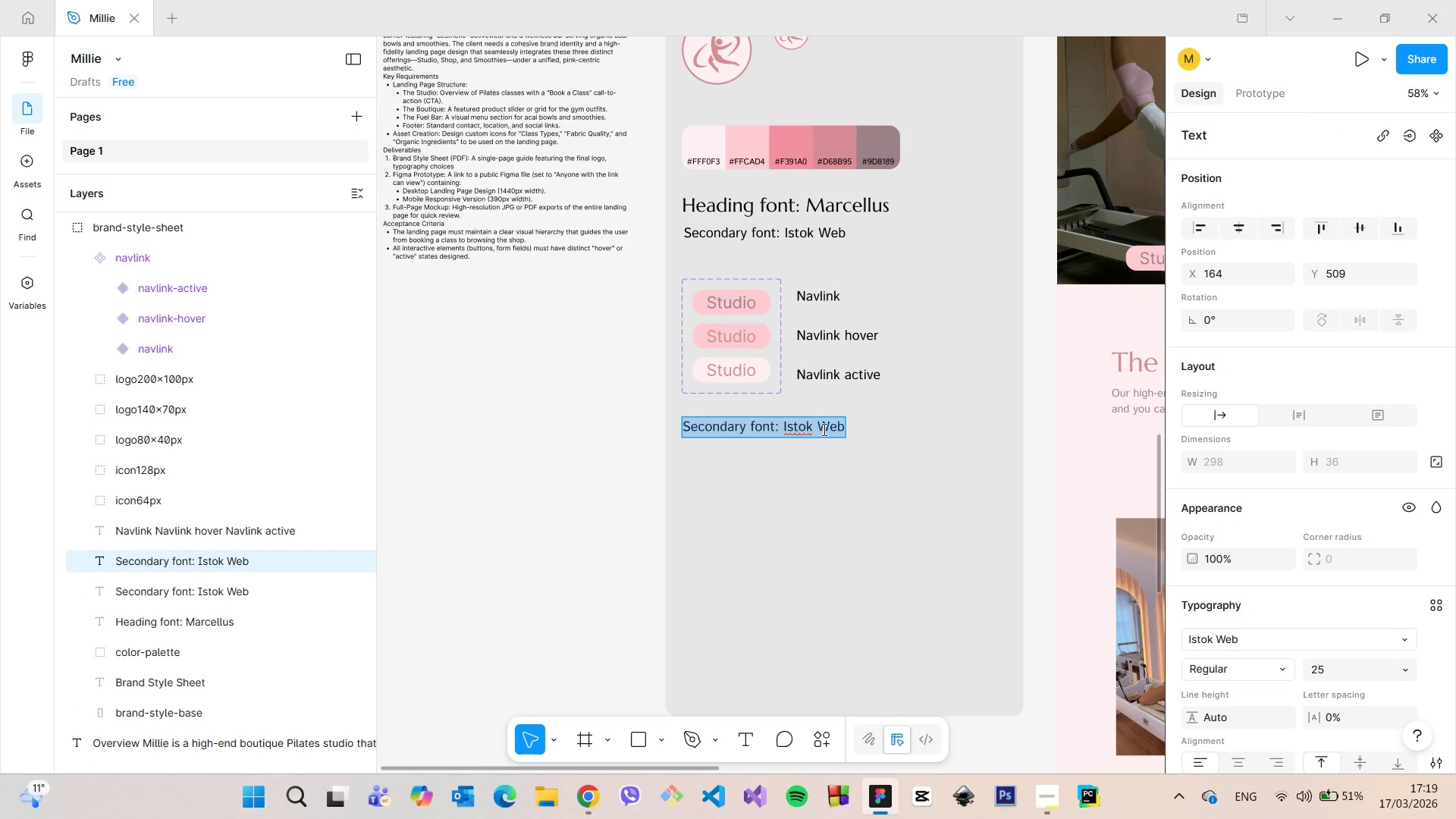 
key(Control+V)
 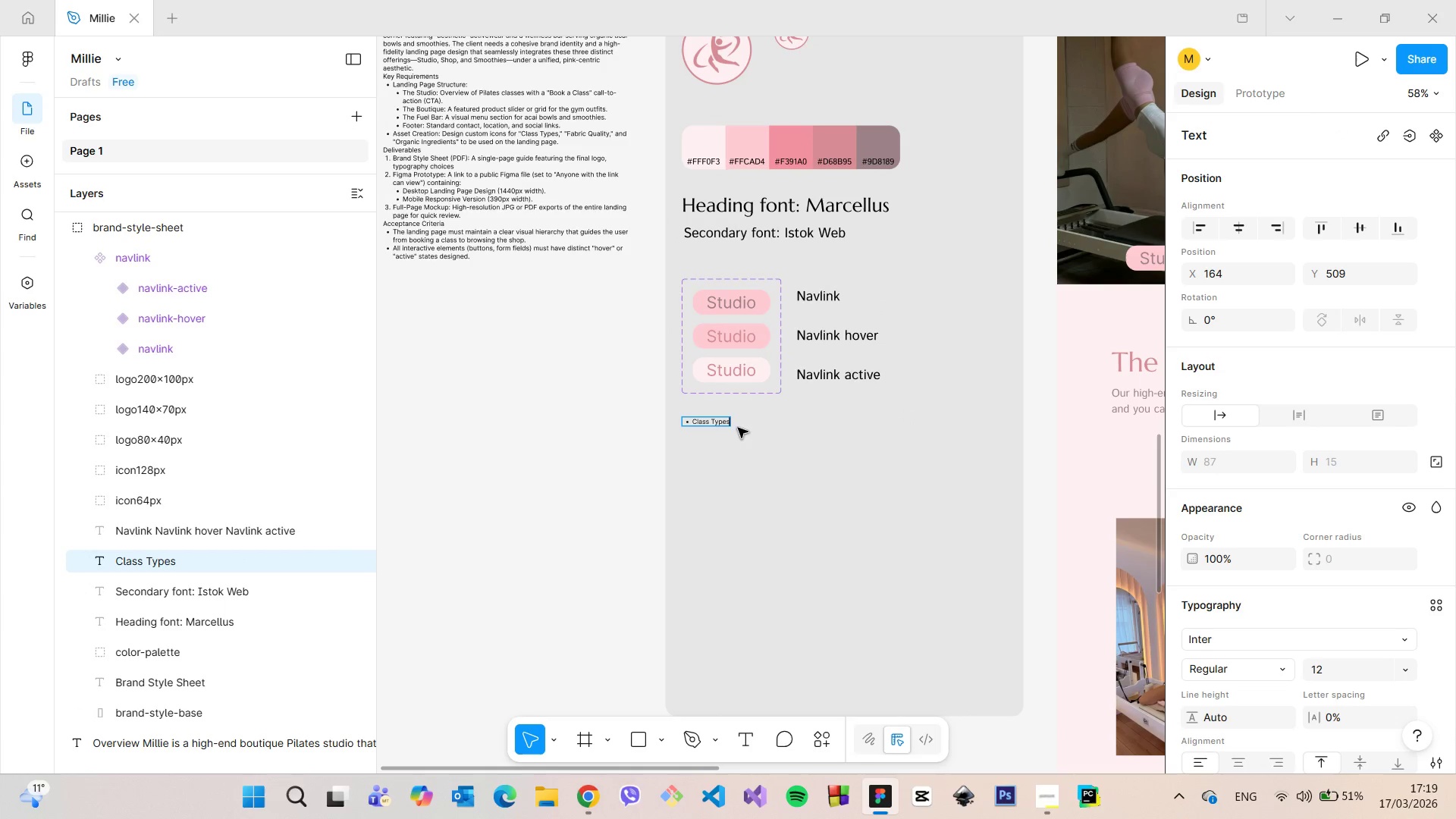 
hold_key(key=Backspace, duration=0.98)
 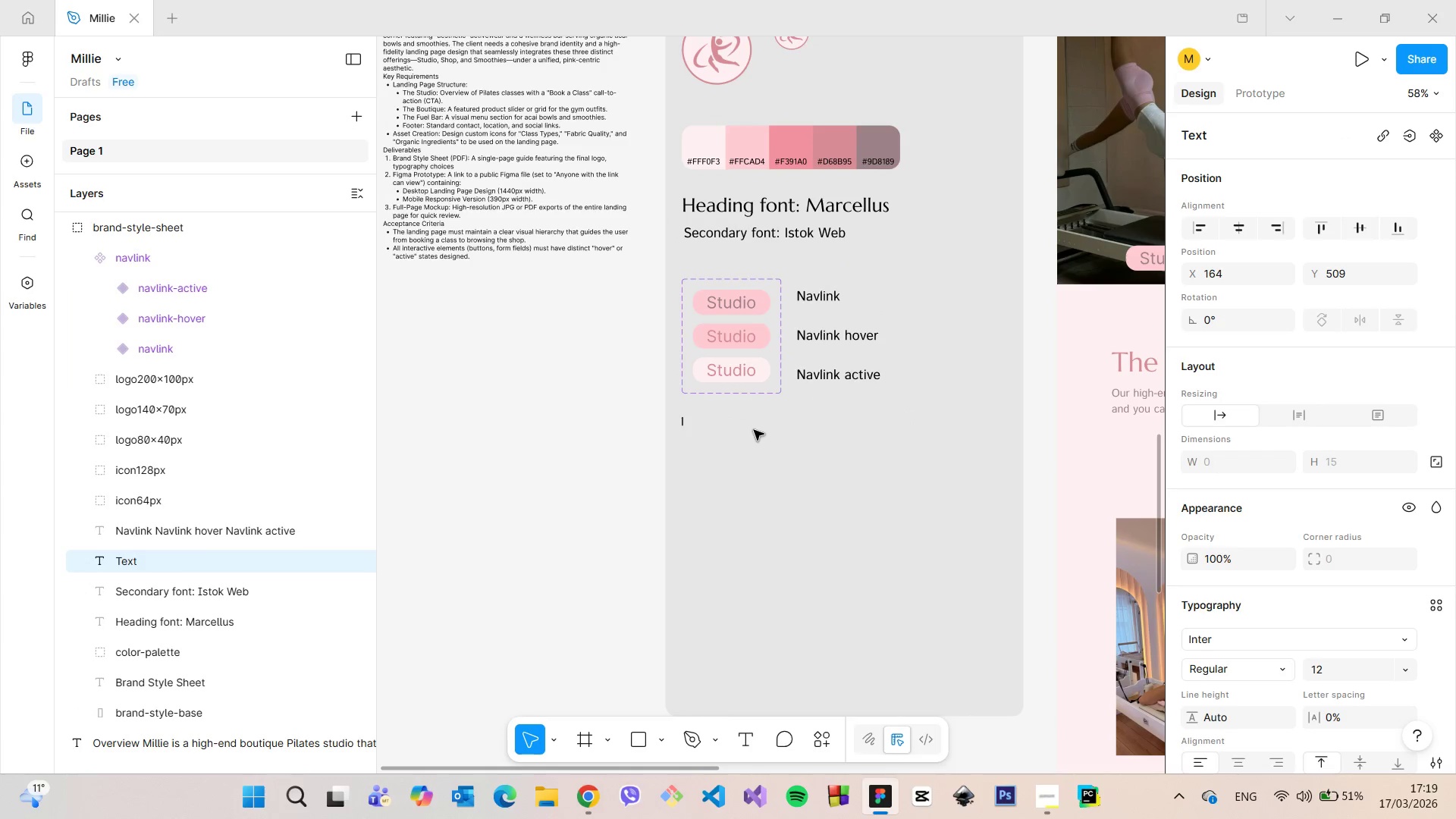 
left_click([754, 430])
 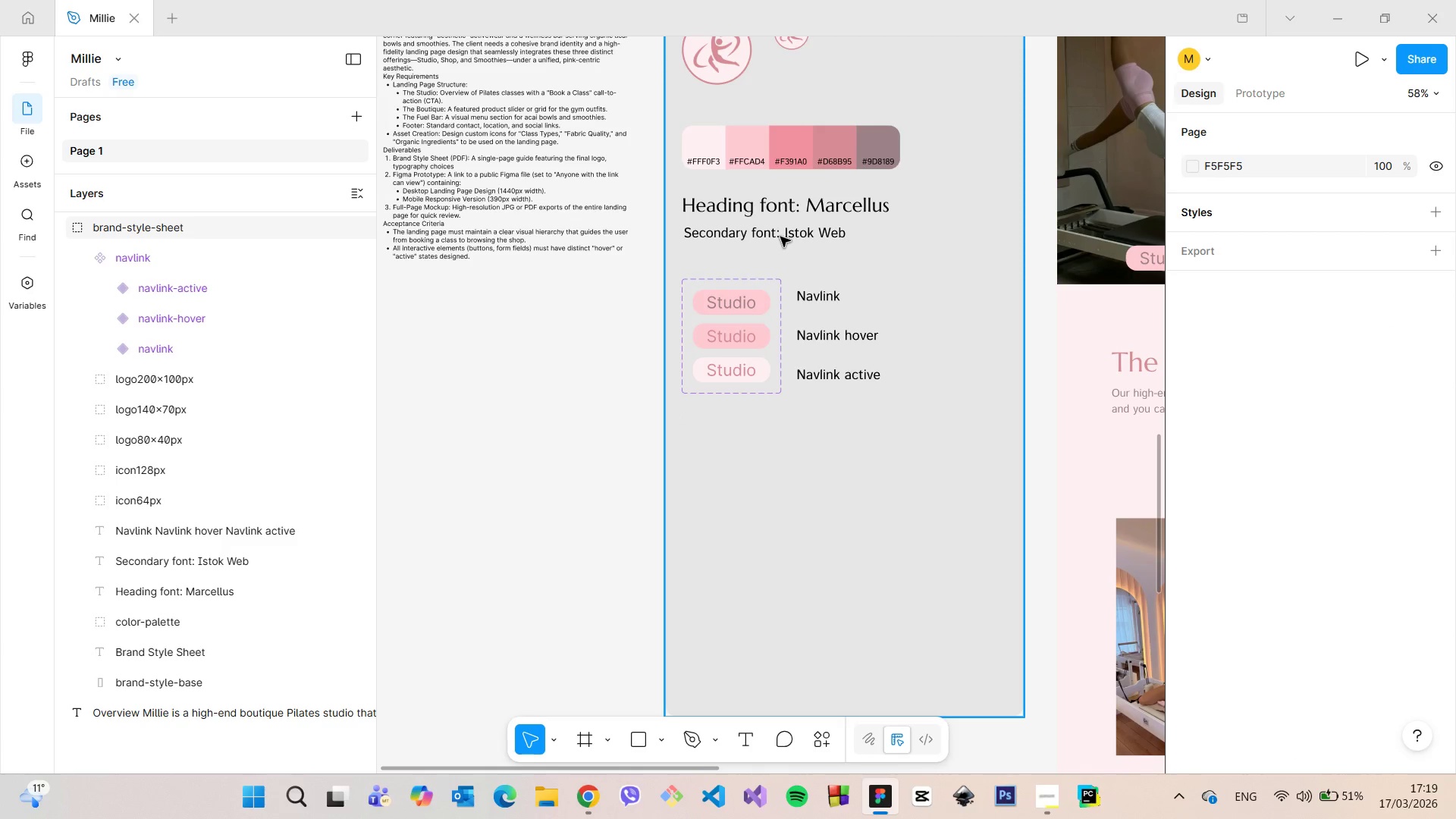 
double_click([780, 237])
 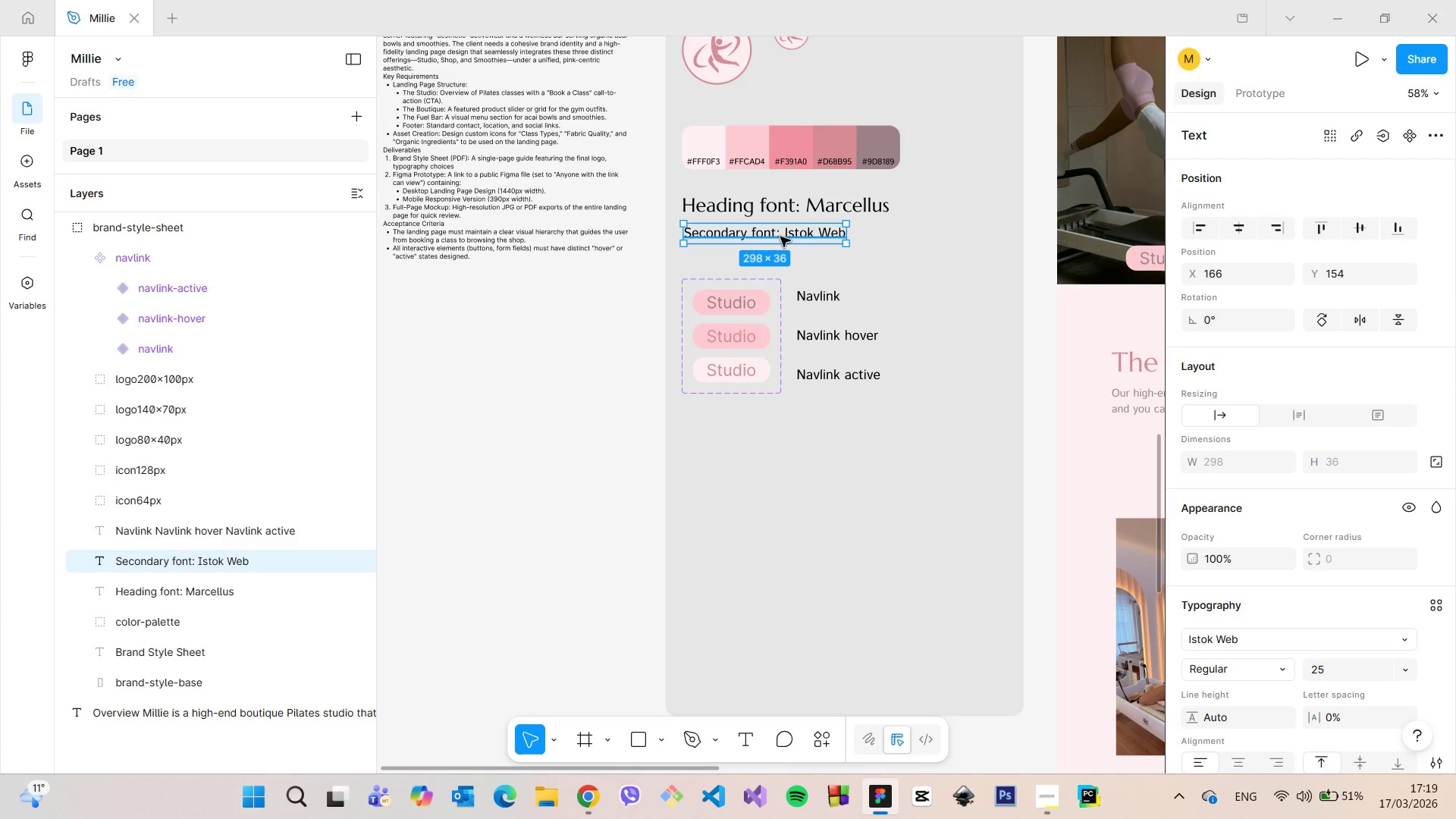 
hold_key(key=AltLeft, duration=1.5)
left_click_drag(start_coordinate=[780, 237], to_coordinate=[778, 447])
 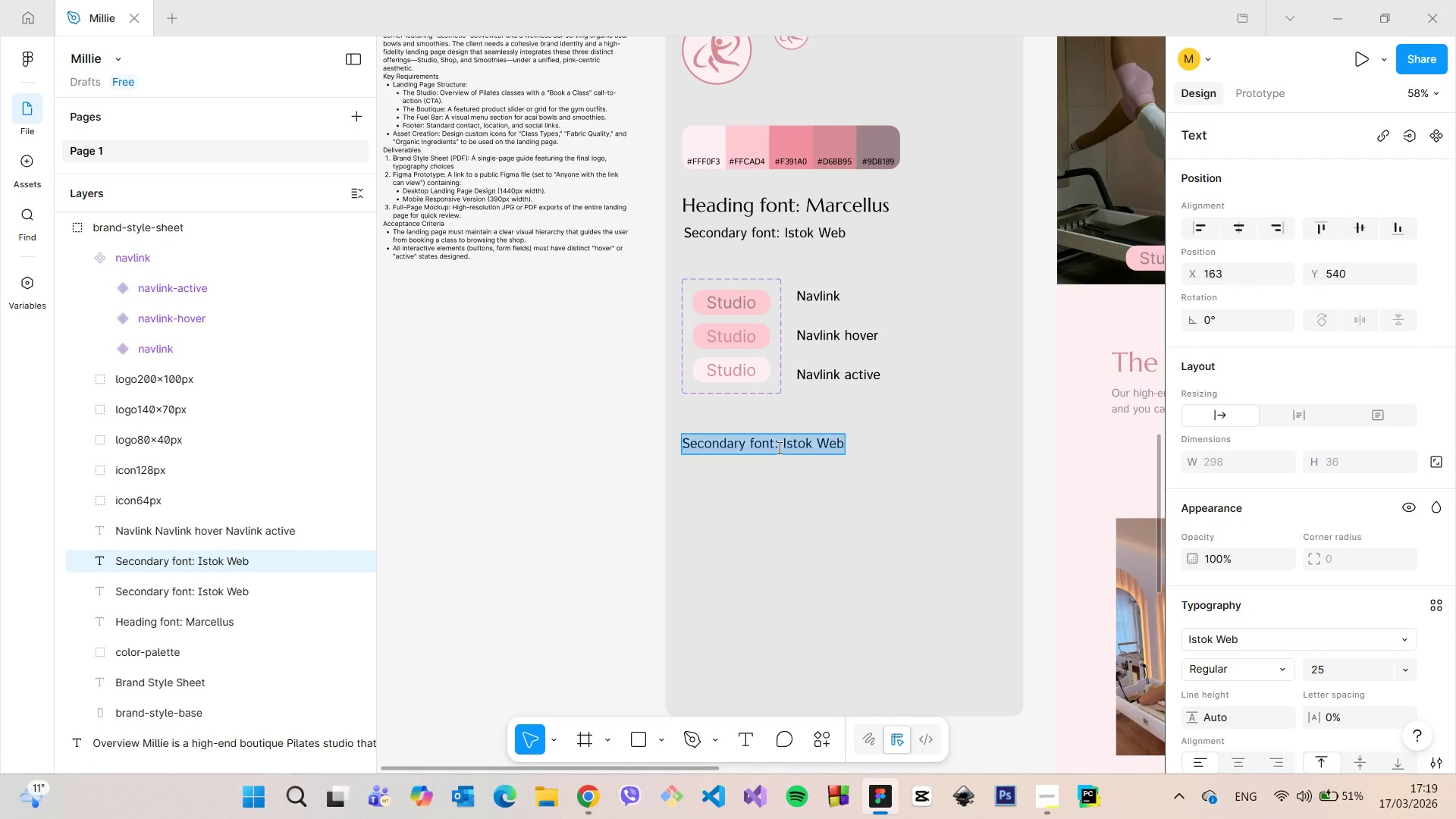 
hold_key(key=AltLeft, duration=0.56)
 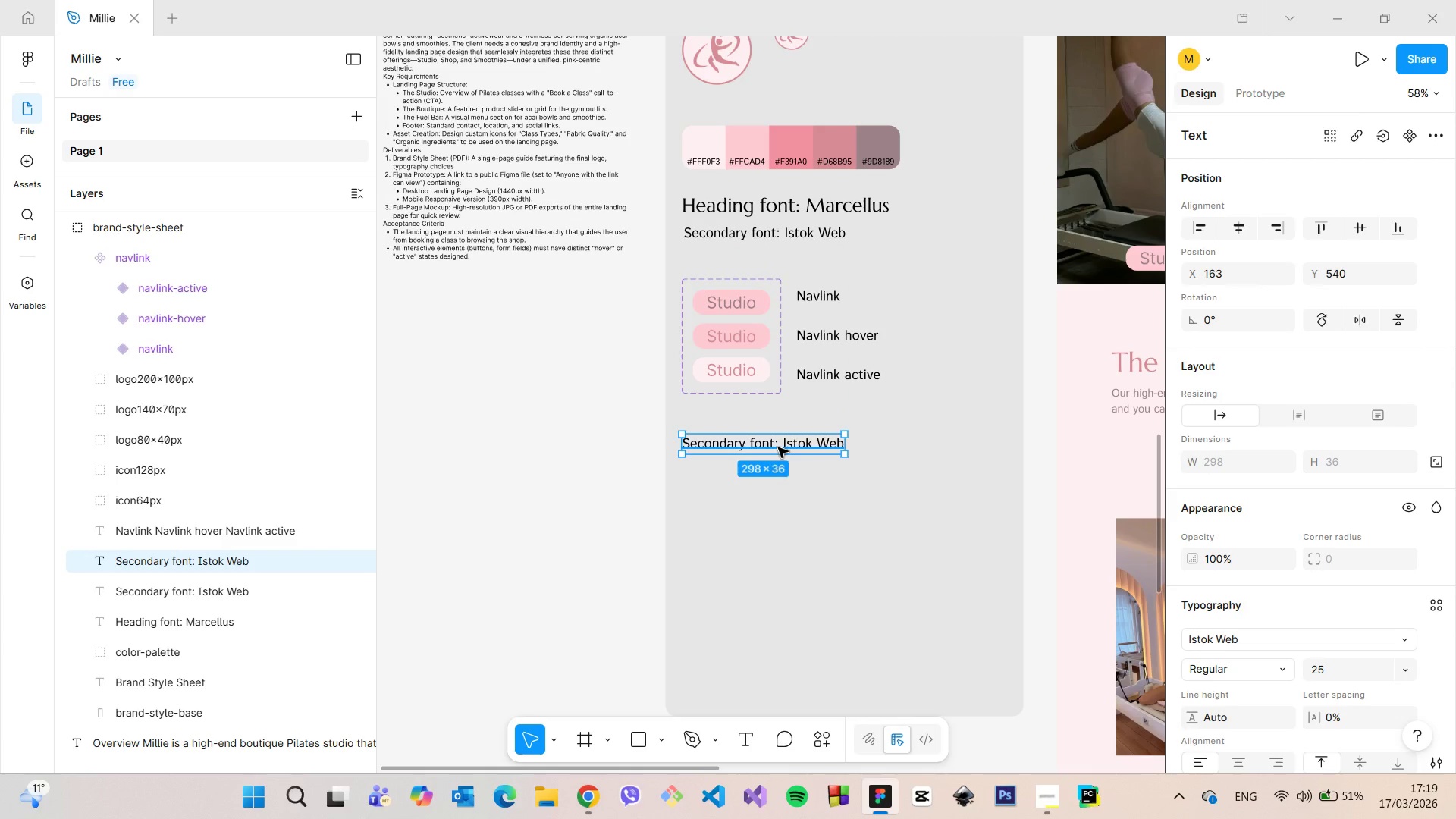 
double_click([778, 447])
 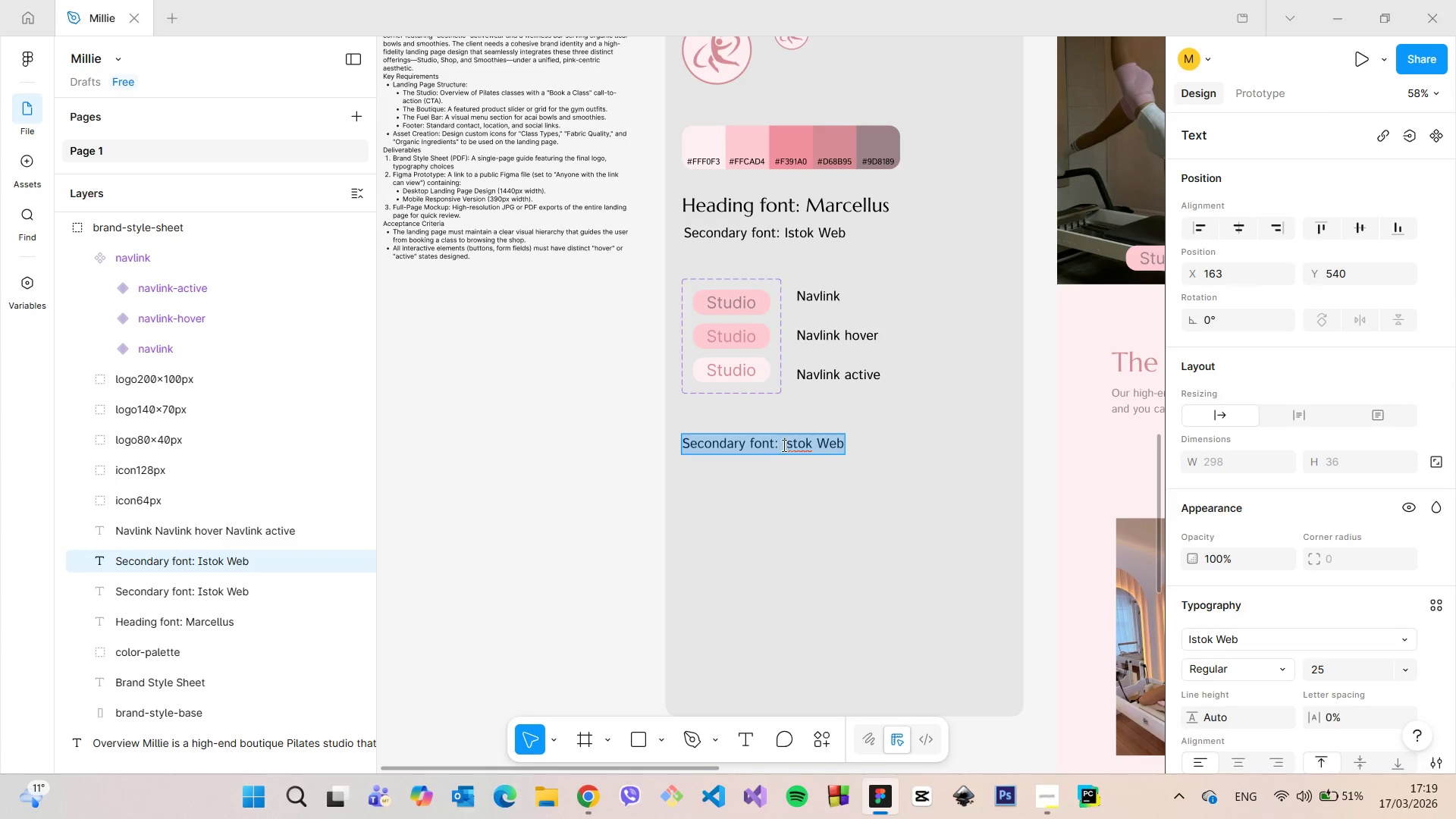 
type(Icons for )
 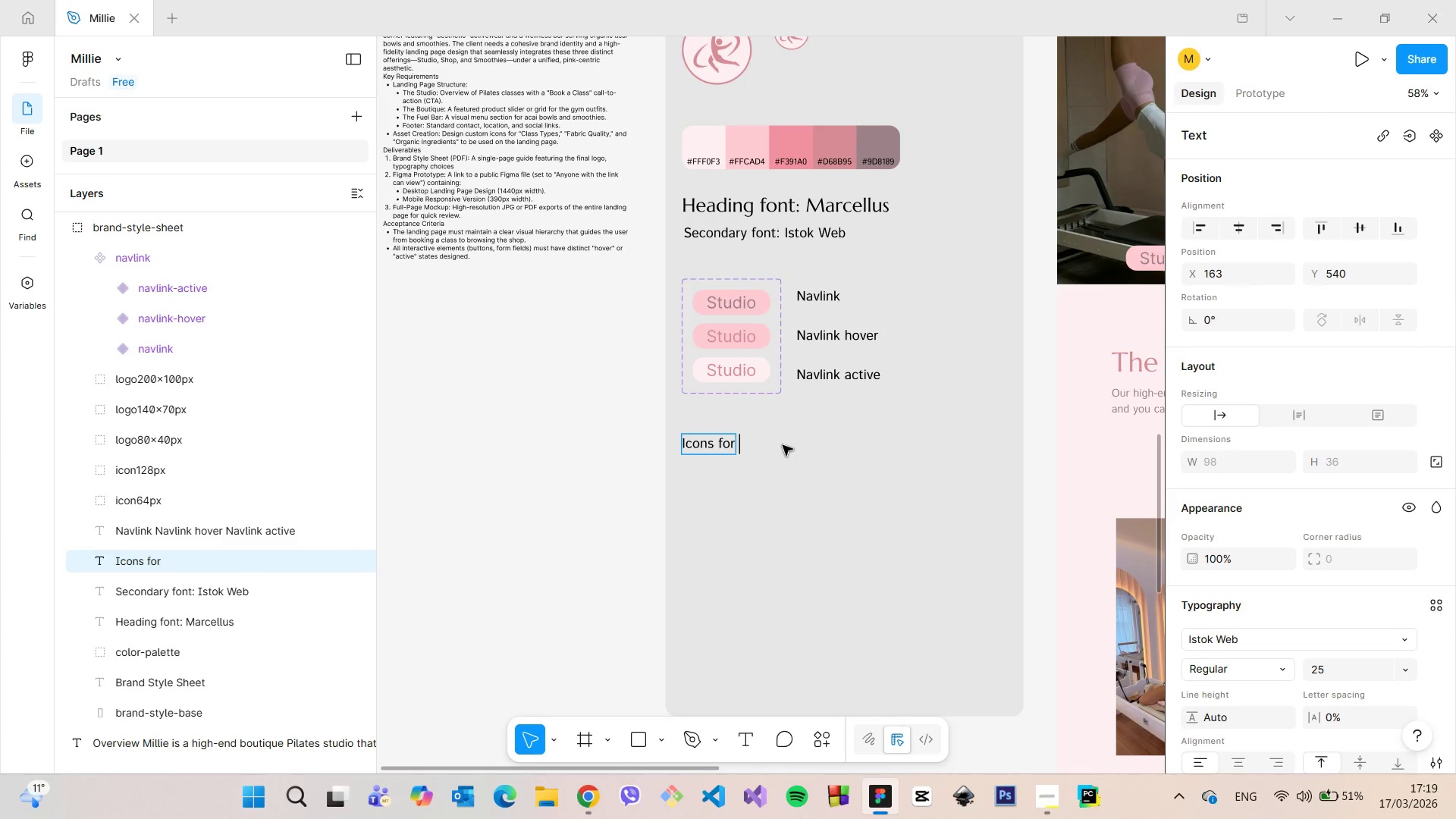 
key(Control+V)
 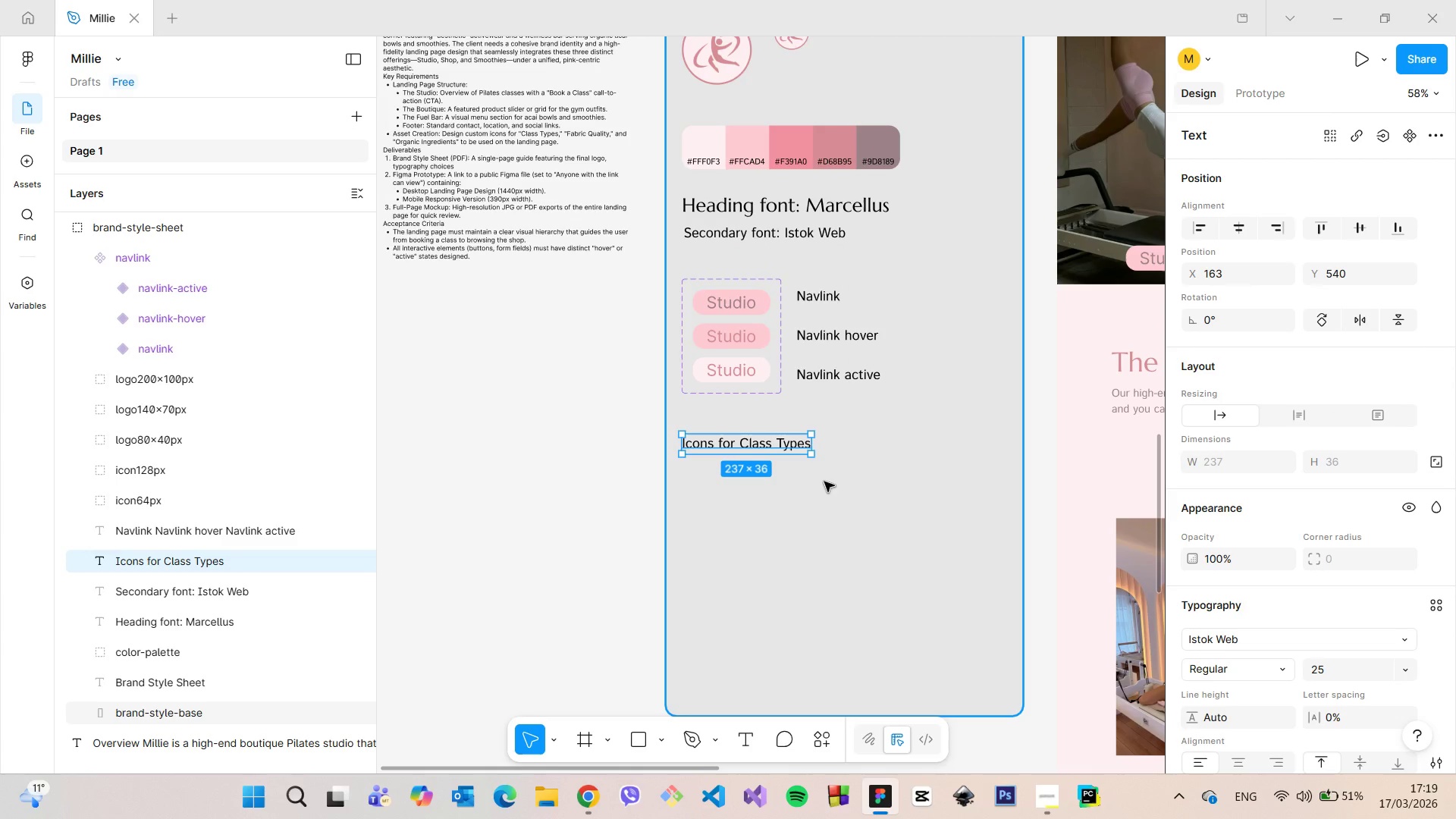 
double_click([824, 482])
 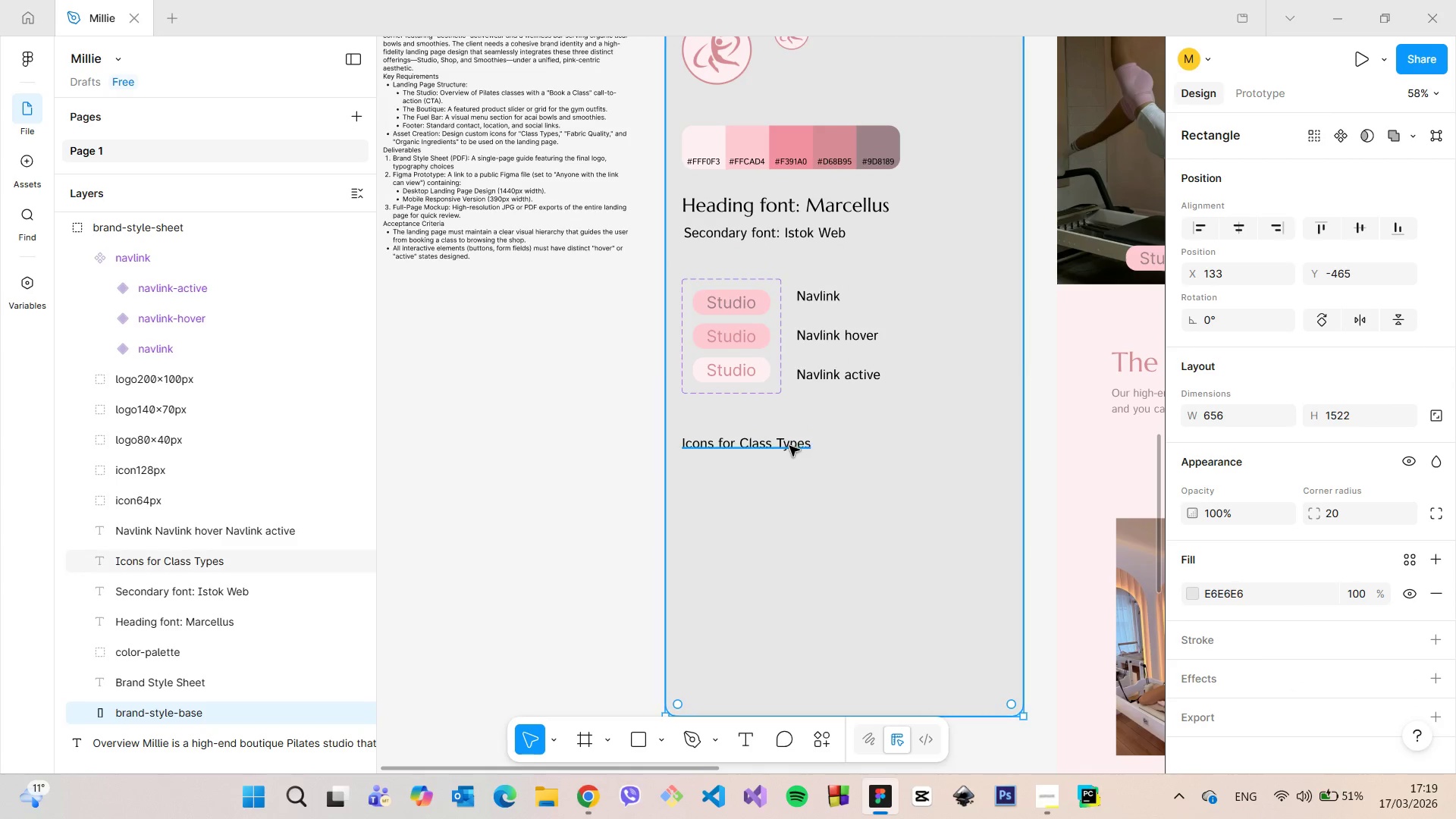 
left_click([789, 446])
 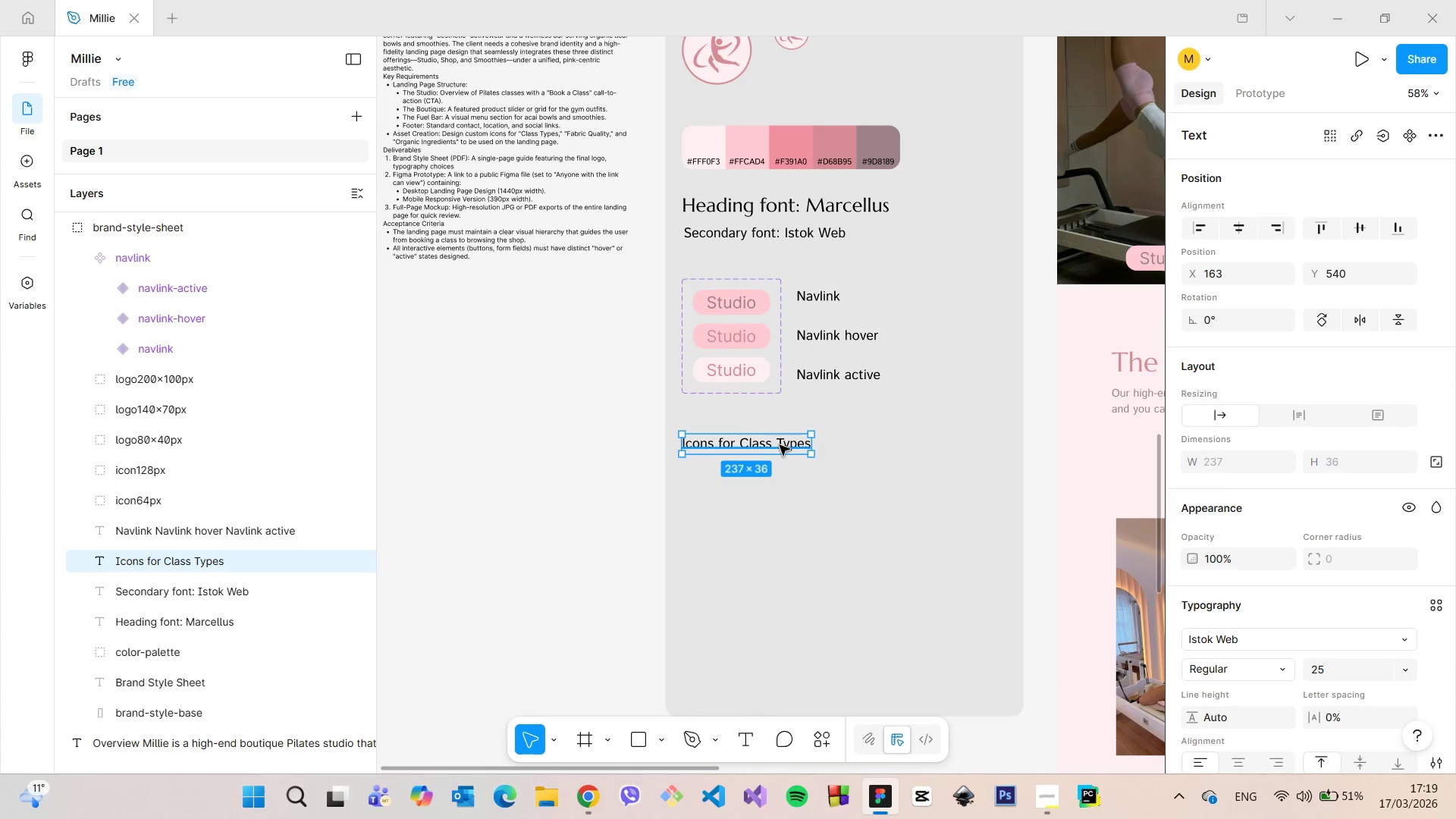 
left_click_drag(start_coordinate=[780, 445], to_coordinate=[780, 439])
 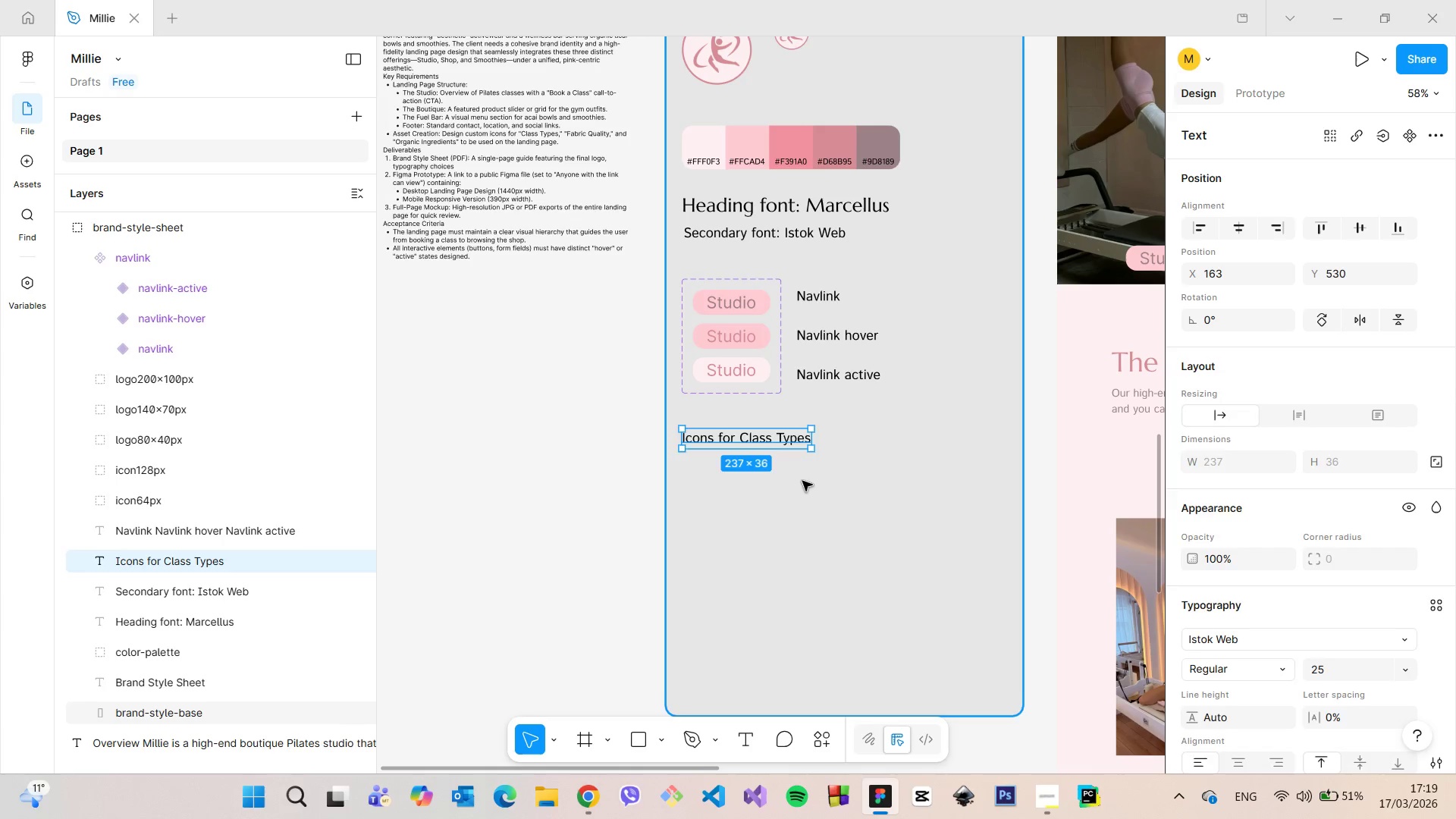 
left_click([802, 481])
 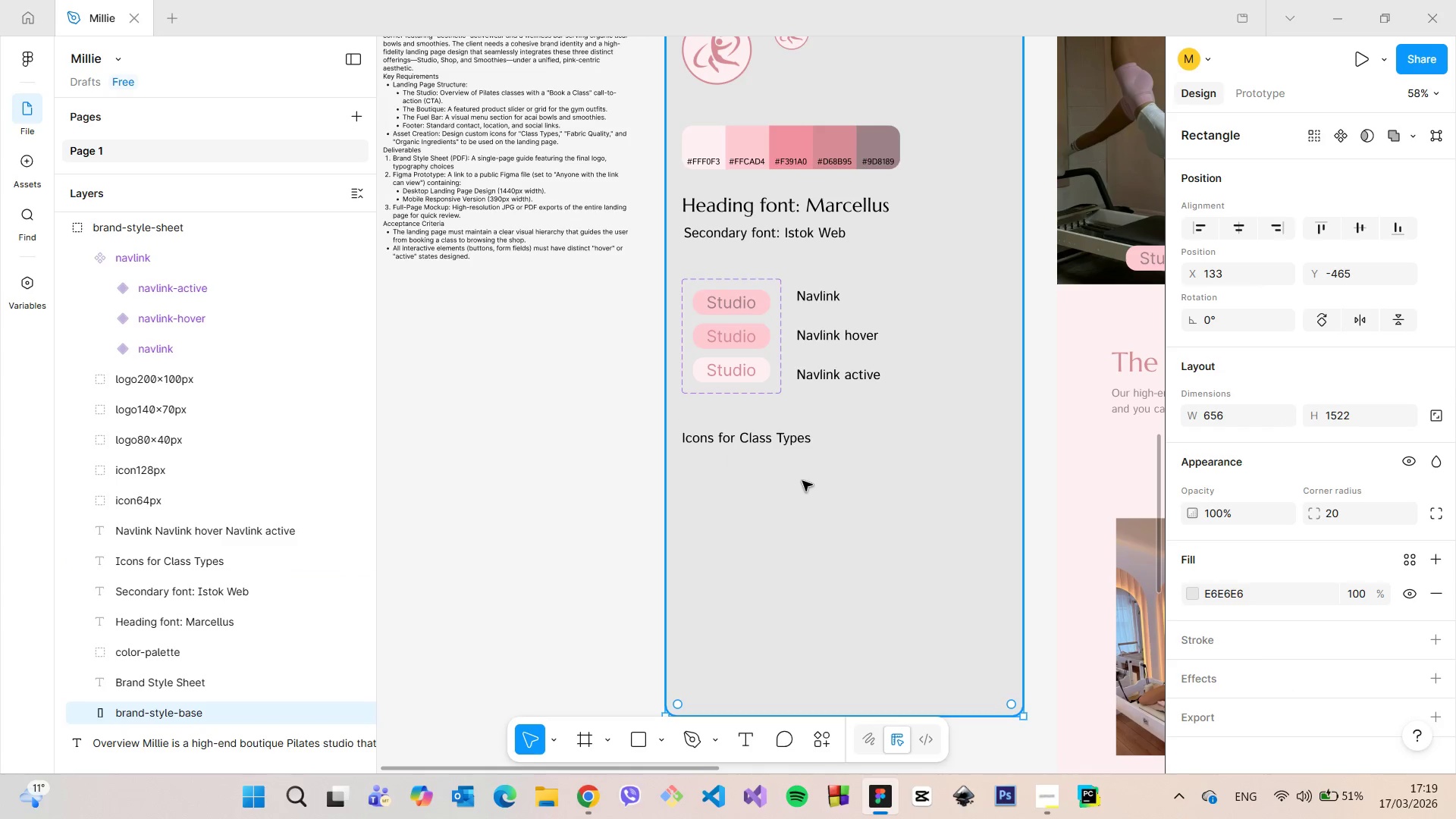 
scroll: coordinate [802, 481], scroll_direction: down, amount: 6.0
 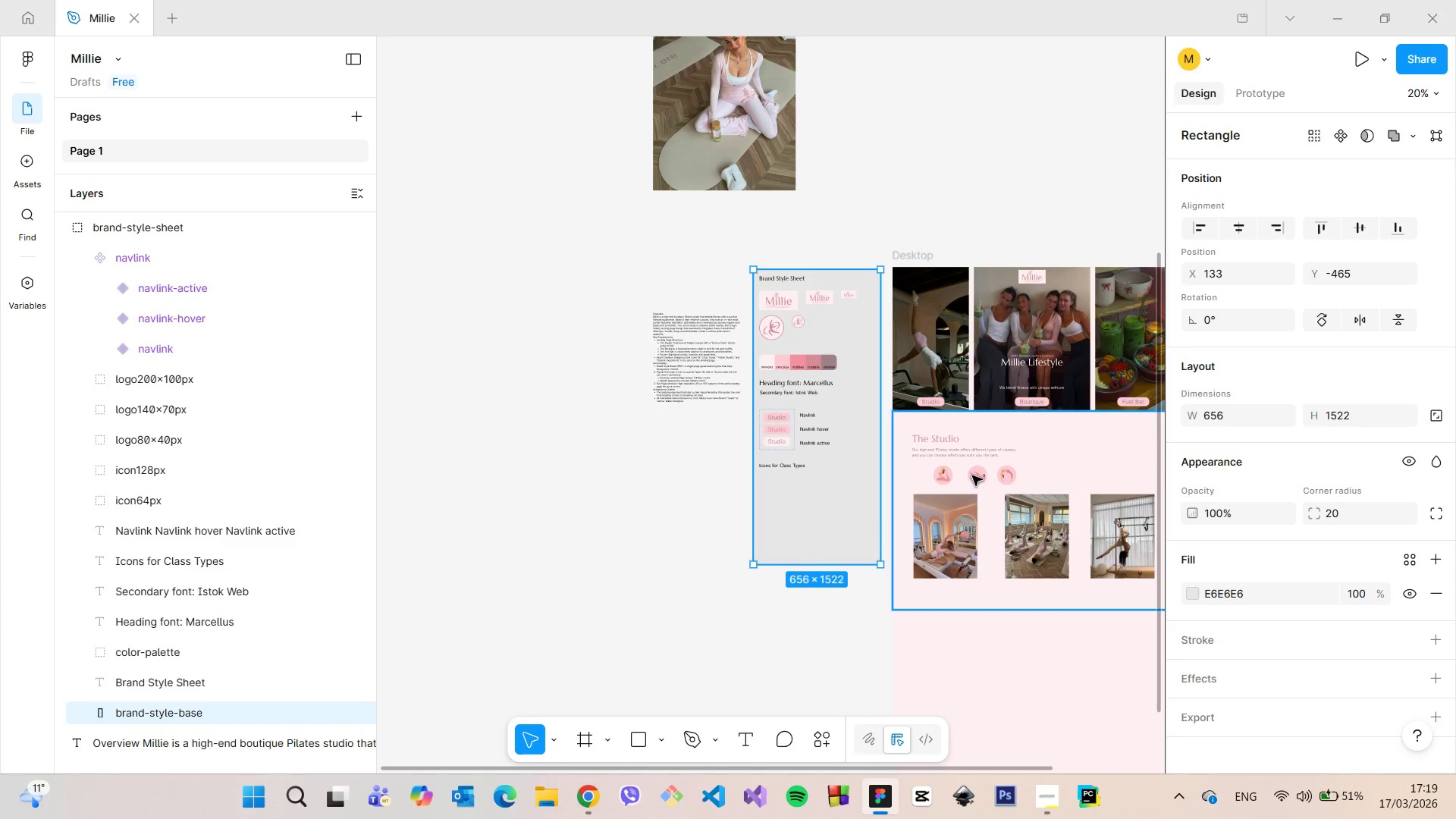 
scroll: coordinate [953, 471], scroll_direction: up, amount: 4.0
 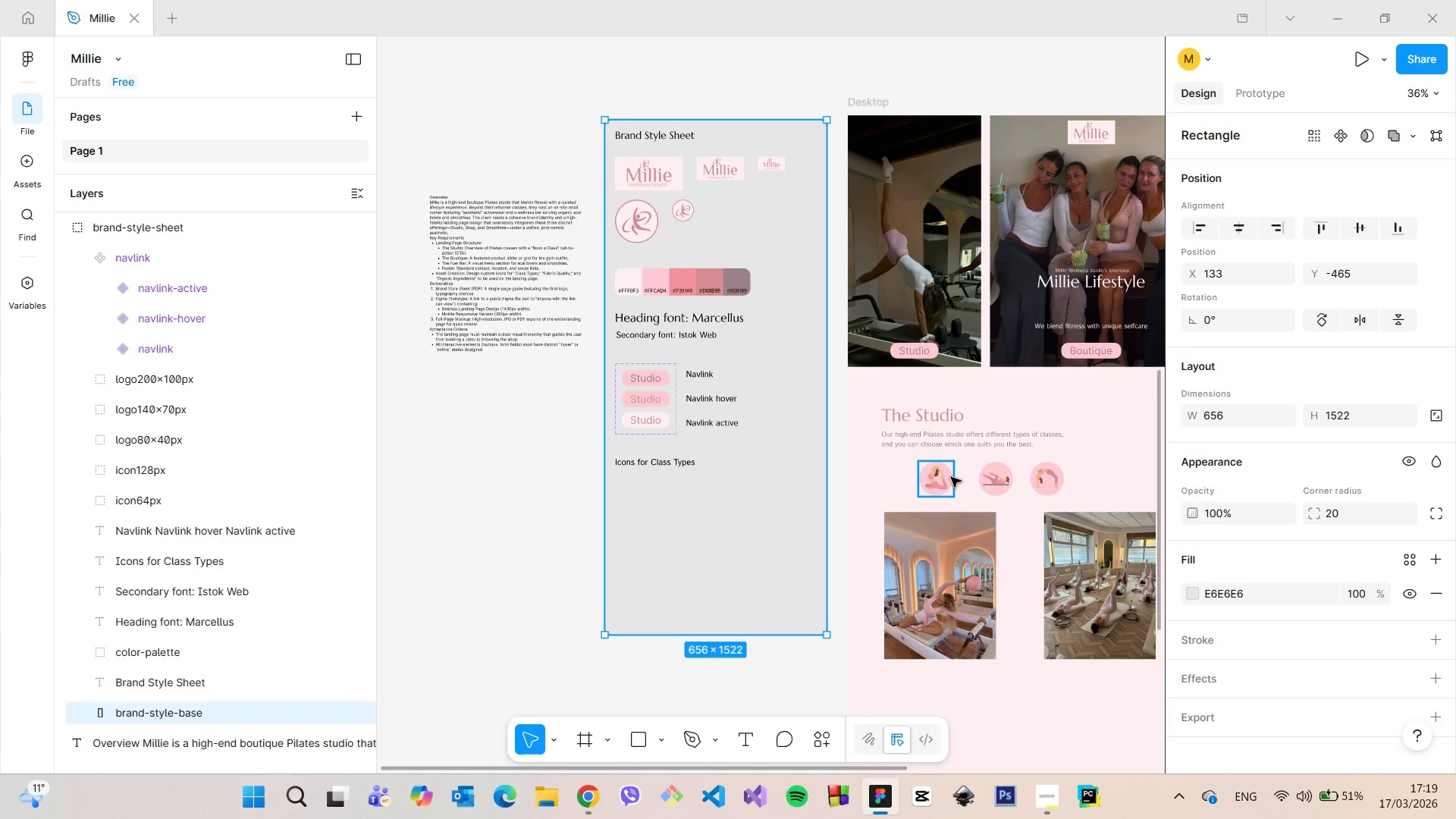 
left_click([951, 477])
 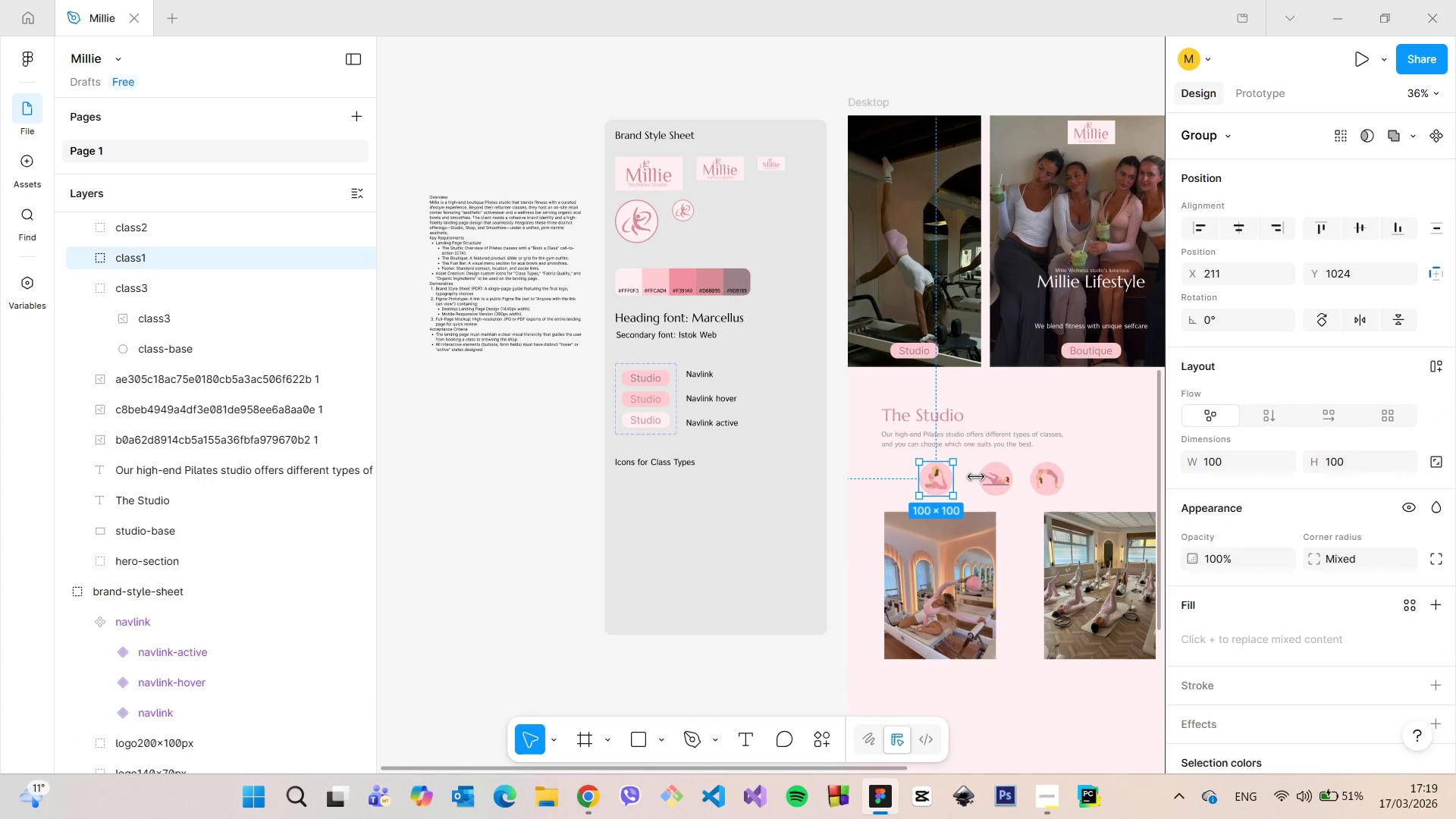 
hold_key(key=ShiftLeft, duration=1.02)
left_click([1004, 478])
 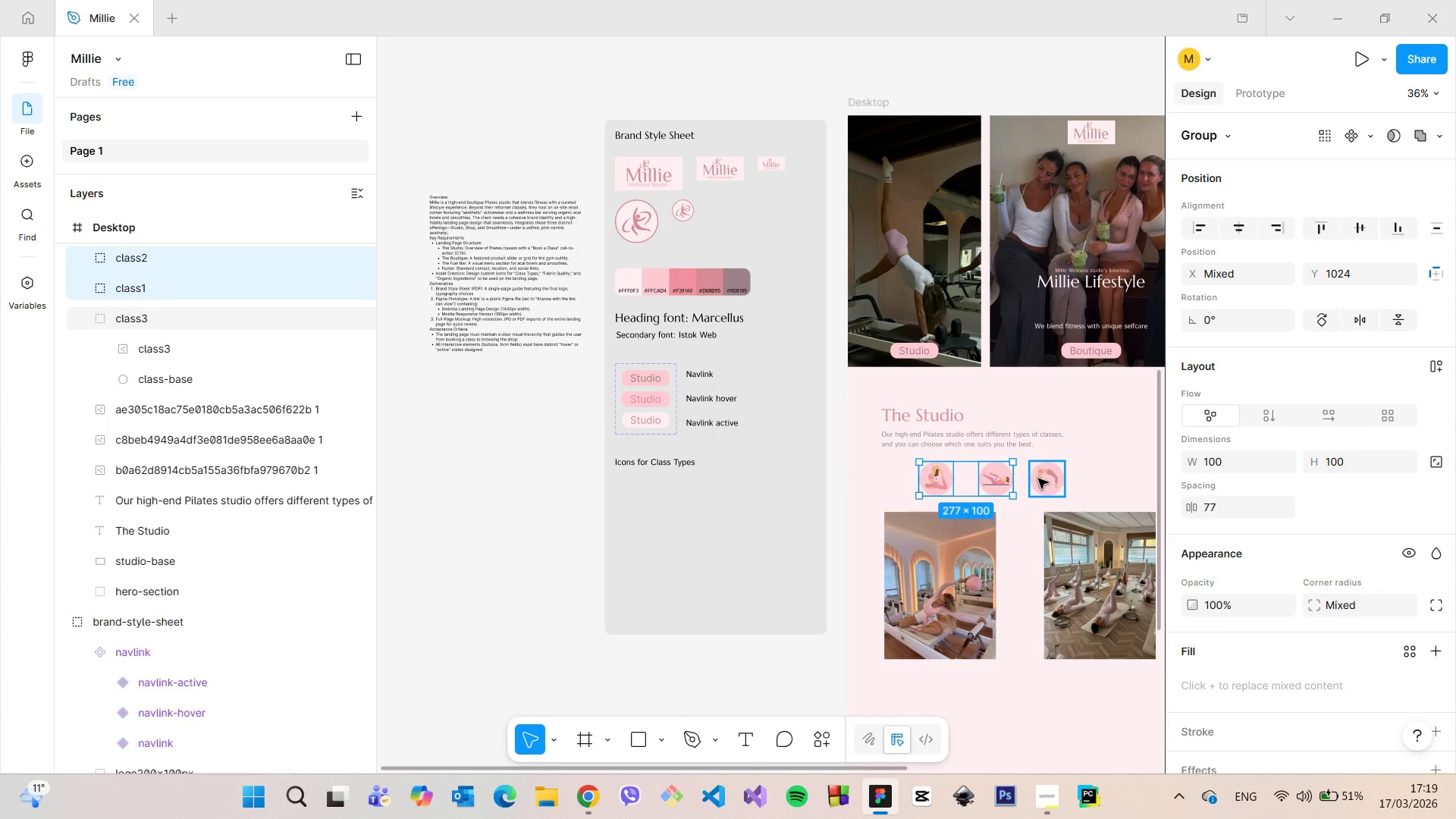 
double_click([1038, 479])
 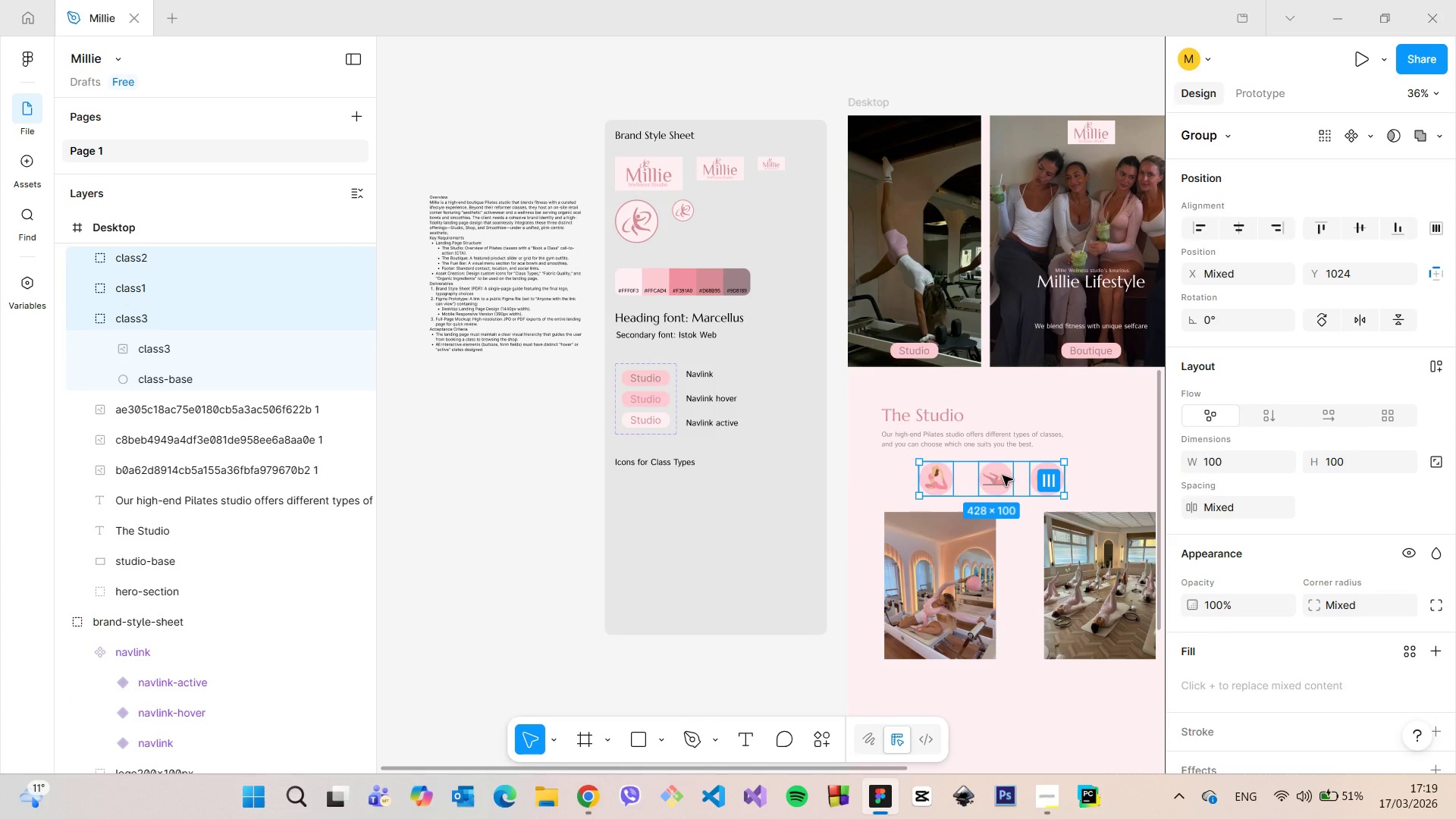 
left_click_drag(start_coordinate=[1003, 475], to_coordinate=[700, 495])
 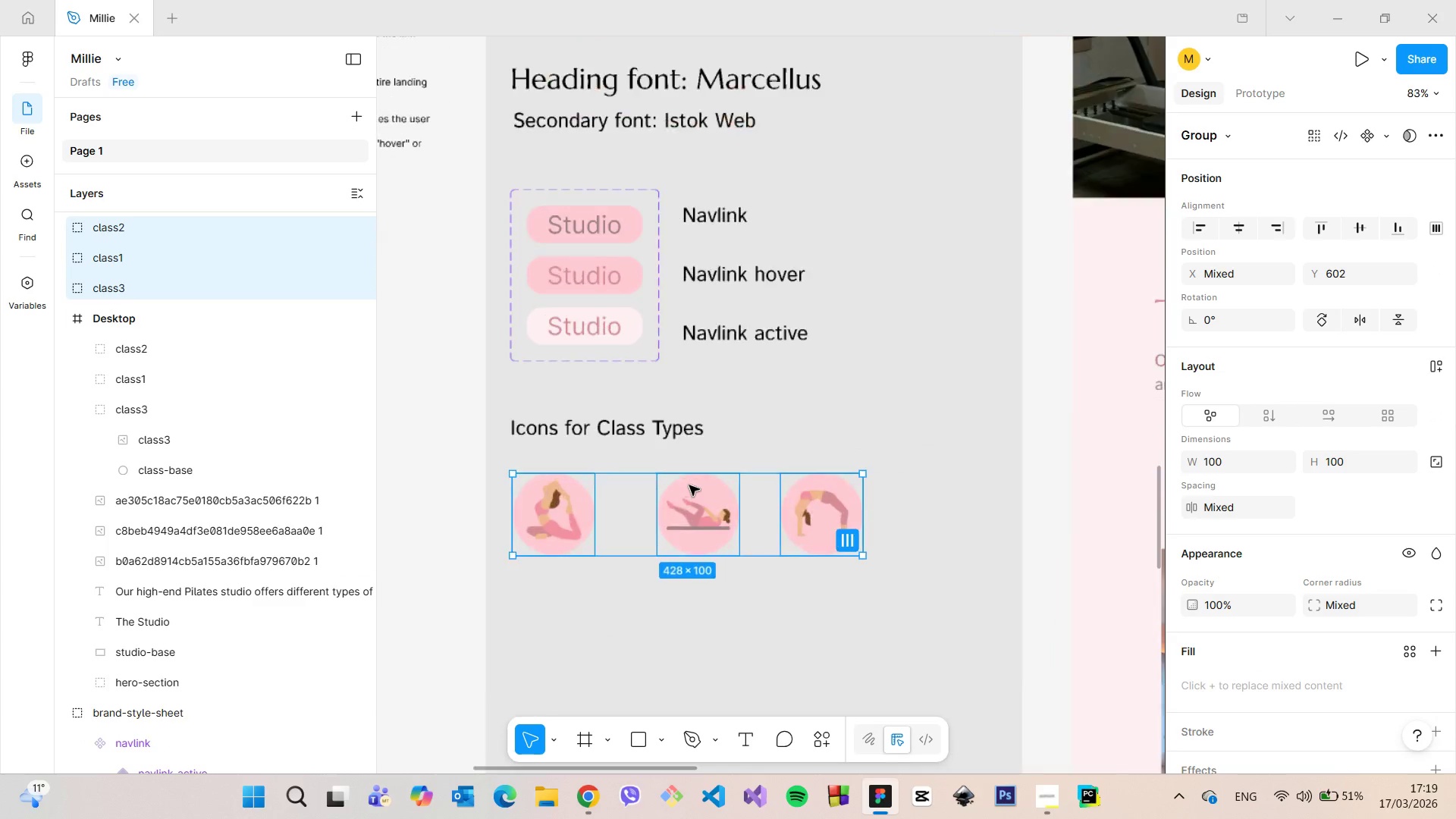 
hold_key(key=AltLeft, duration=1.5)
 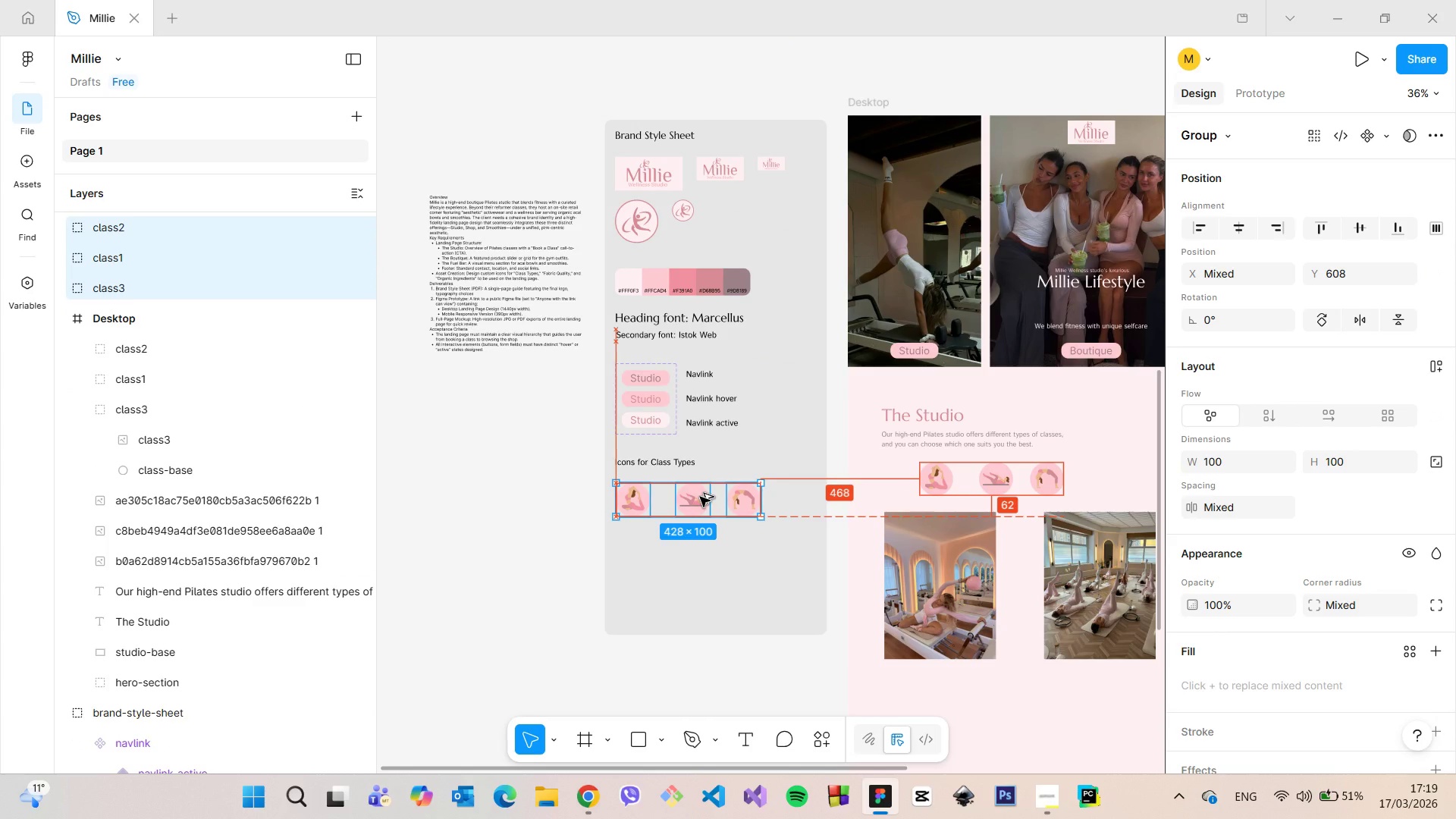 
hold_key(key=AltLeft, duration=1.52)
 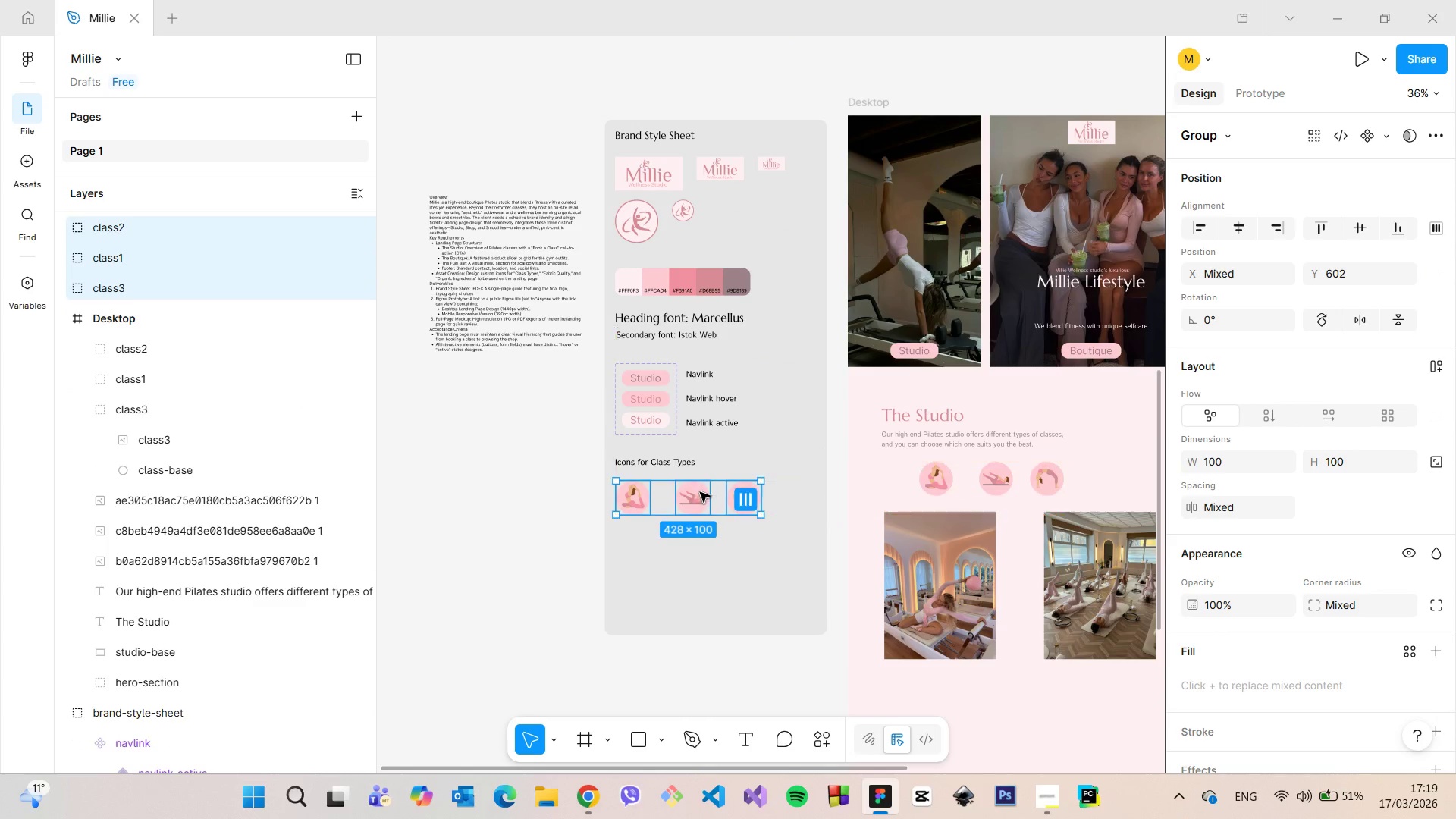 
key(Alt+AltLeft)
 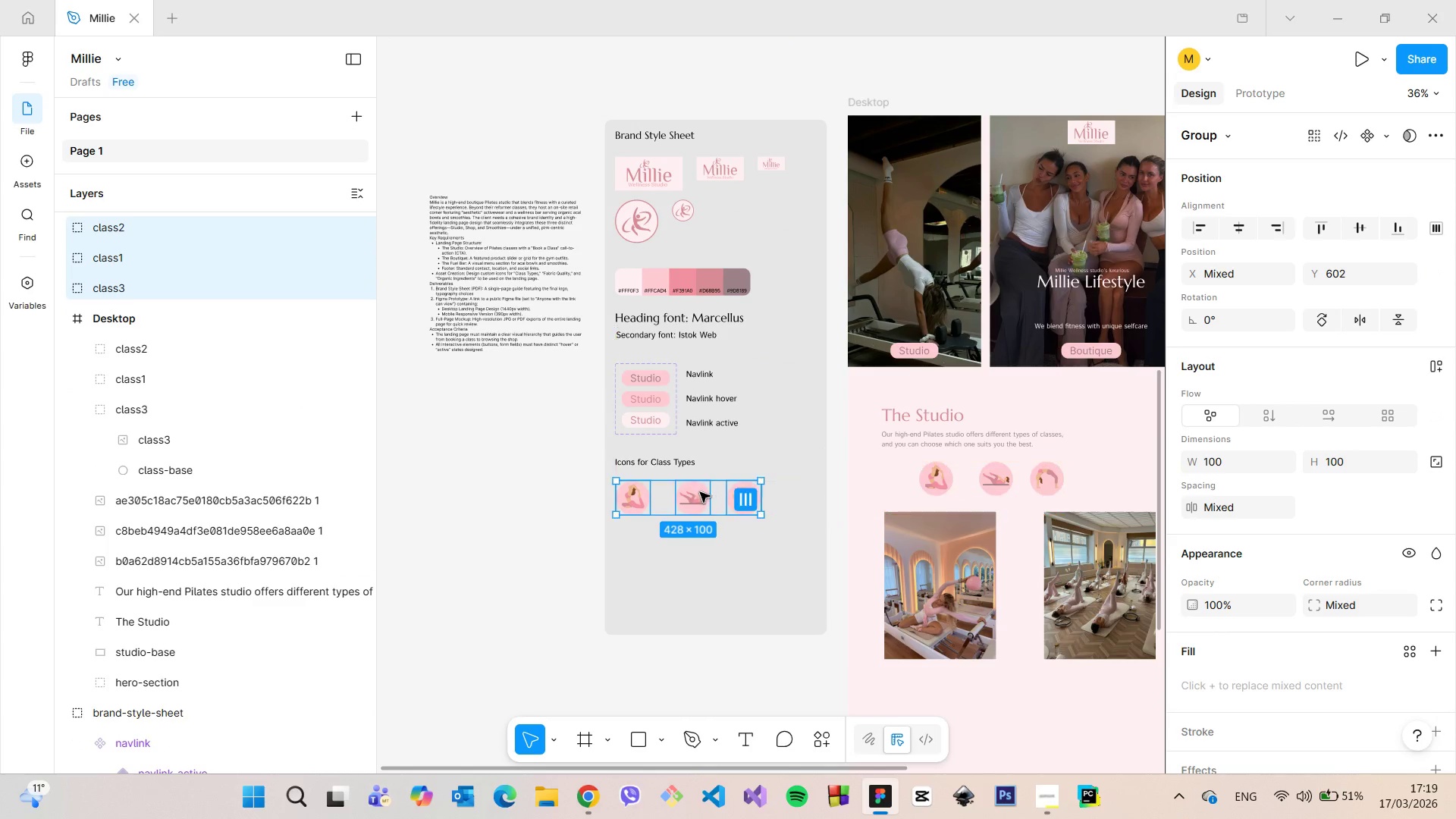 
key(Alt+AltLeft)
 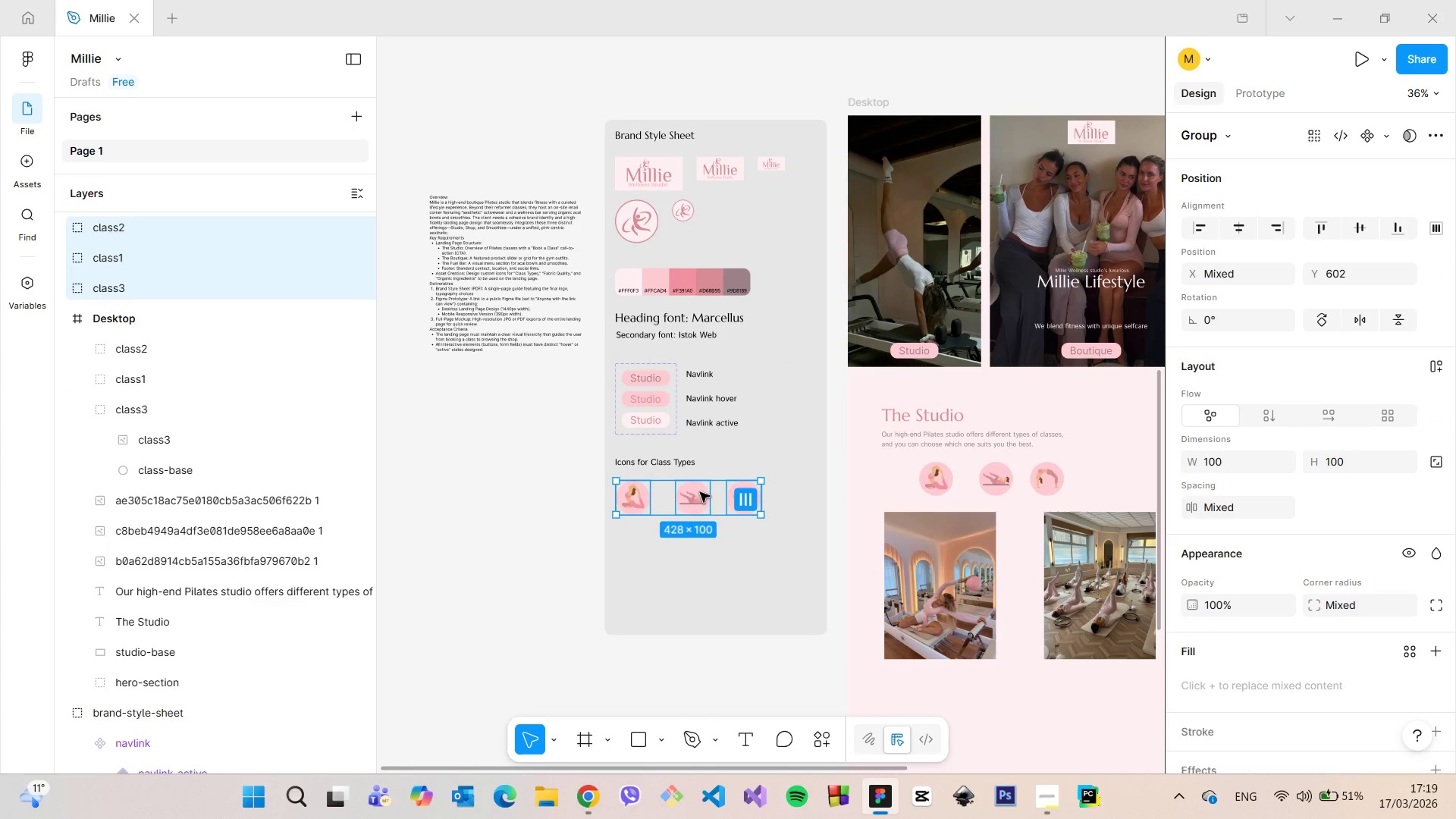 
key(Alt+AltLeft)
 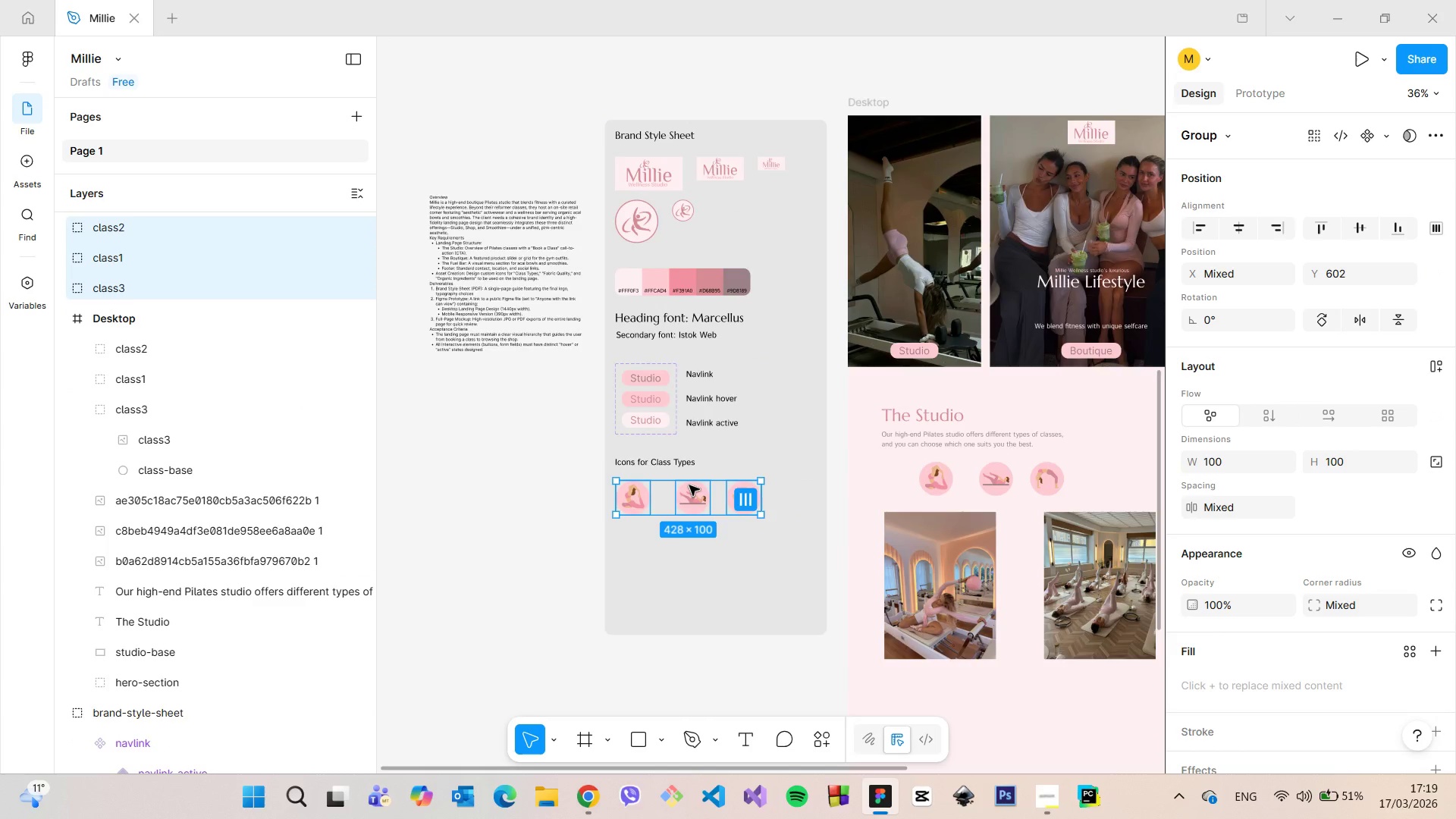 
scroll: coordinate [654, 456], scroll_direction: up, amount: 6.0
 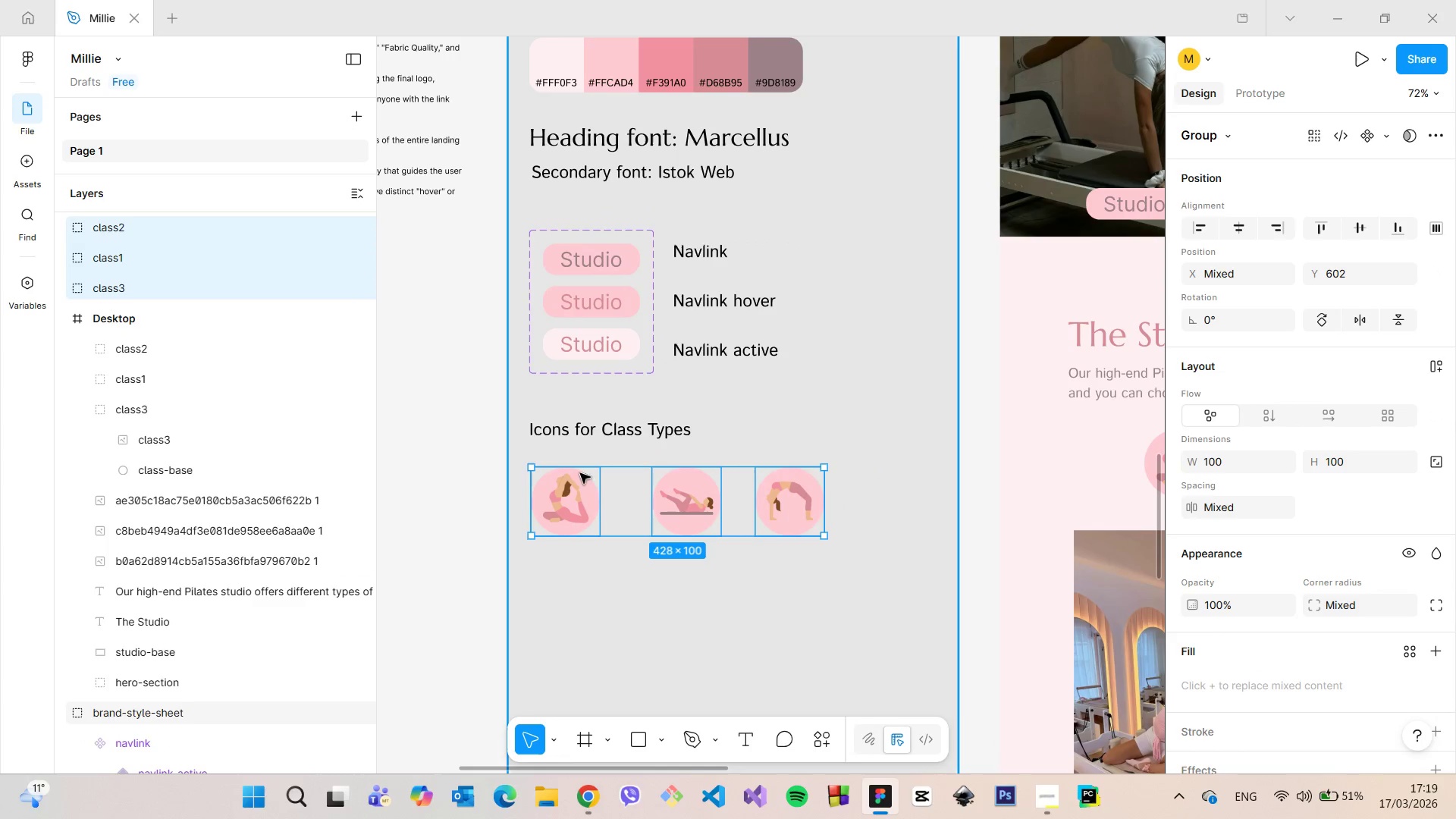 
left_click_drag(start_coordinate=[594, 490], to_coordinate=[594, 478])
 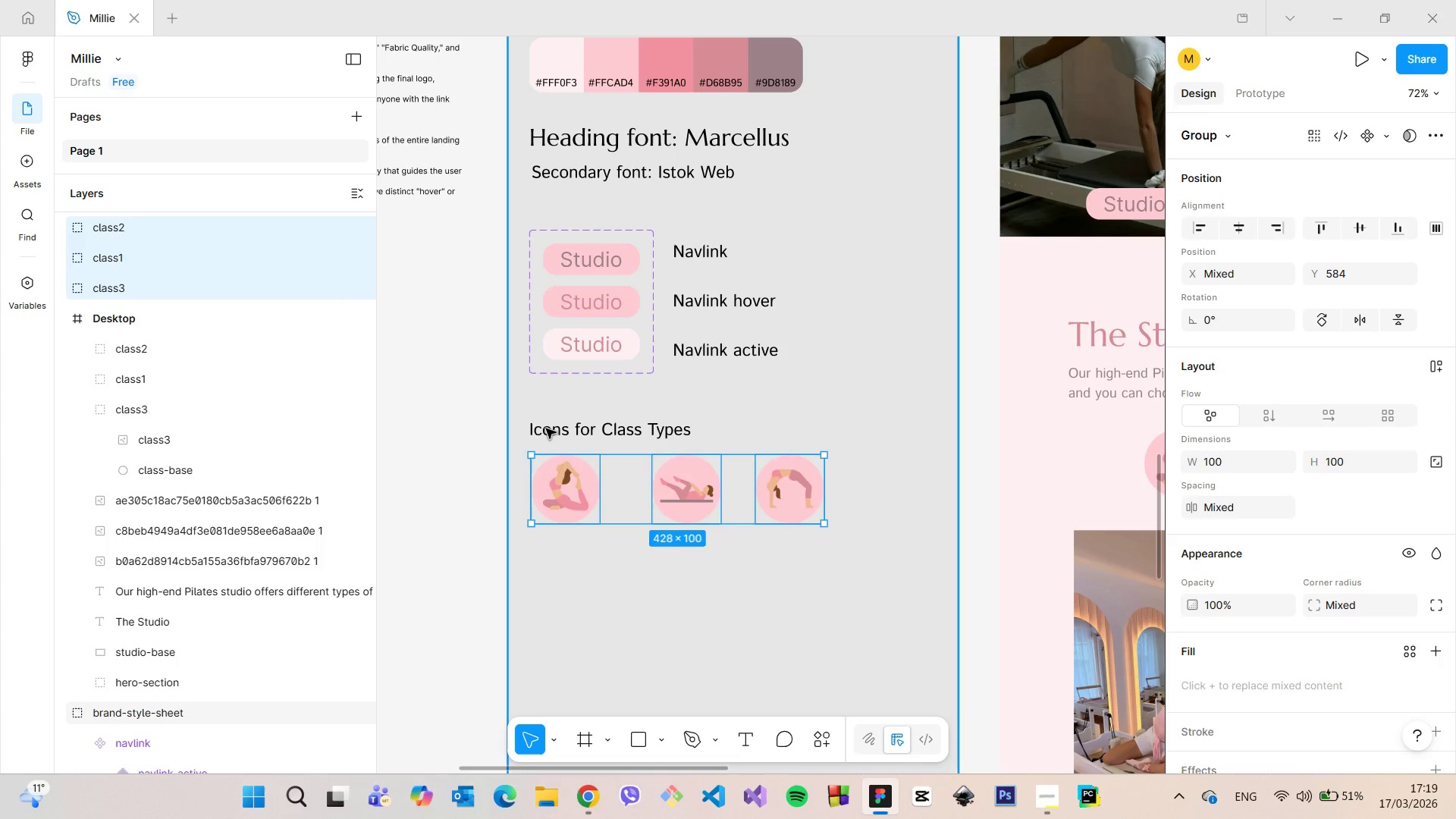 
double_click([546, 428])
 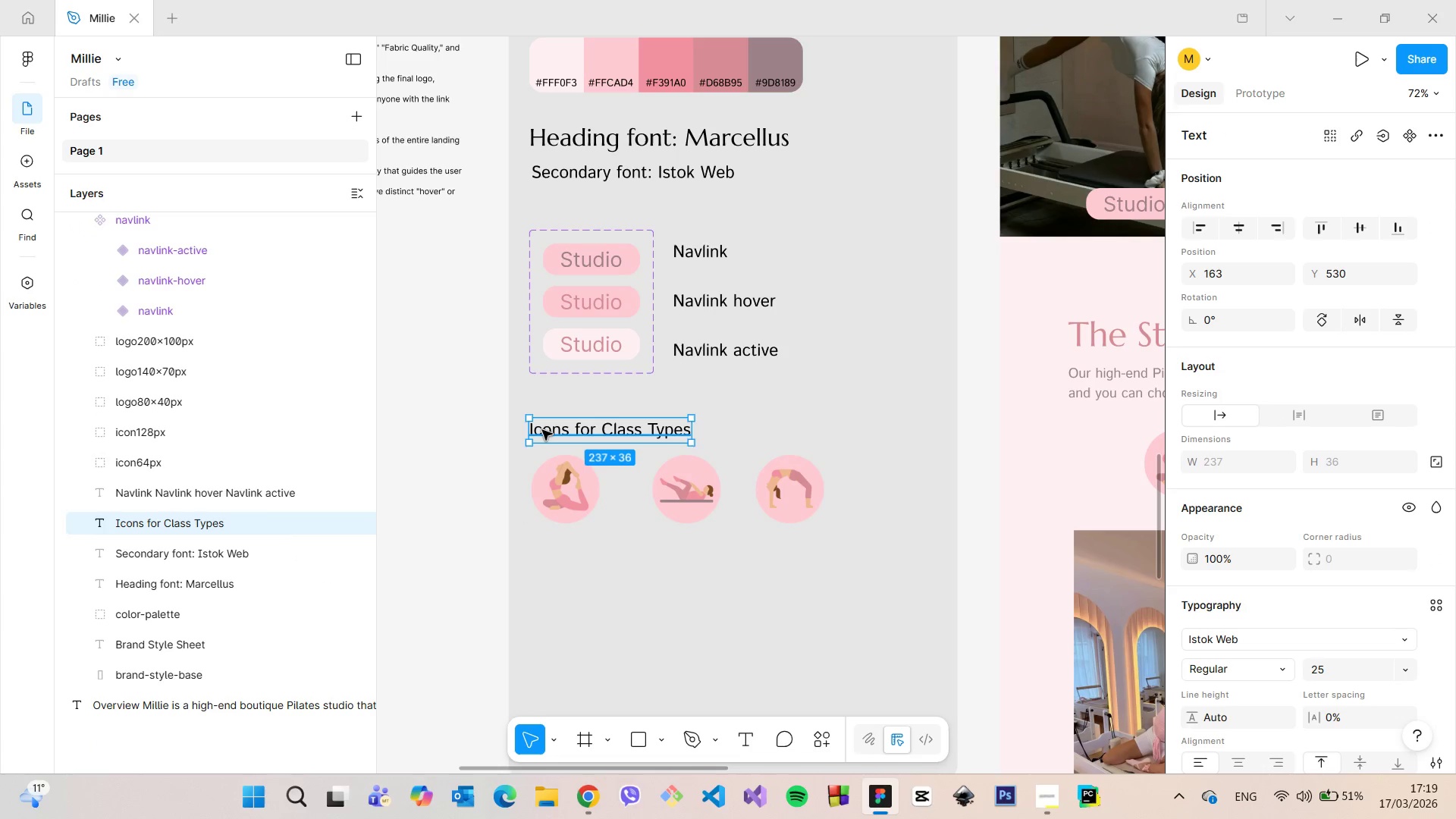 
left_click([542, 430])
 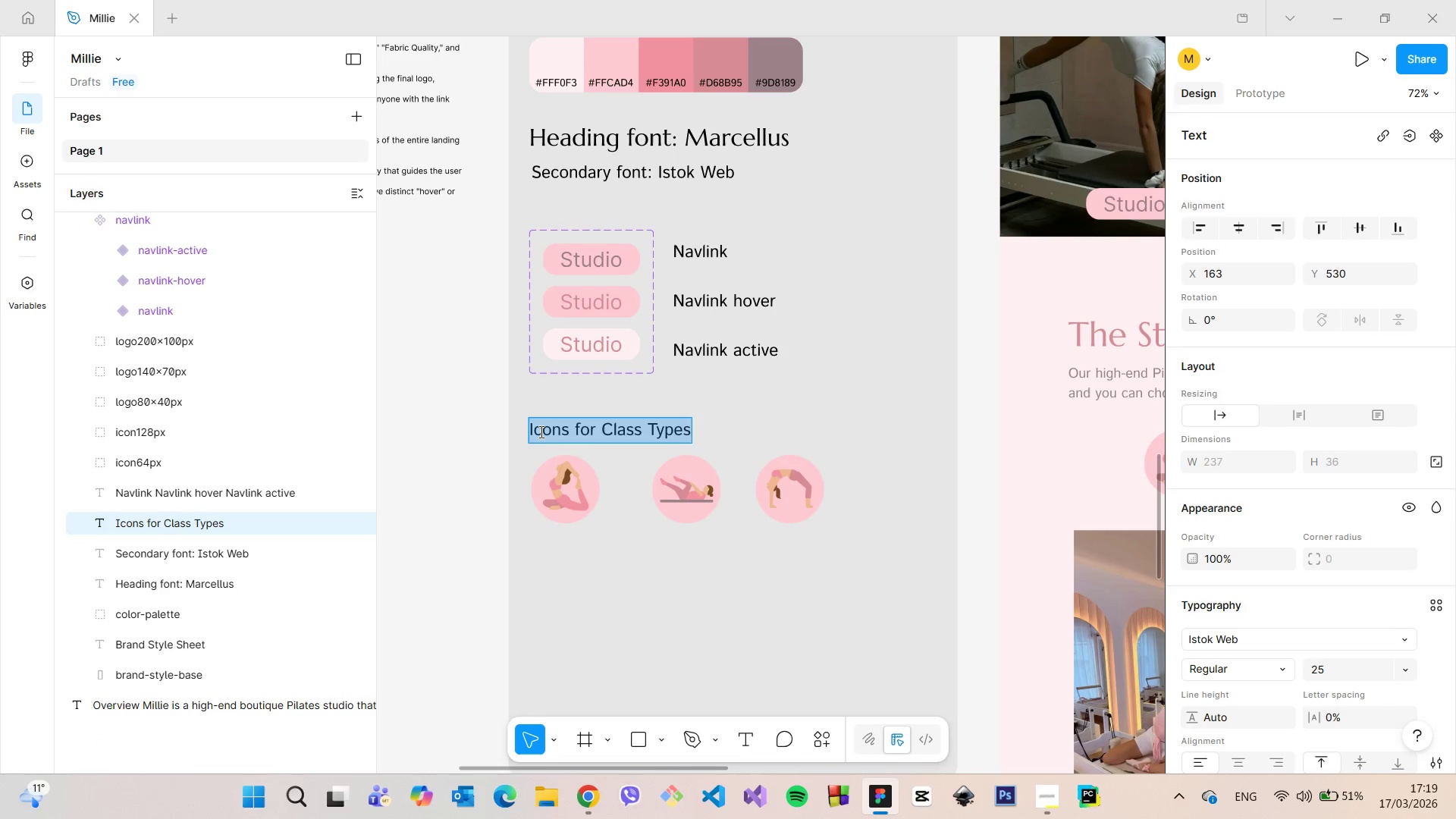 
triple_click([540, 431])
 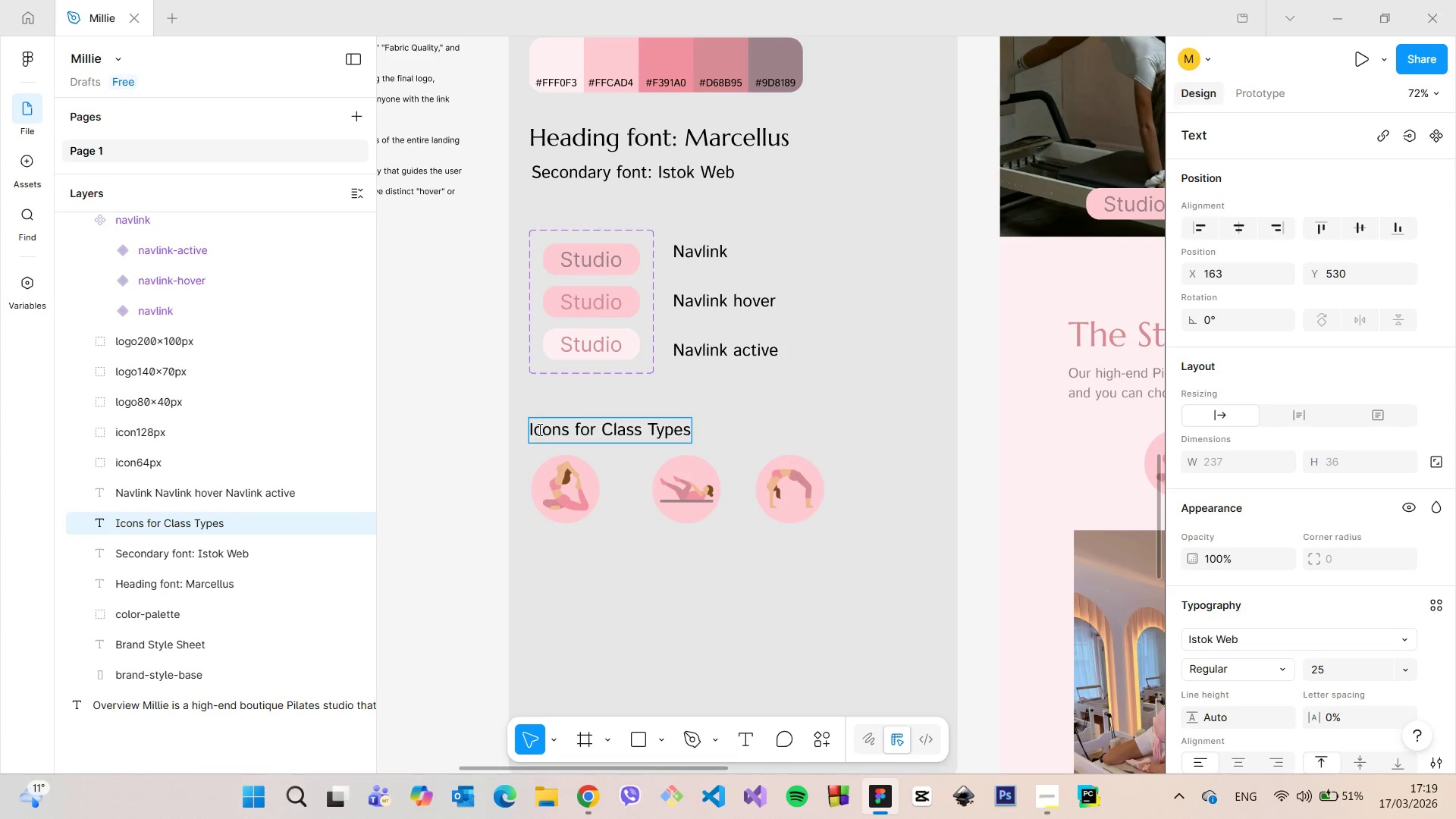 
key(Backspace)
key(Backspace)
type(Custom ic)
 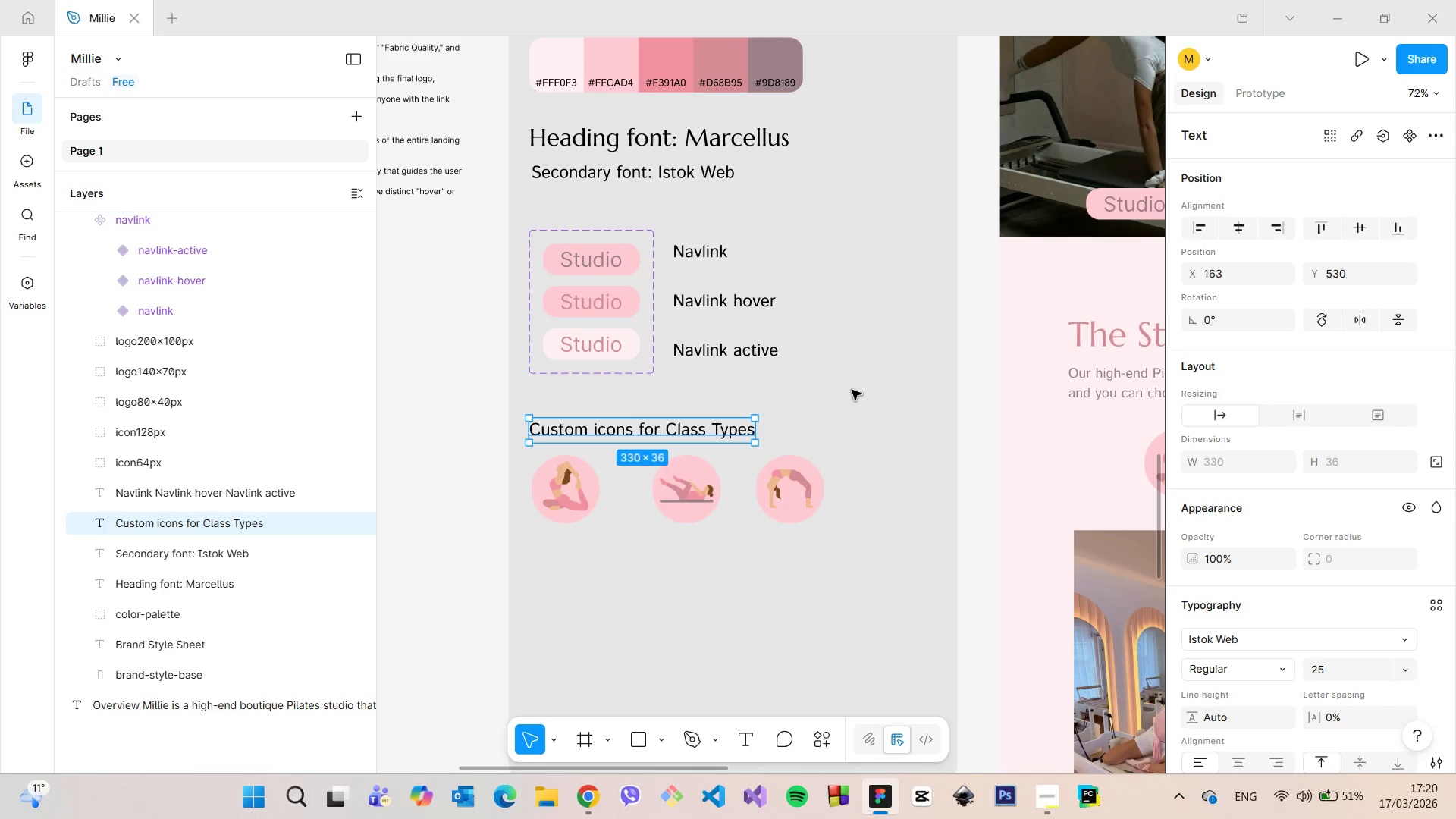 
double_click([852, 390])
 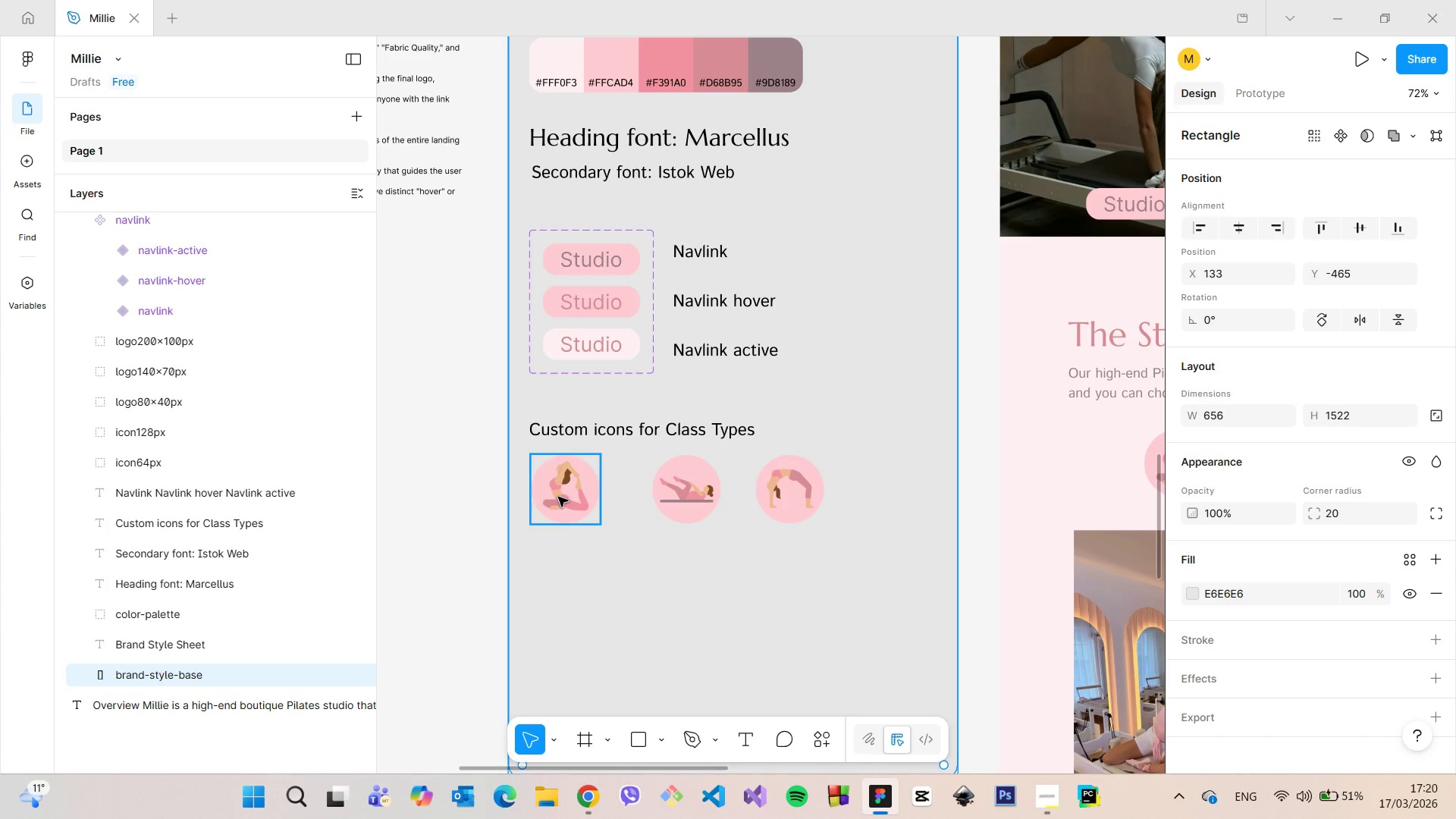 
left_click([708, 488])
 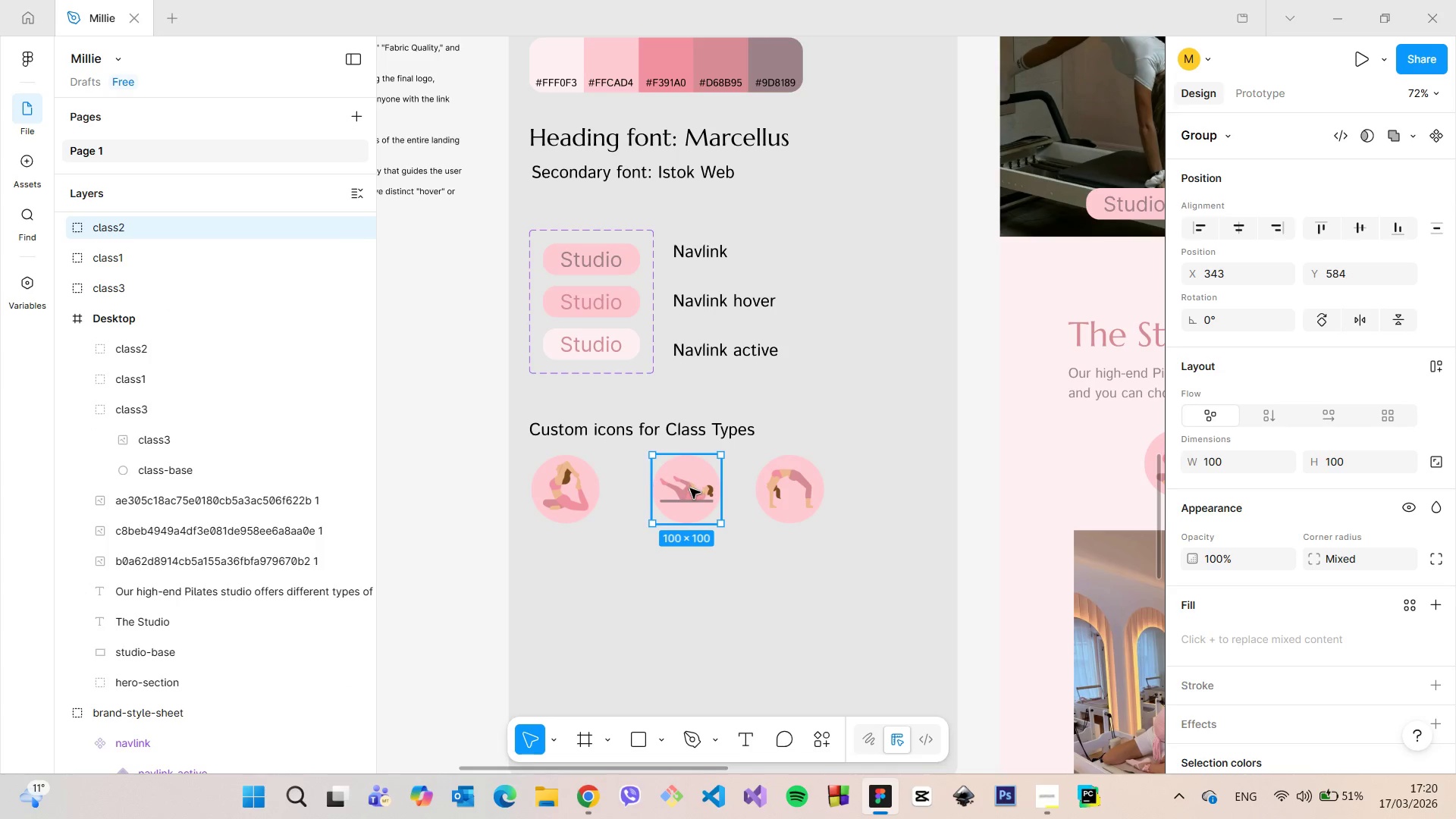 
left_click_drag(start_coordinate=[686, 488], to_coordinate=[661, 489])
 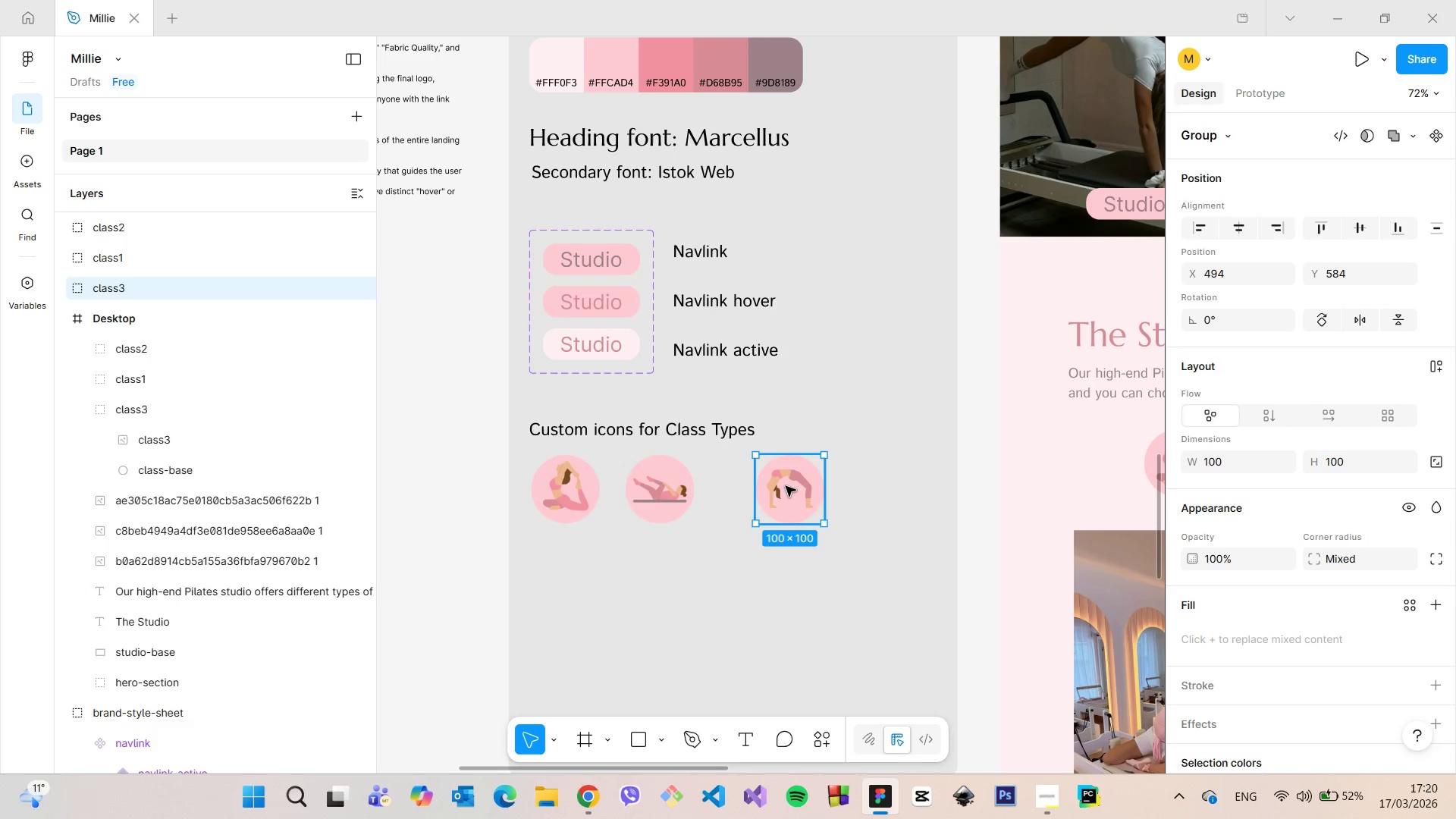 
left_click_drag(start_coordinate=[781, 486], to_coordinate=[753, 486])
 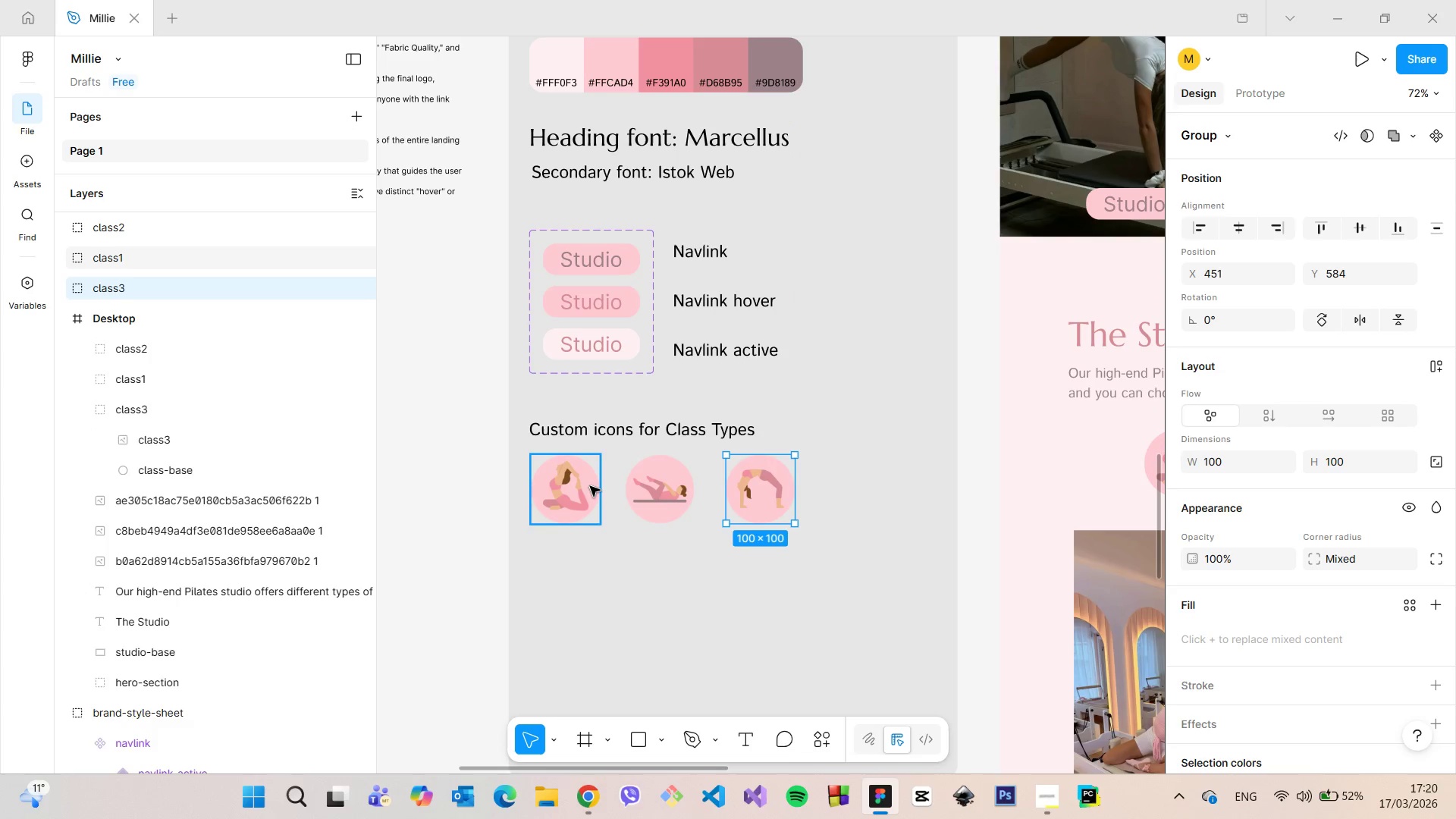 
left_click([590, 486])
 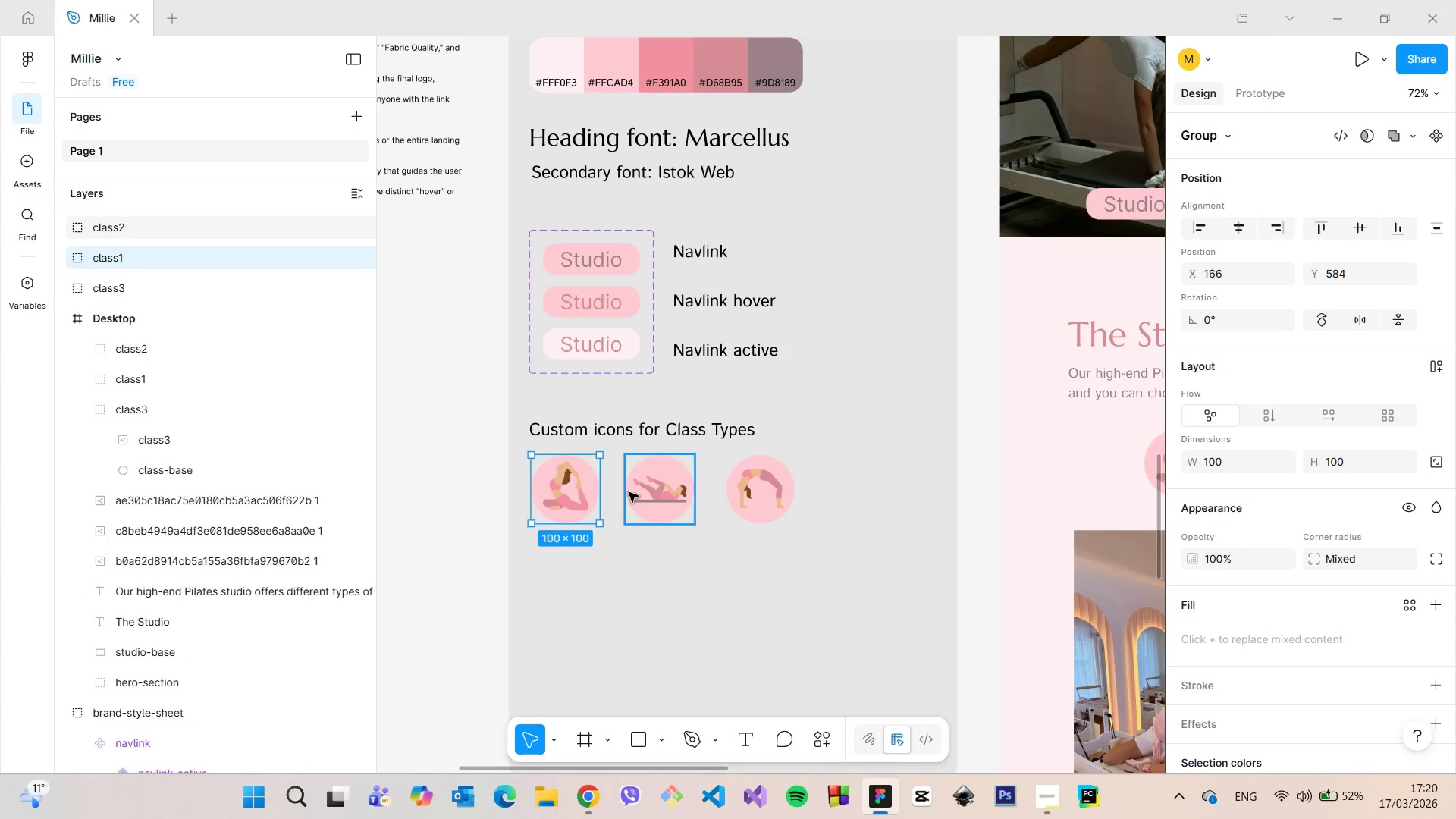 
hold_key(key=AltLeft, duration=0.42)
 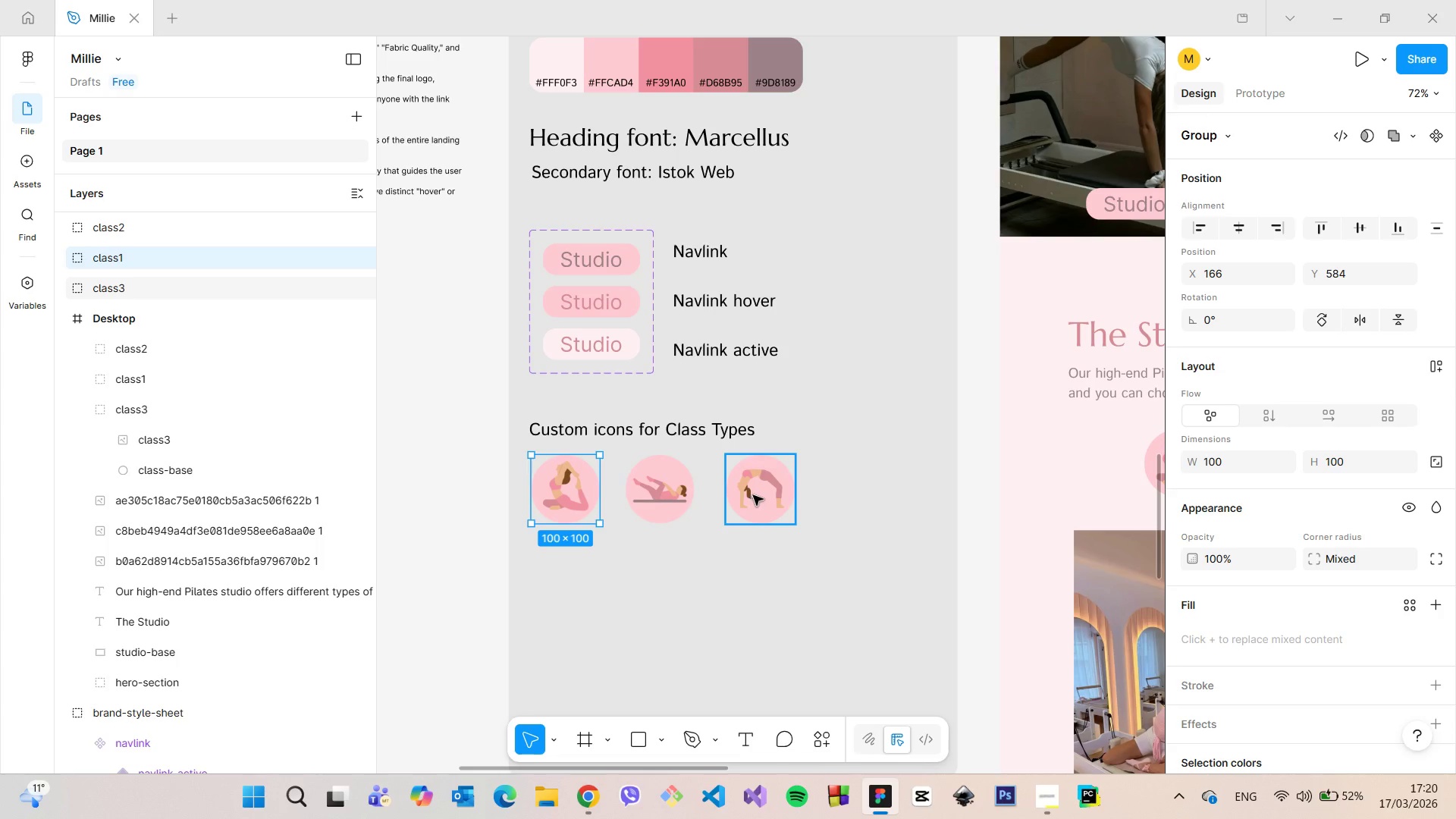 
left_click([753, 495])
 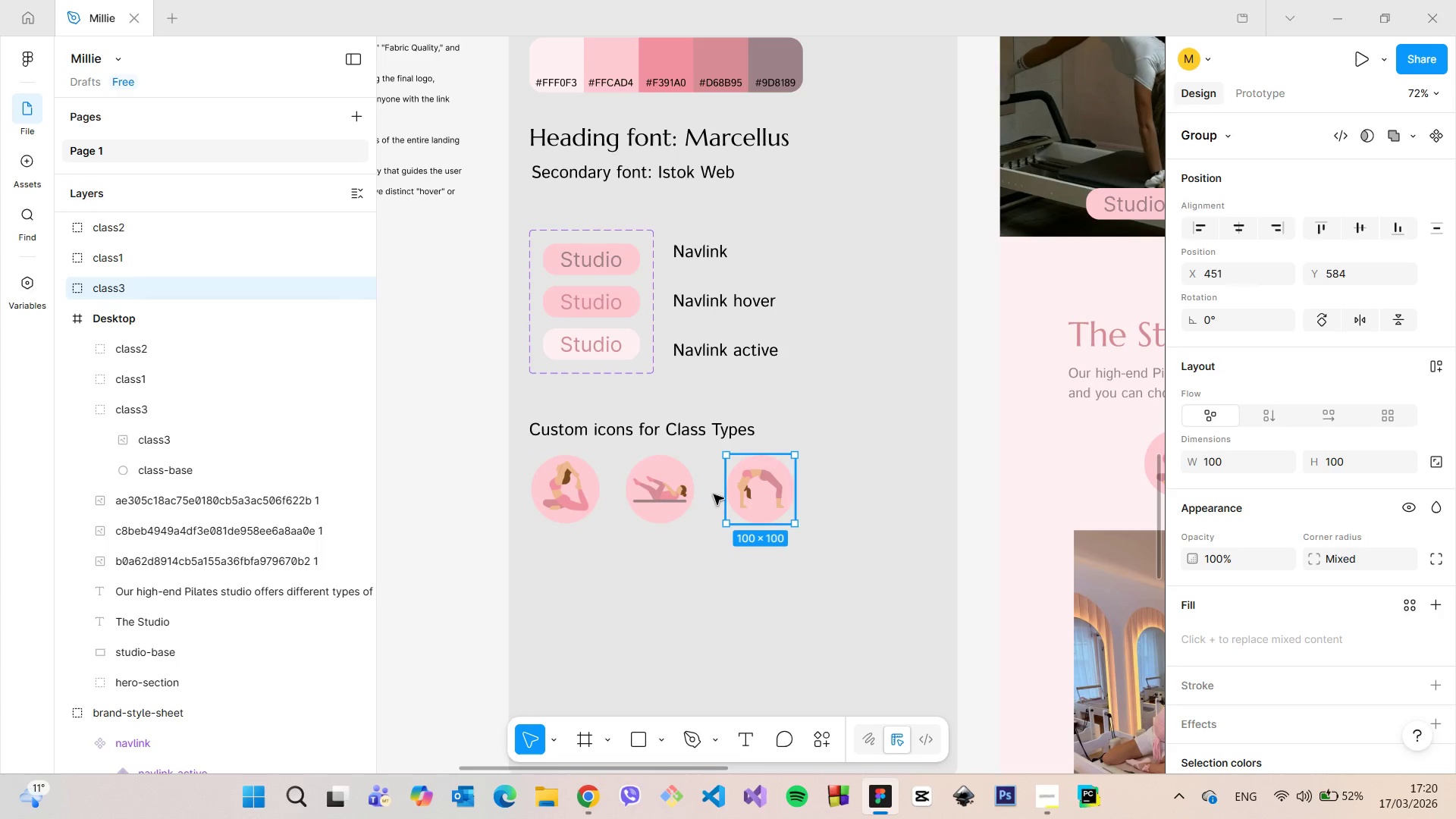 
hold_key(key=AltLeft, duration=0.38)
 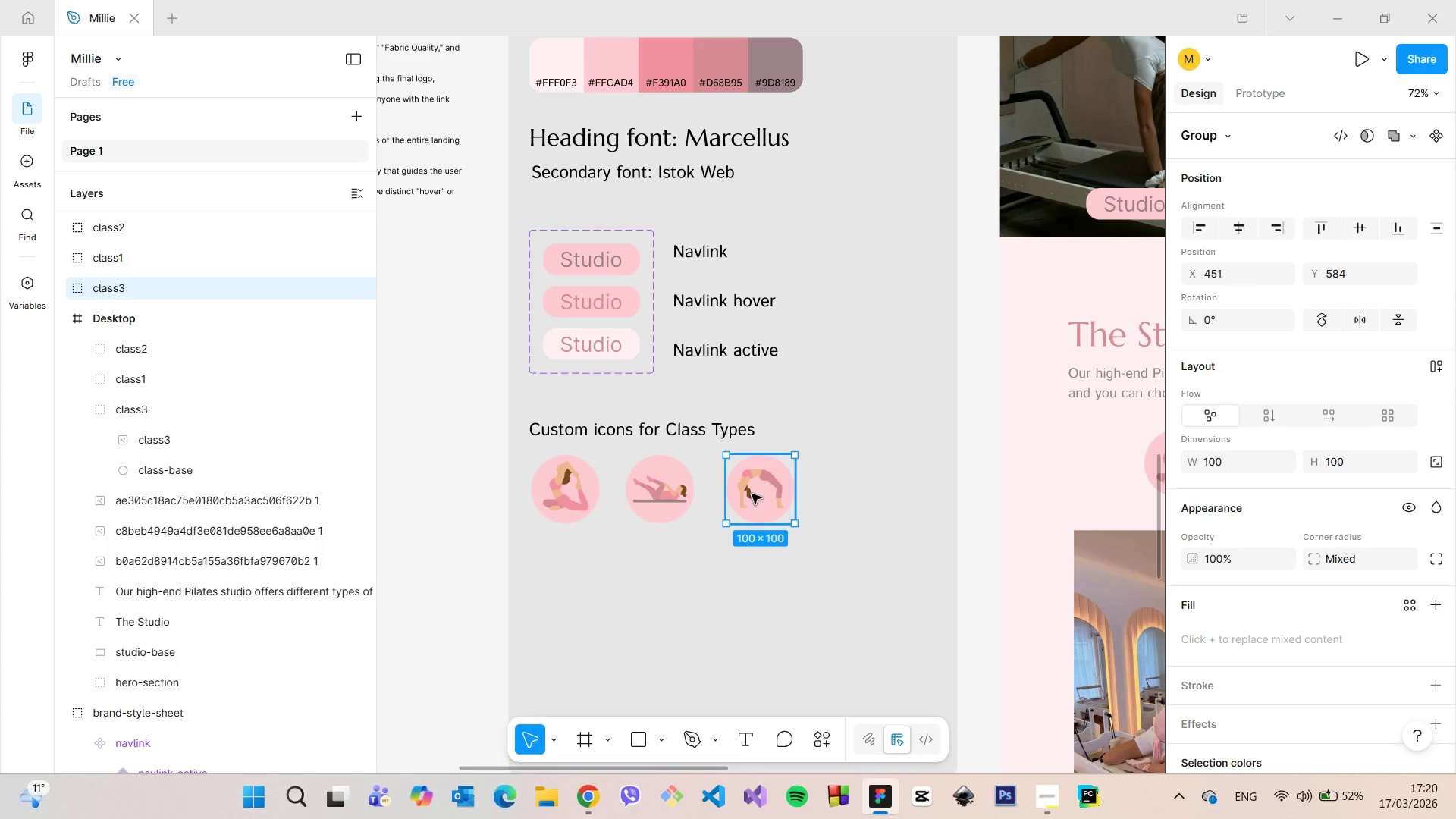 
left_click_drag(start_coordinate=[752, 494], to_coordinate=[744, 494])
 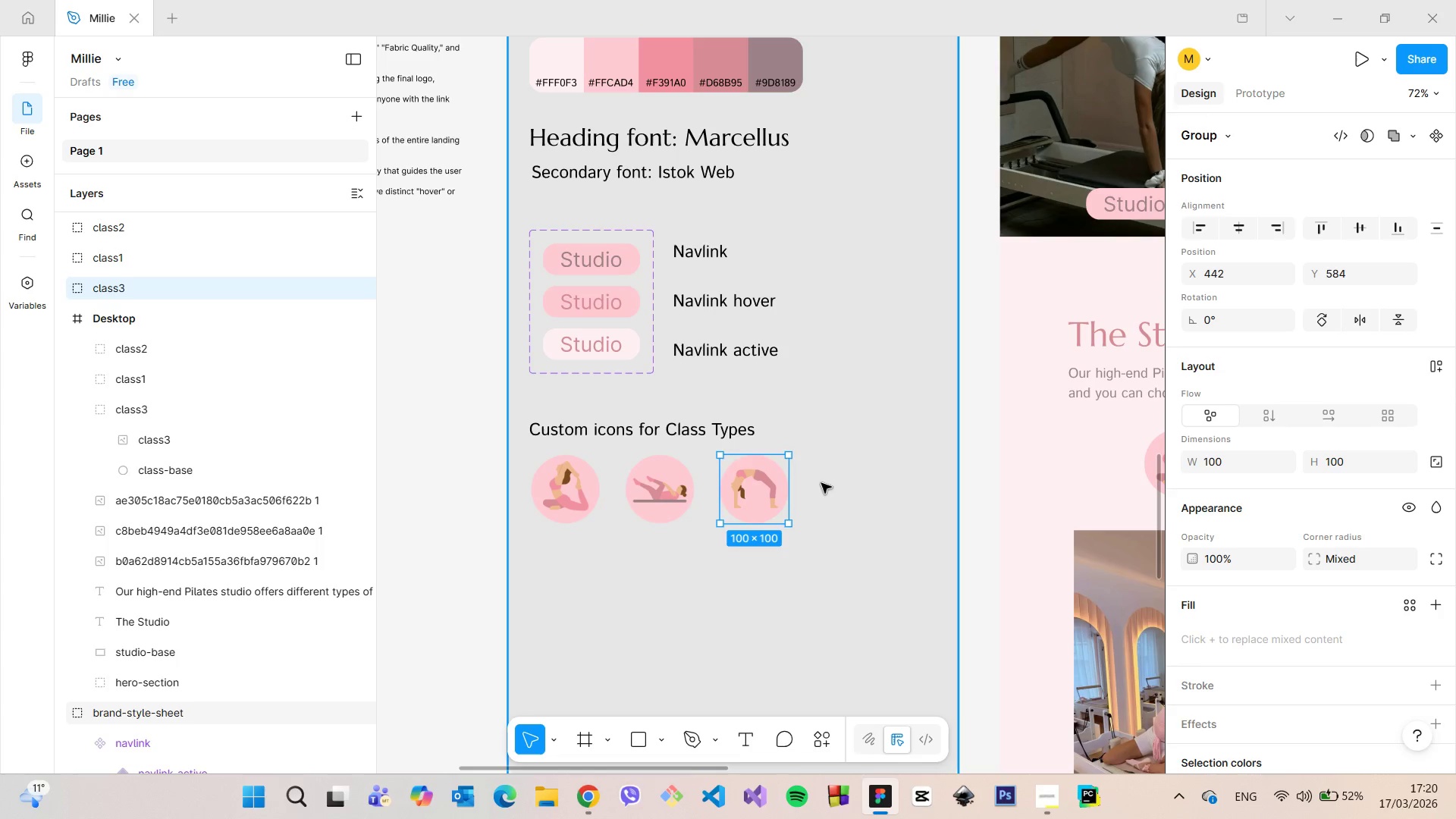 
left_click([821, 483])
 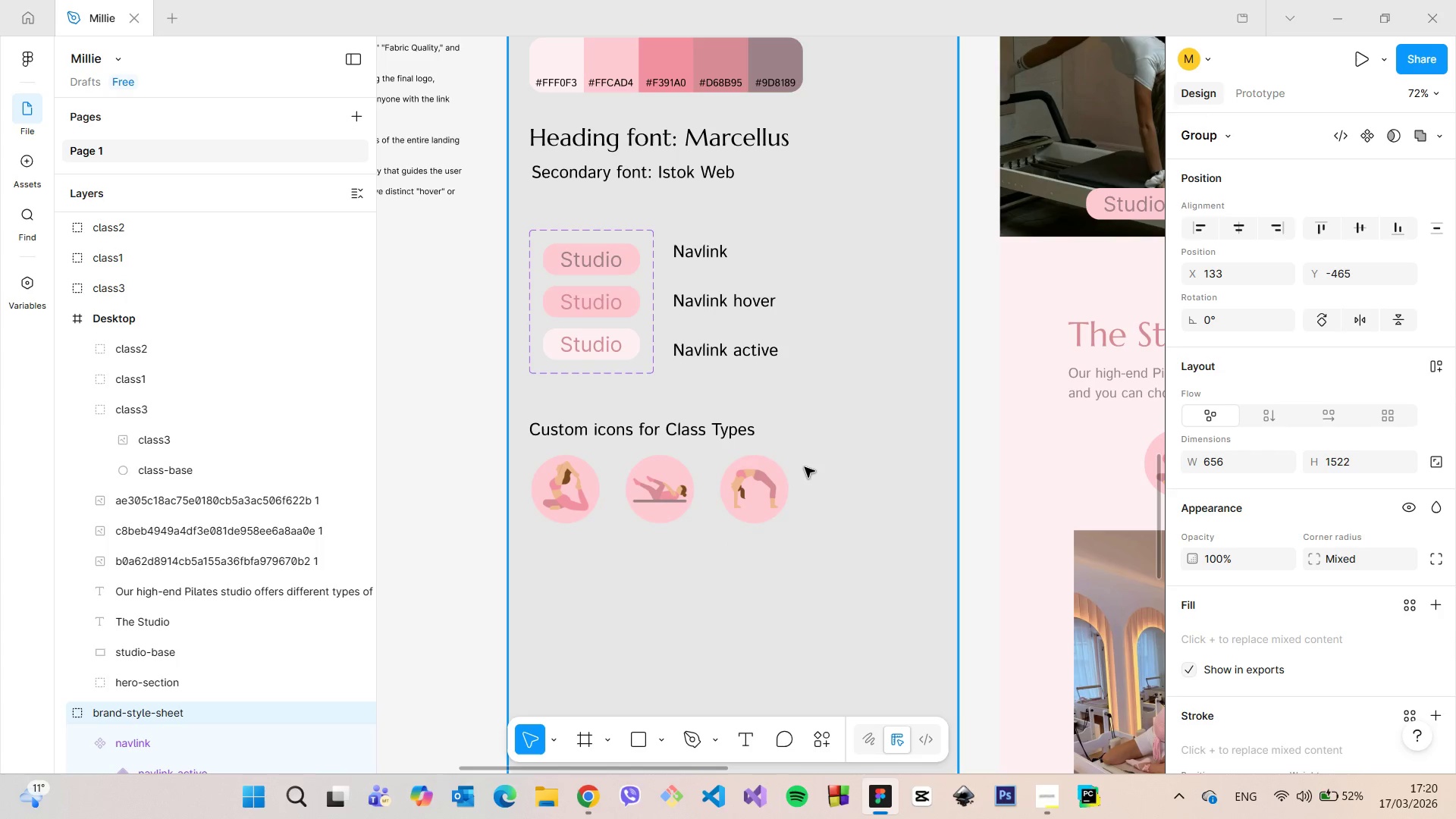 
scroll: coordinate [805, 465], scroll_direction: down, amount: 3.0
 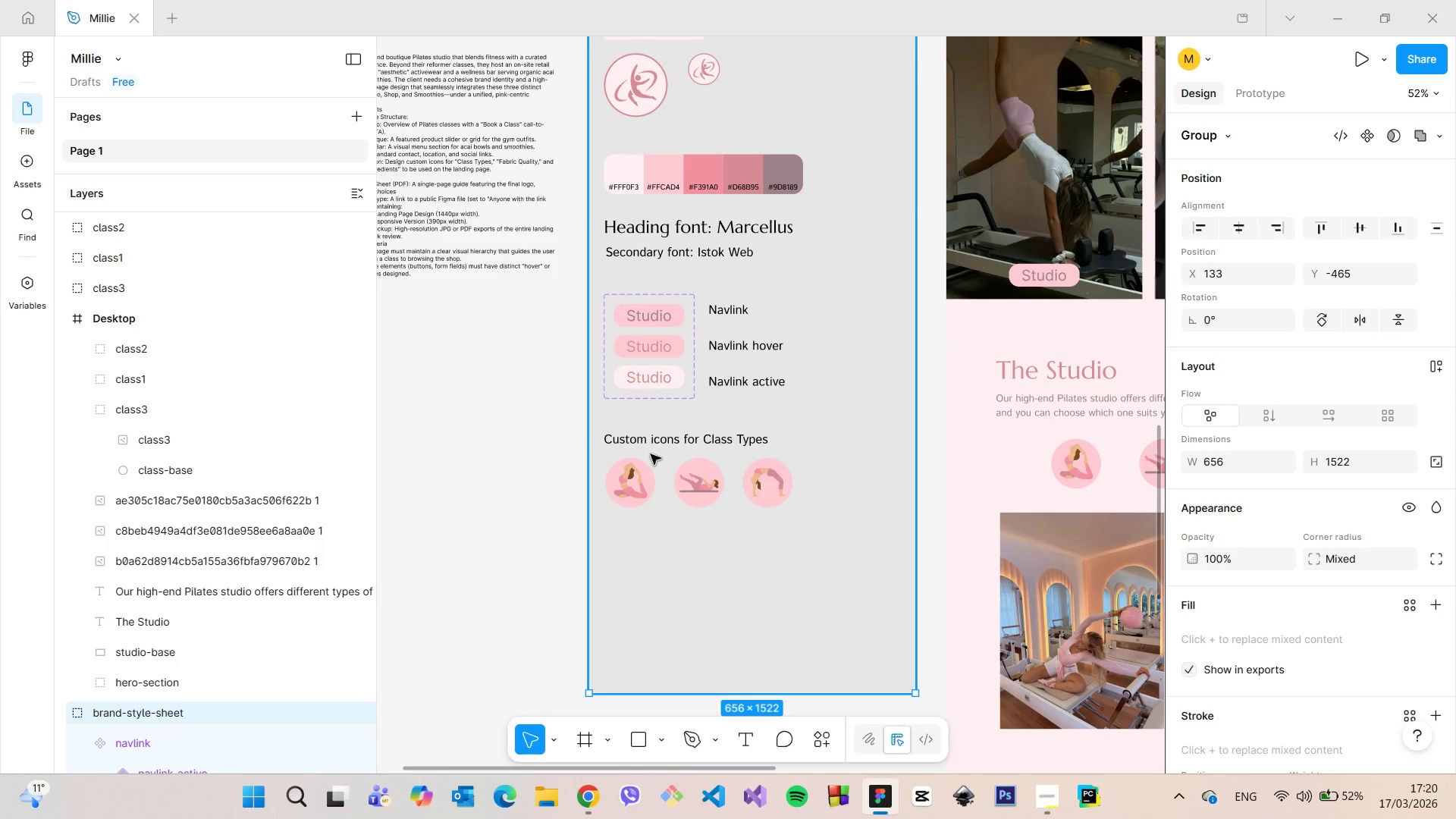 
double_click([645, 434])
 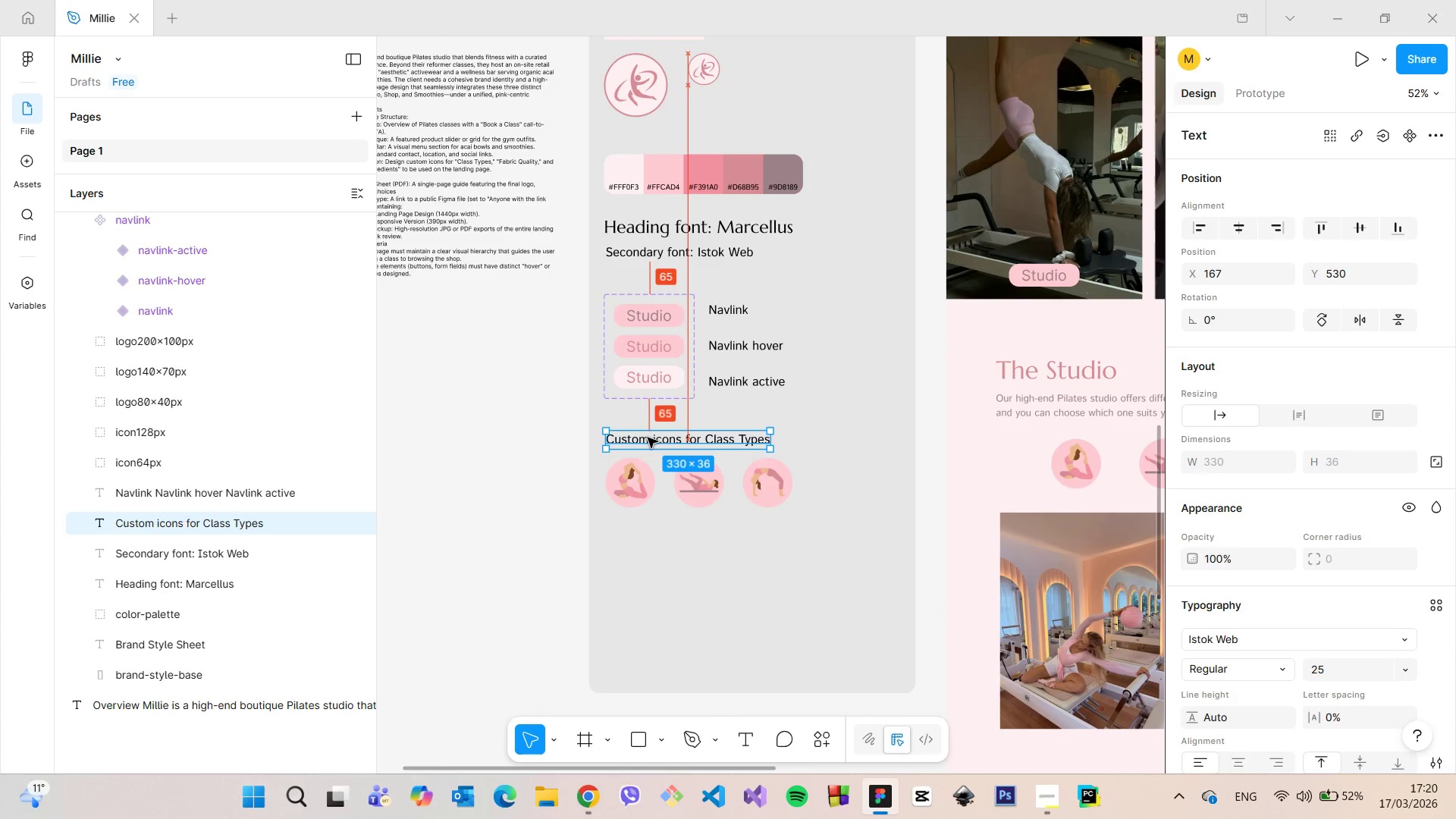 
hold_key(key=AltLeft, duration=0.55)
 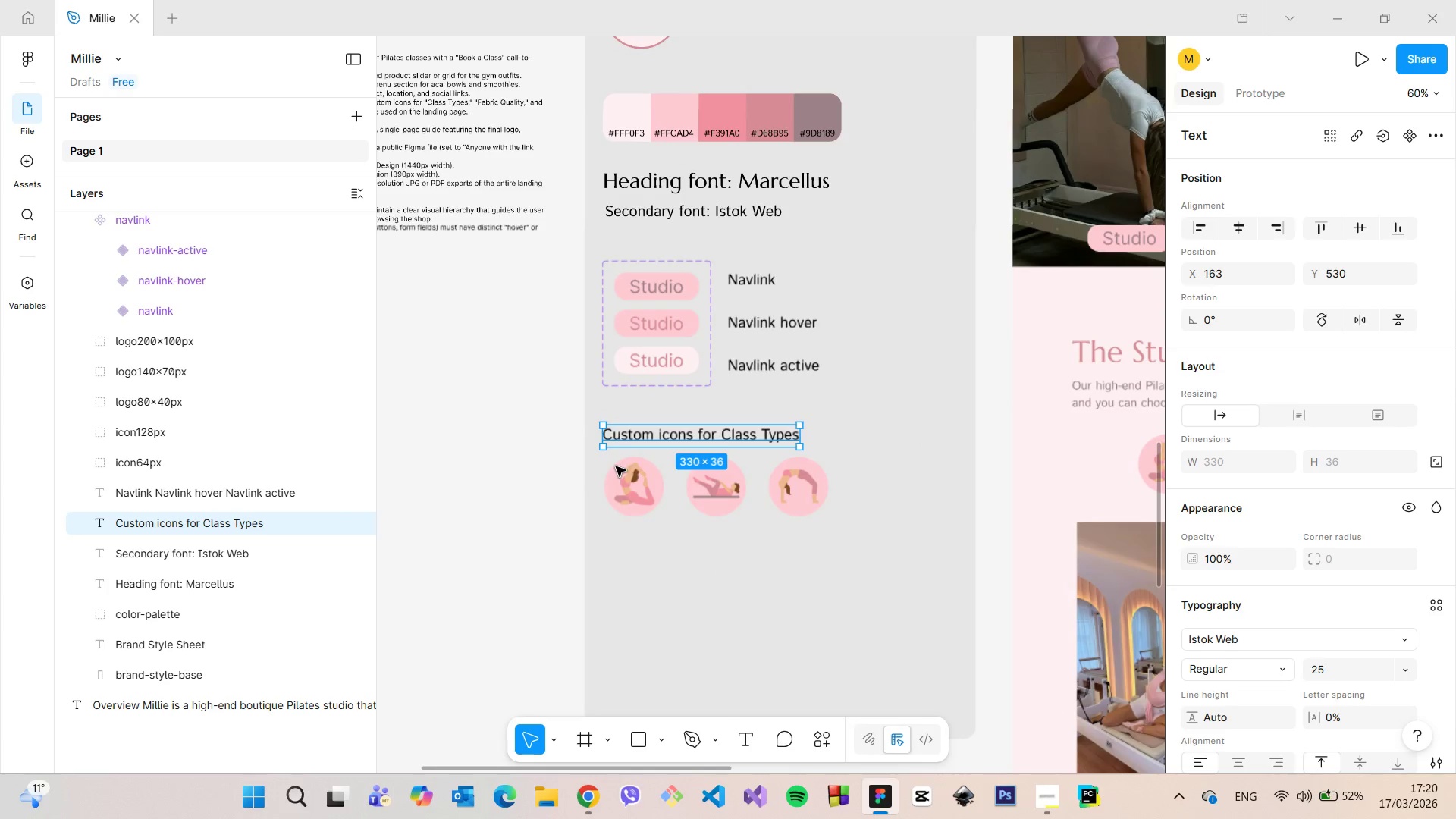 
hold_key(key=AltLeft, duration=8.84)
left_click([625, 477])
 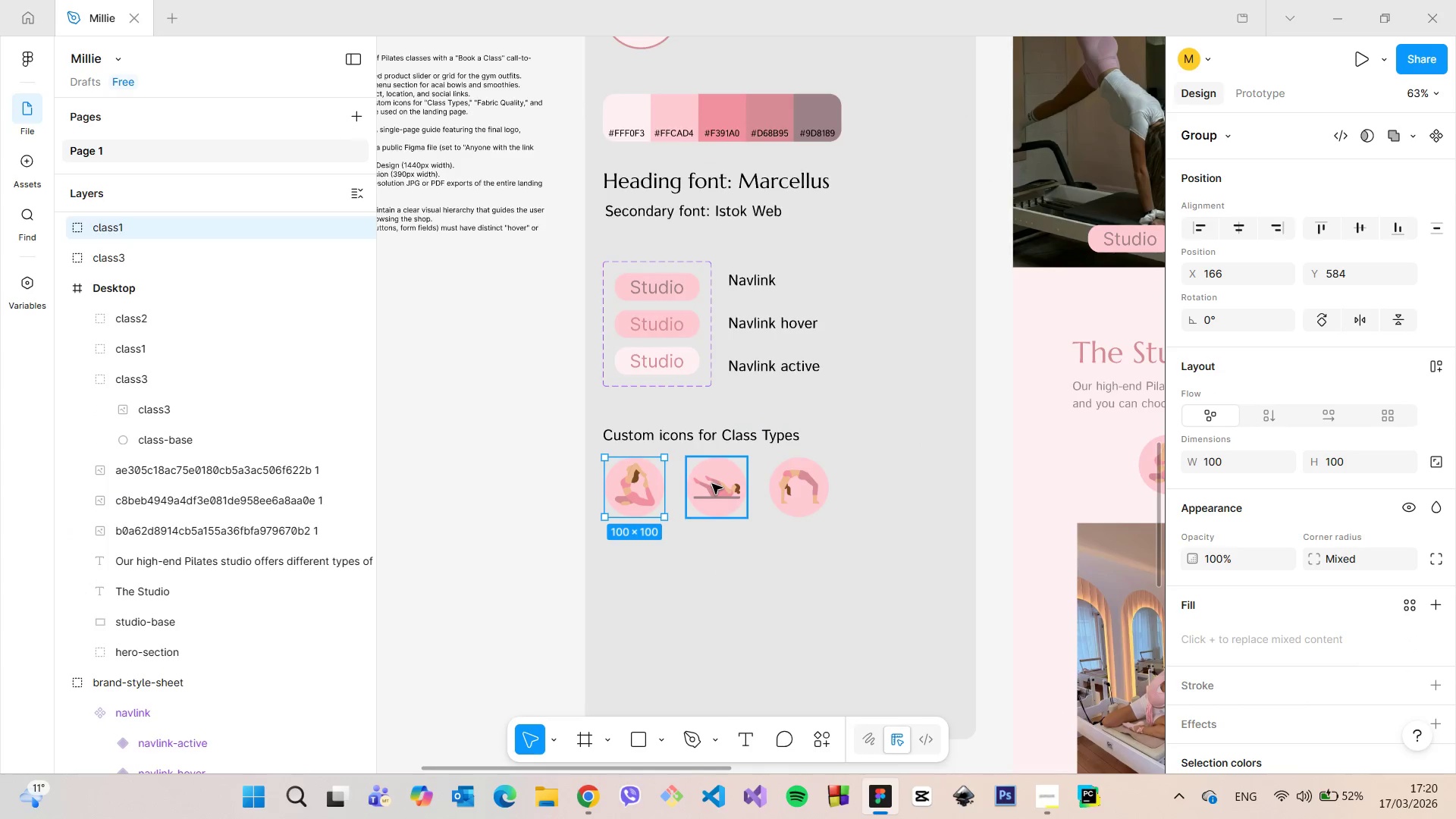 
scroll: coordinate [610, 460], scroll_direction: up, amount: 3.0
 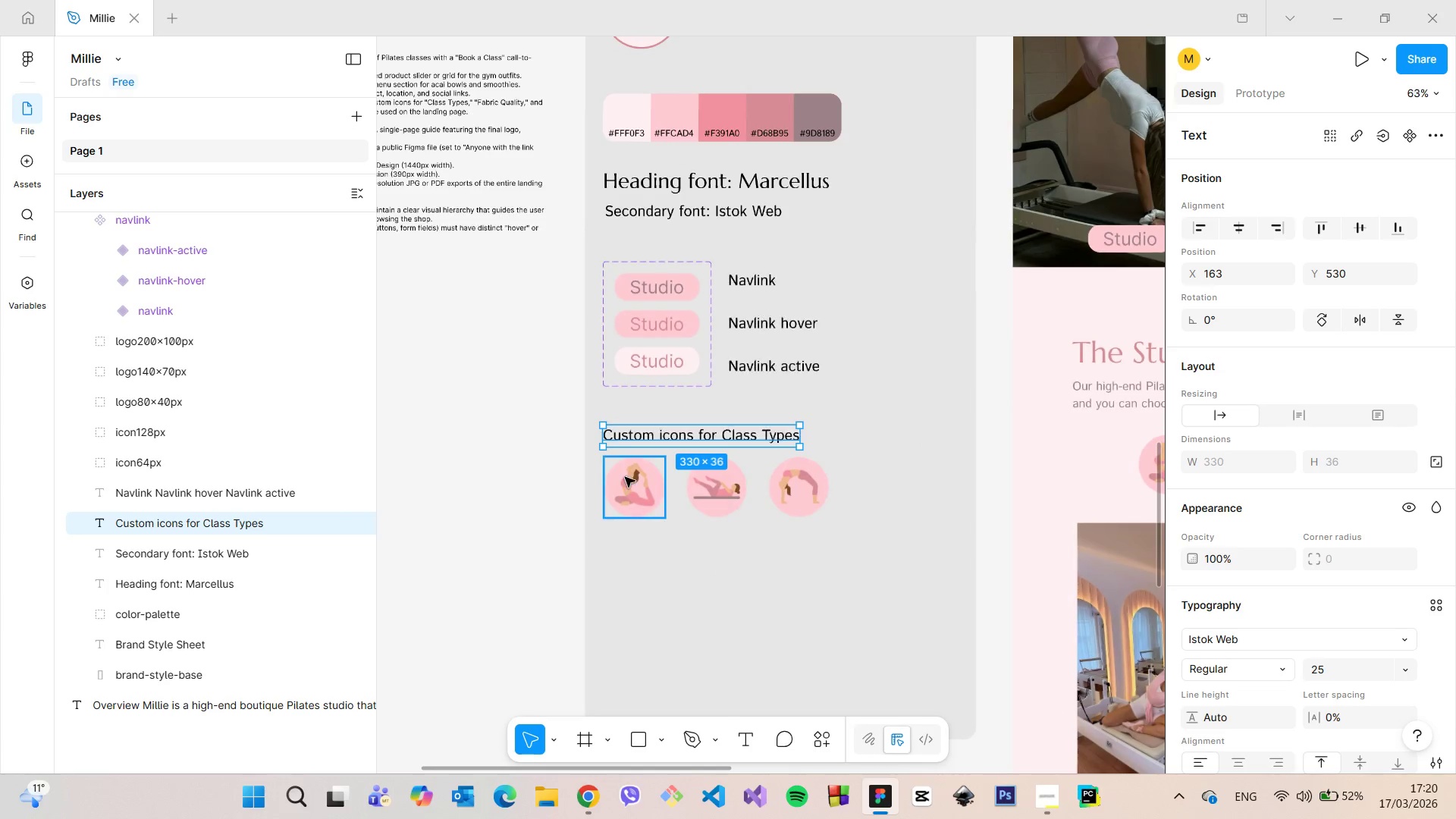 
hold_key(key=ShiftLeft, duration=1.03)
left_click([712, 484])
 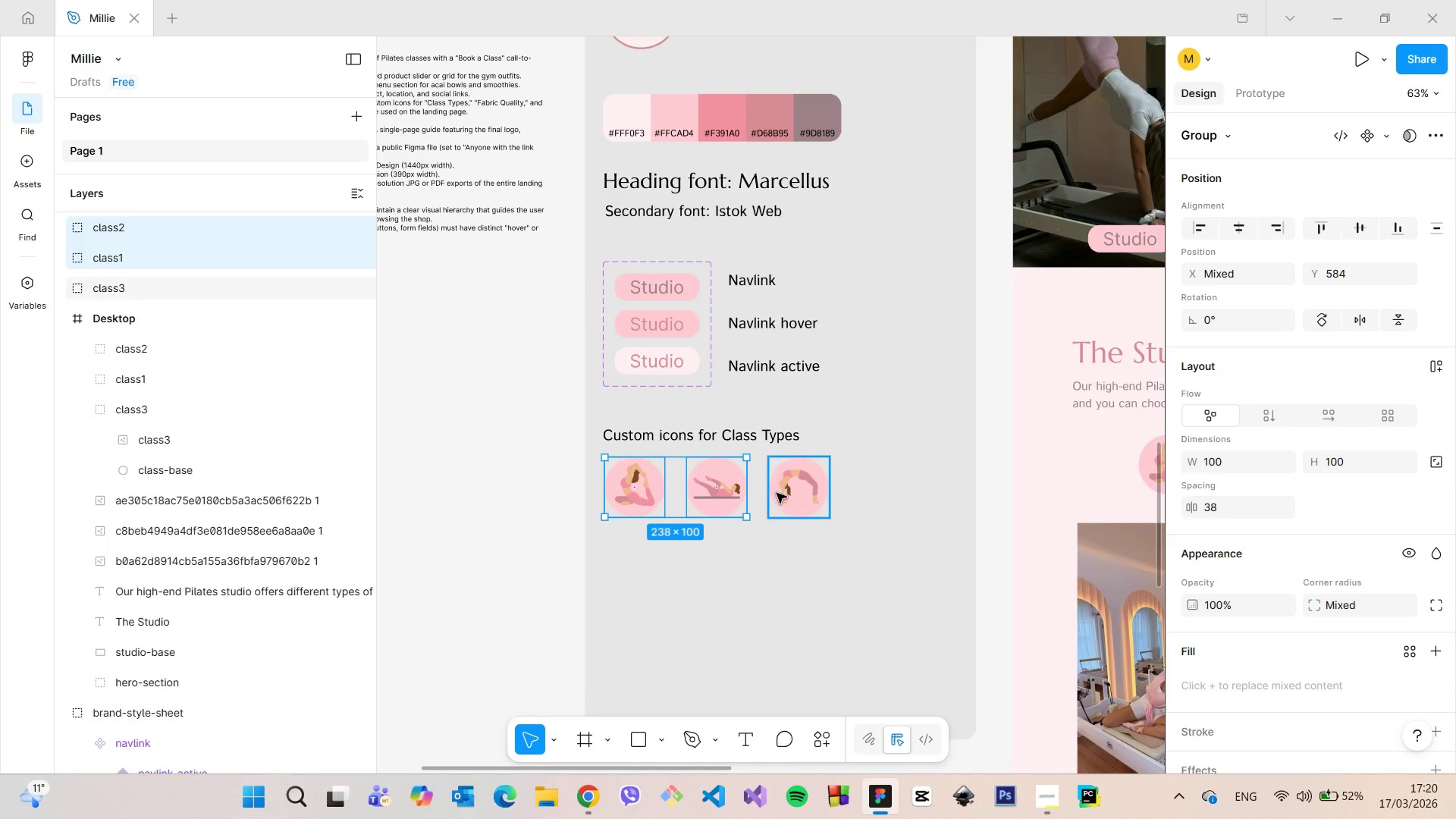 
left_click([777, 493])
 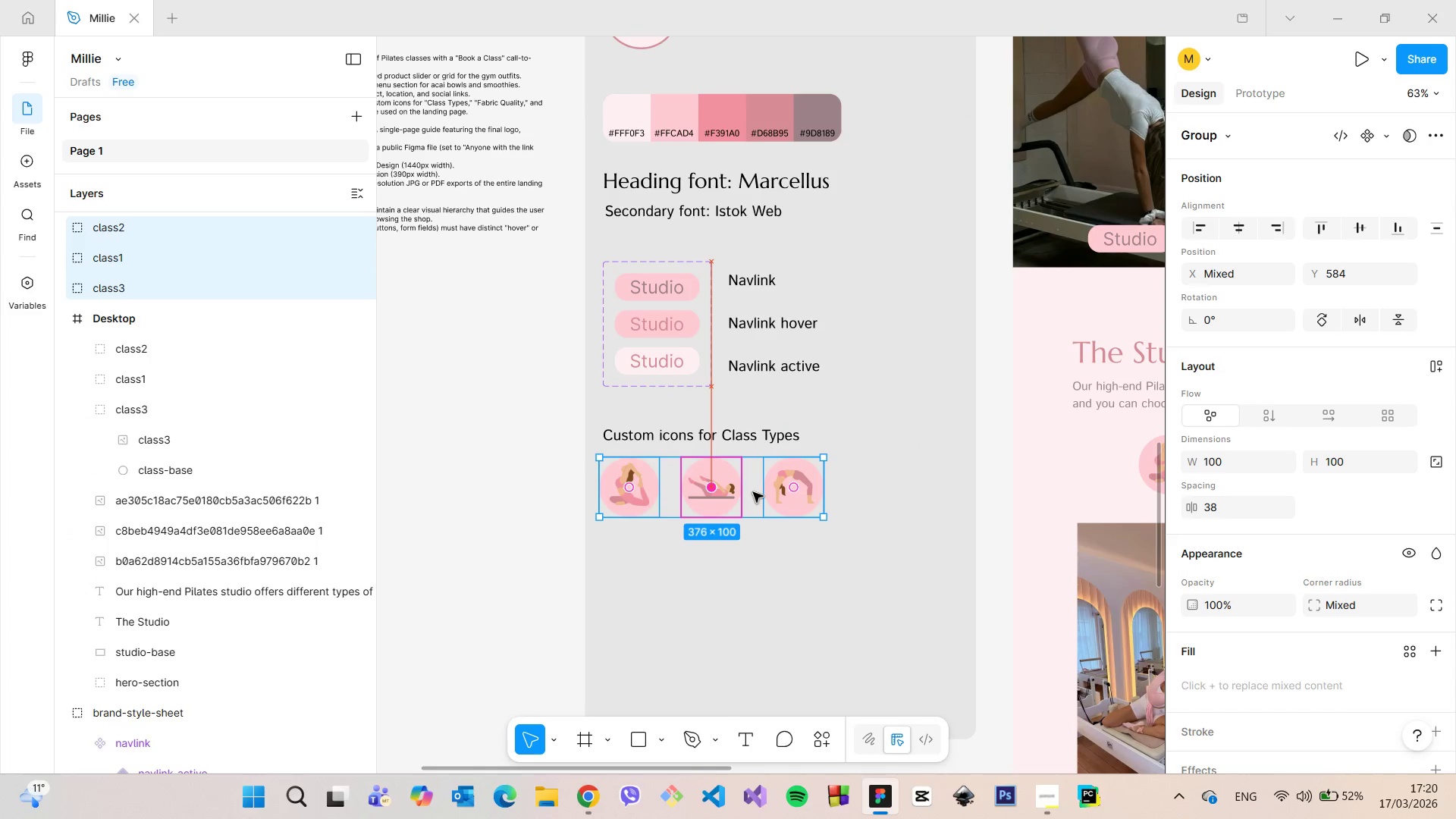 
hold_key(key=AltLeft, duration=1.06)
 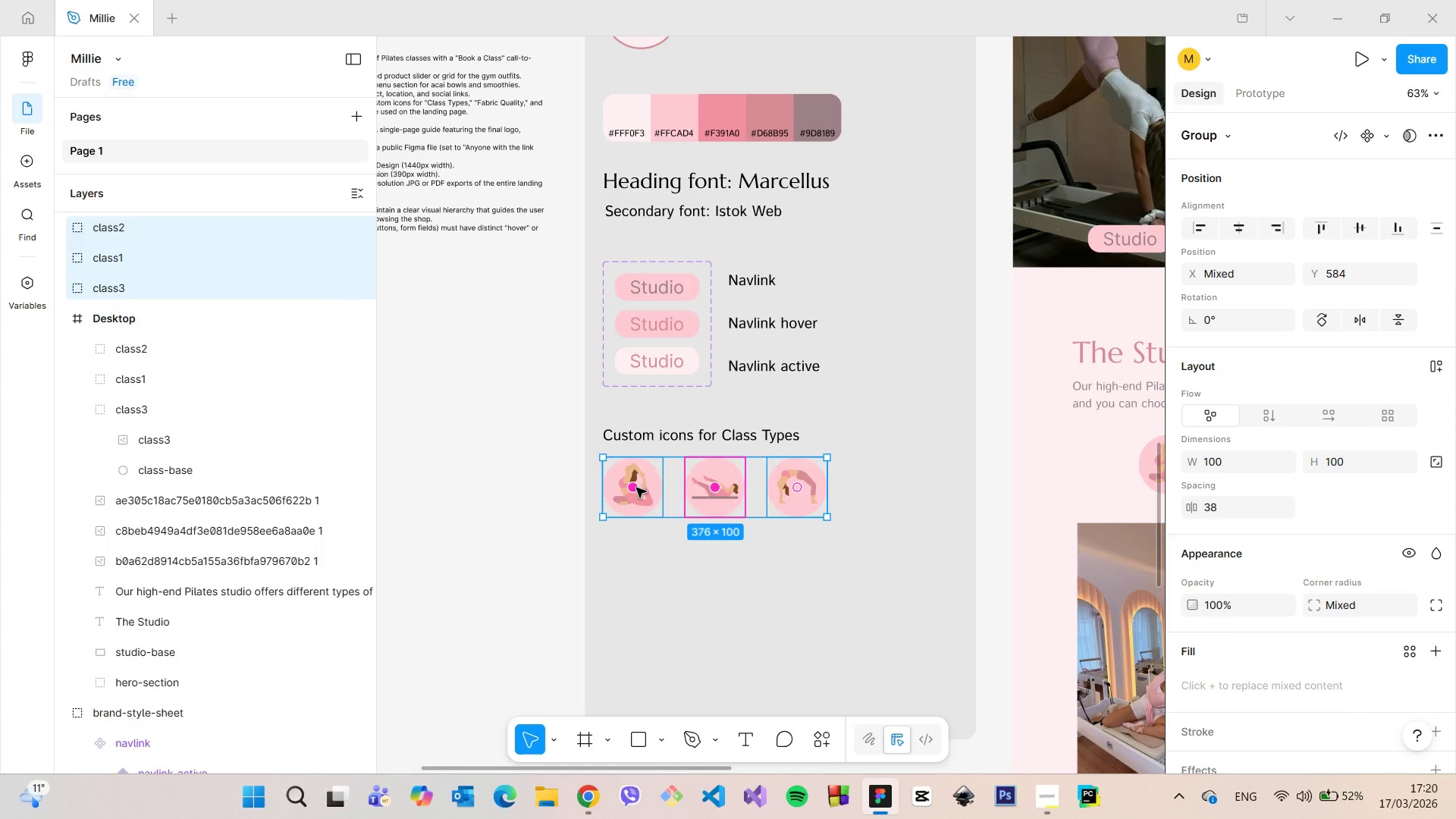 
left_click([636, 488])
 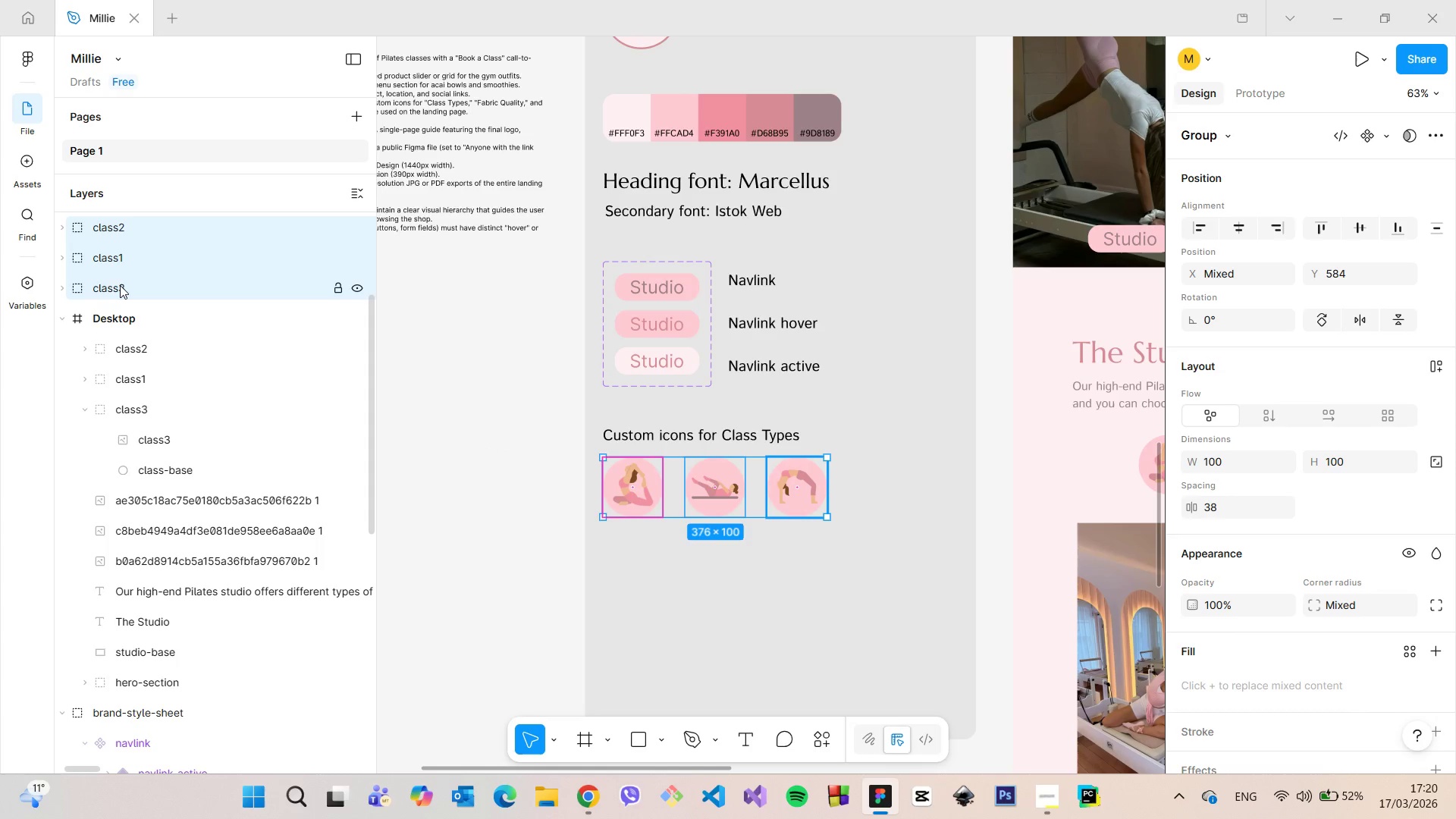 
left_click([120, 286])
 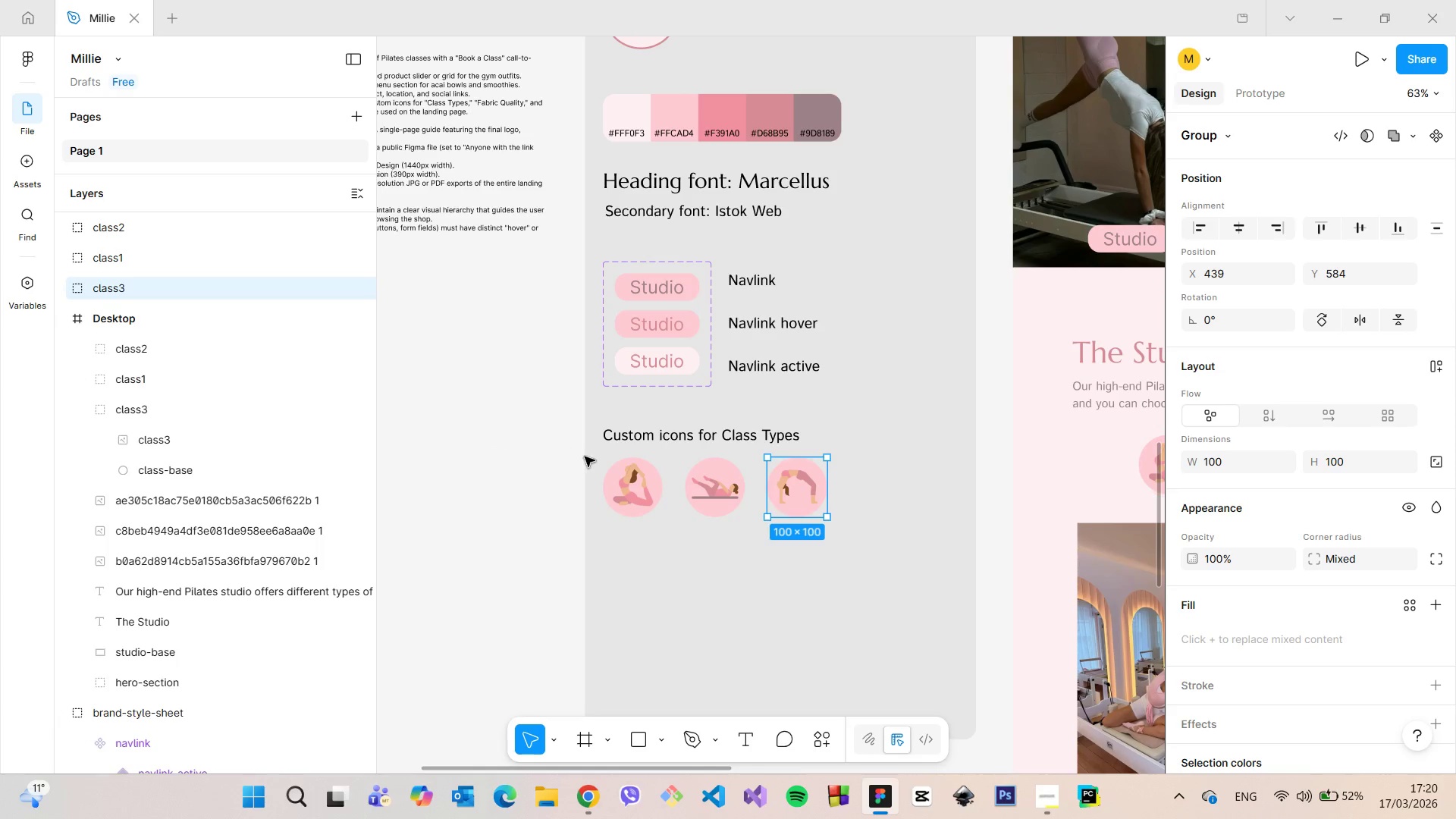 
hold_key(key=AltLeft, duration=0.88)
 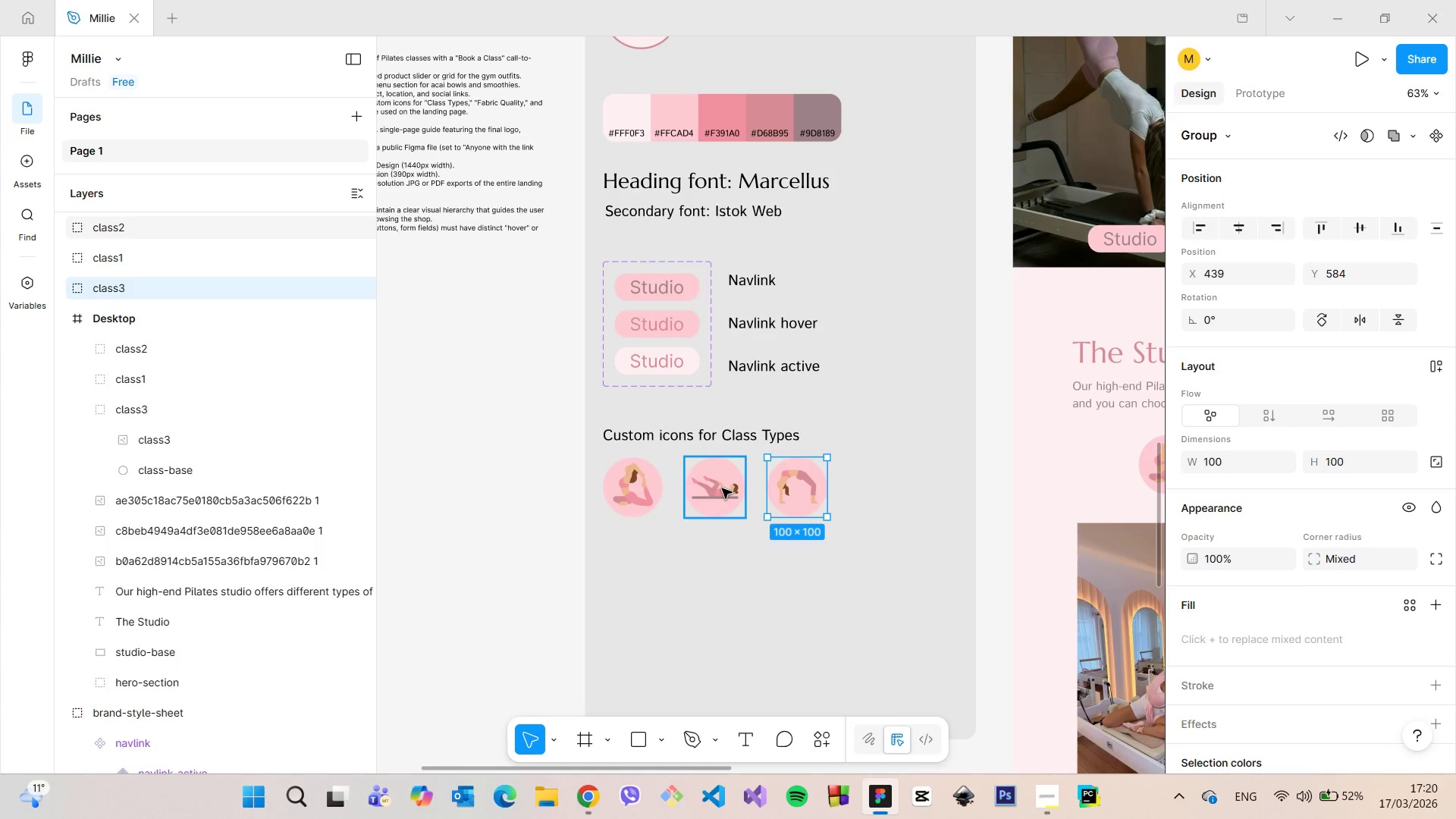 
left_click([722, 488])
 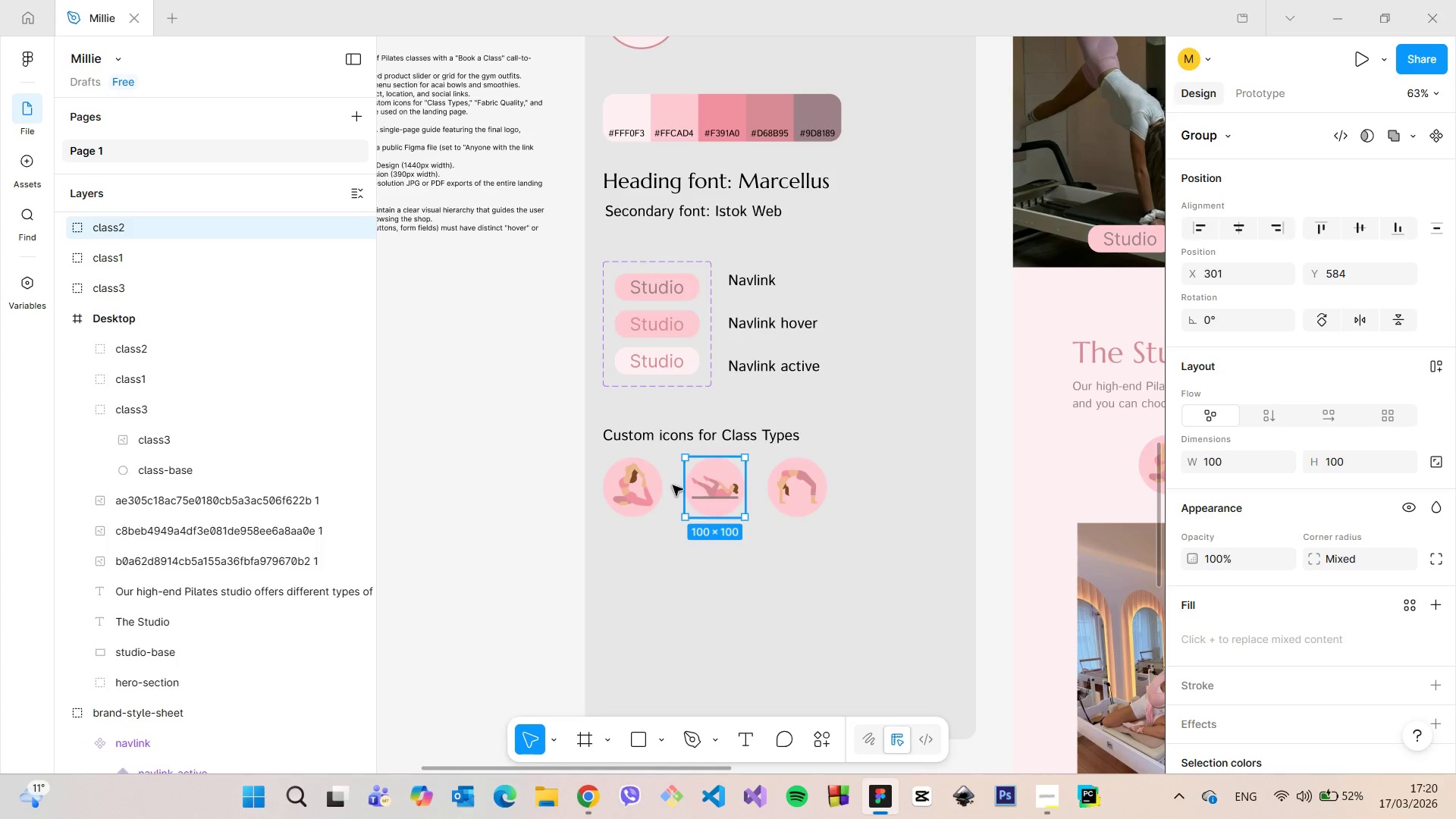 
hold_key(key=AltLeft, duration=0.42)
 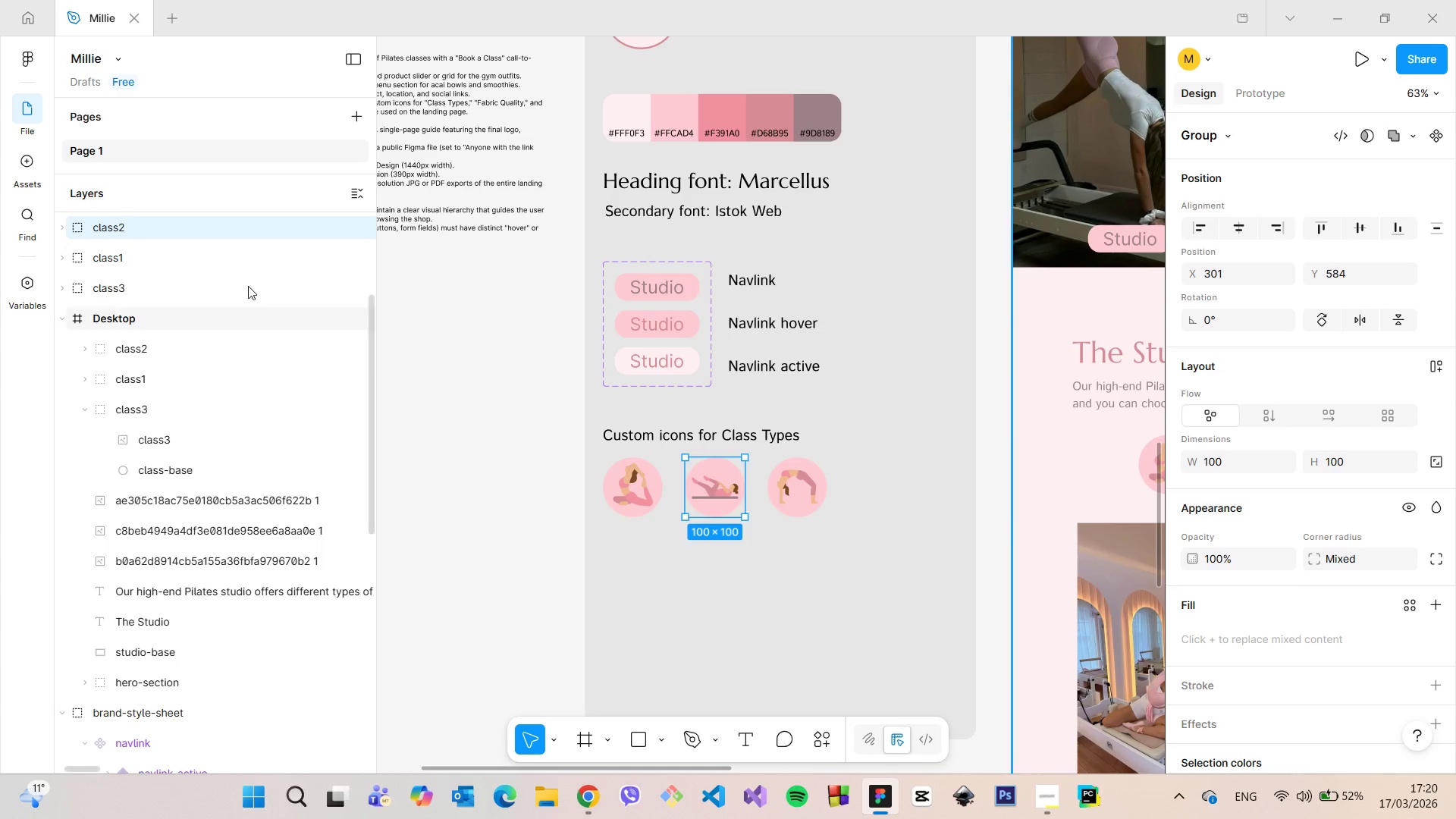 
scroll: coordinate [248, 286], scroll_direction: up, amount: 2.0
 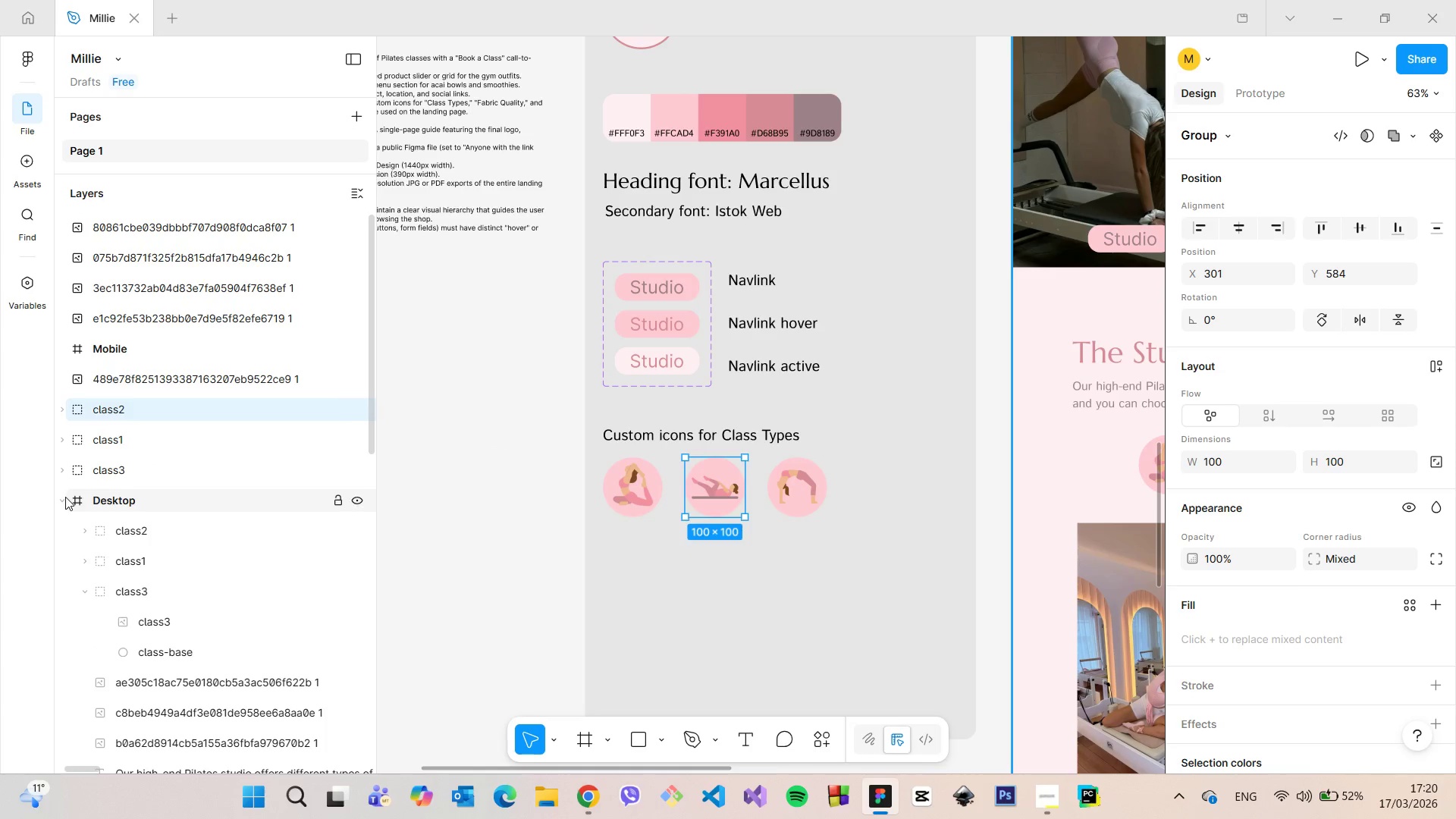 
left_click([65, 497])
 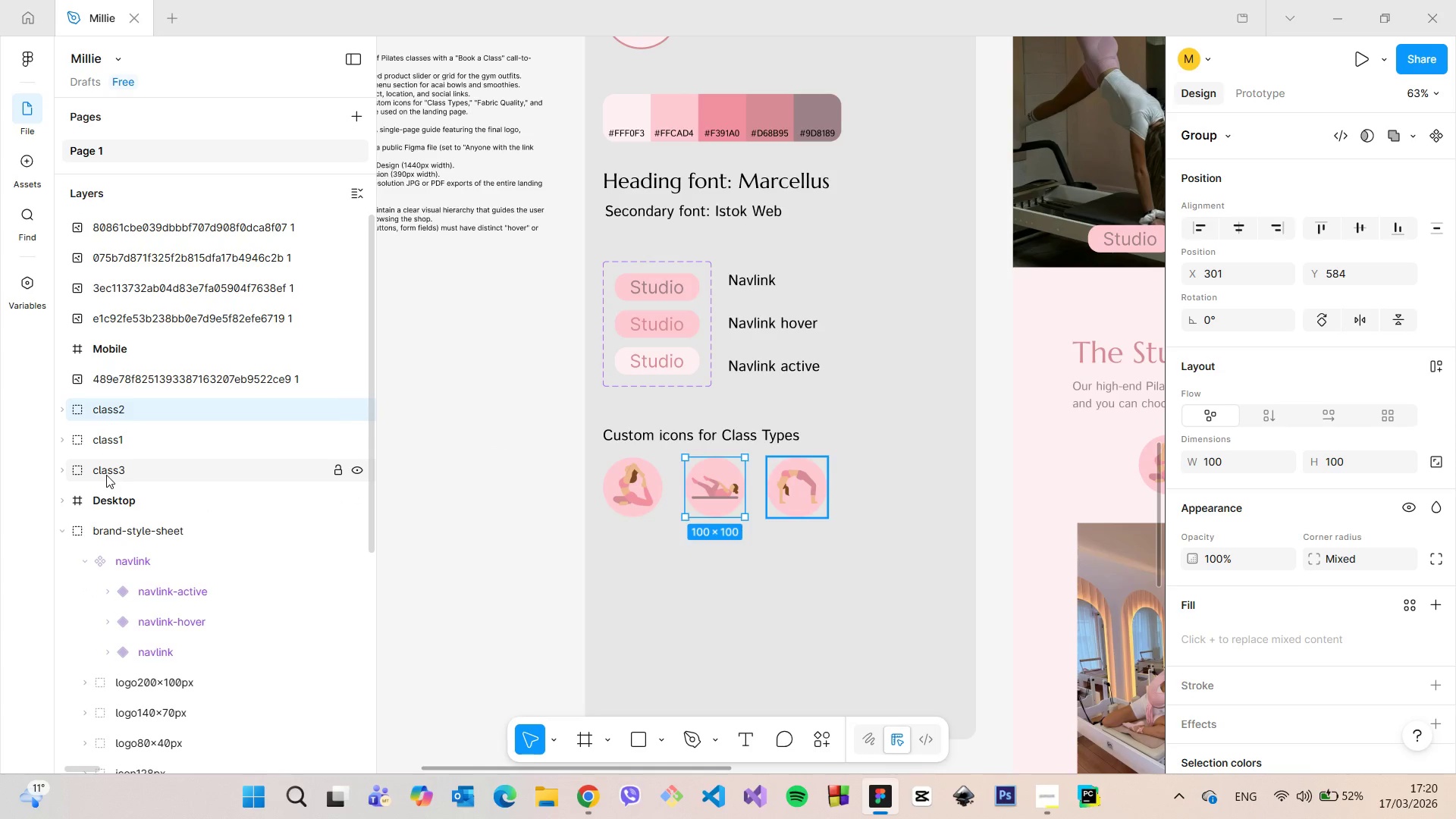 
left_click([106, 475])
 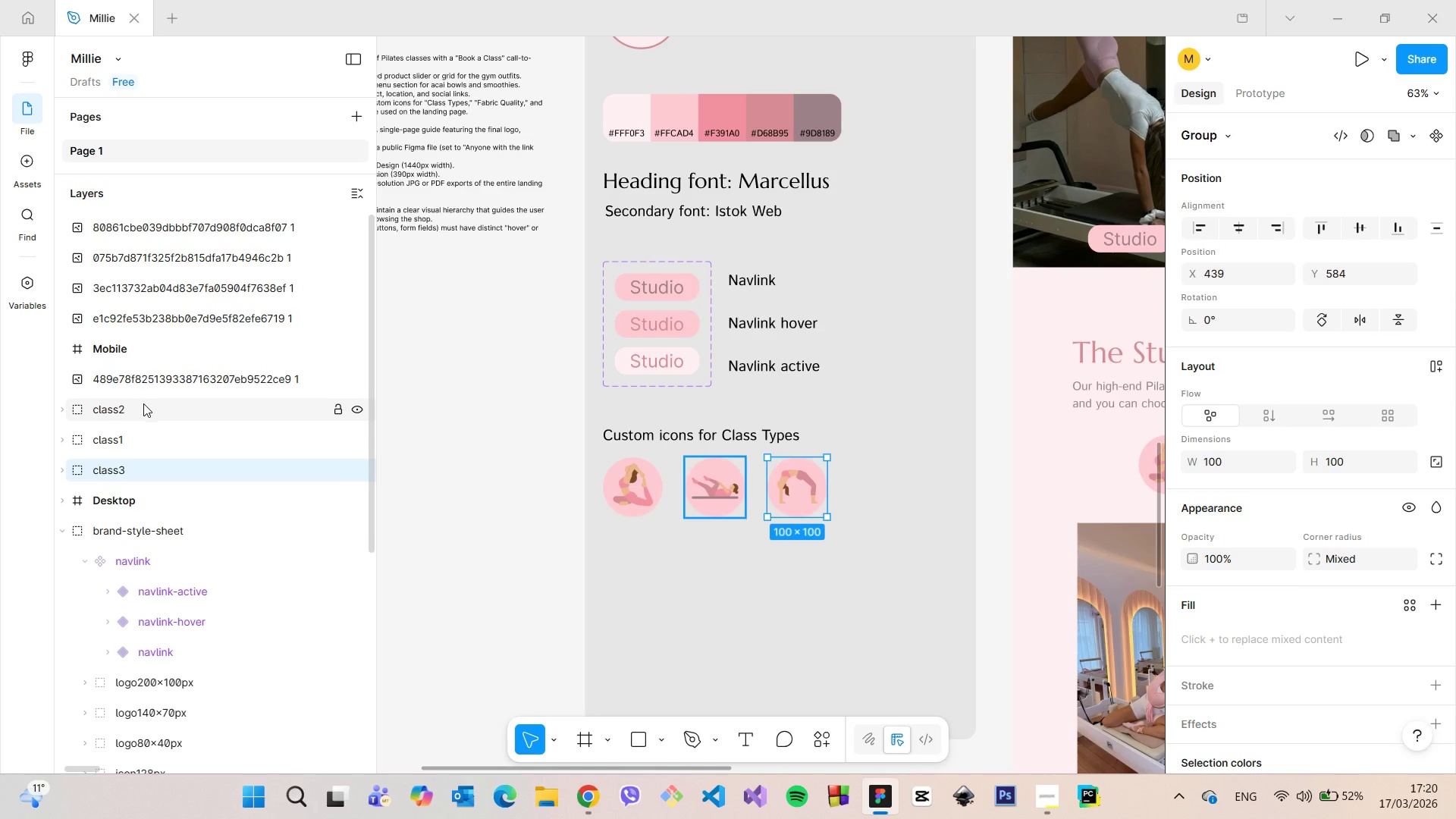 
scroll: coordinate [143, 405], scroll_direction: up, amount: 3.0
 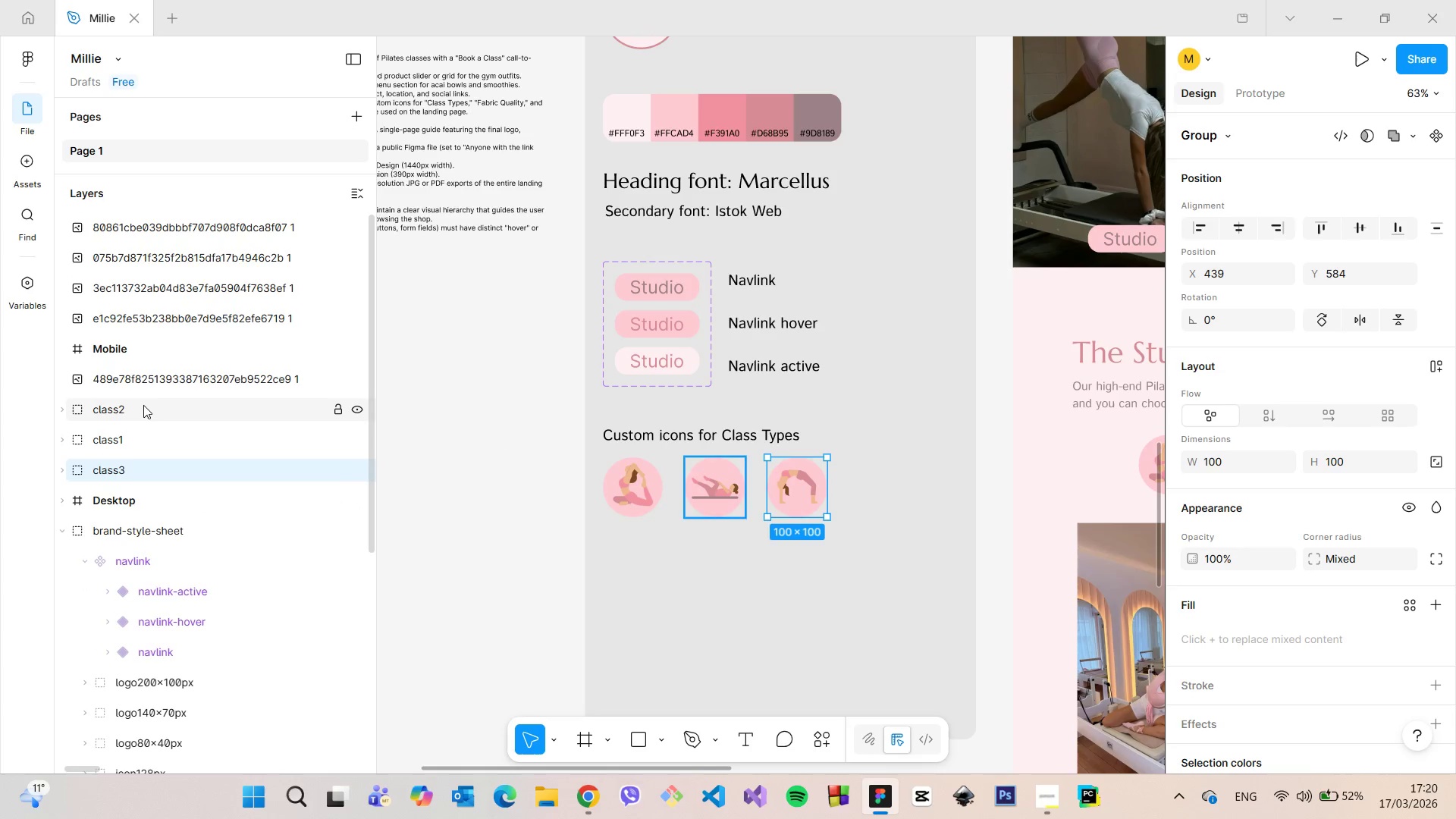 
hold_key(key=ShiftLeft, duration=0.38)
 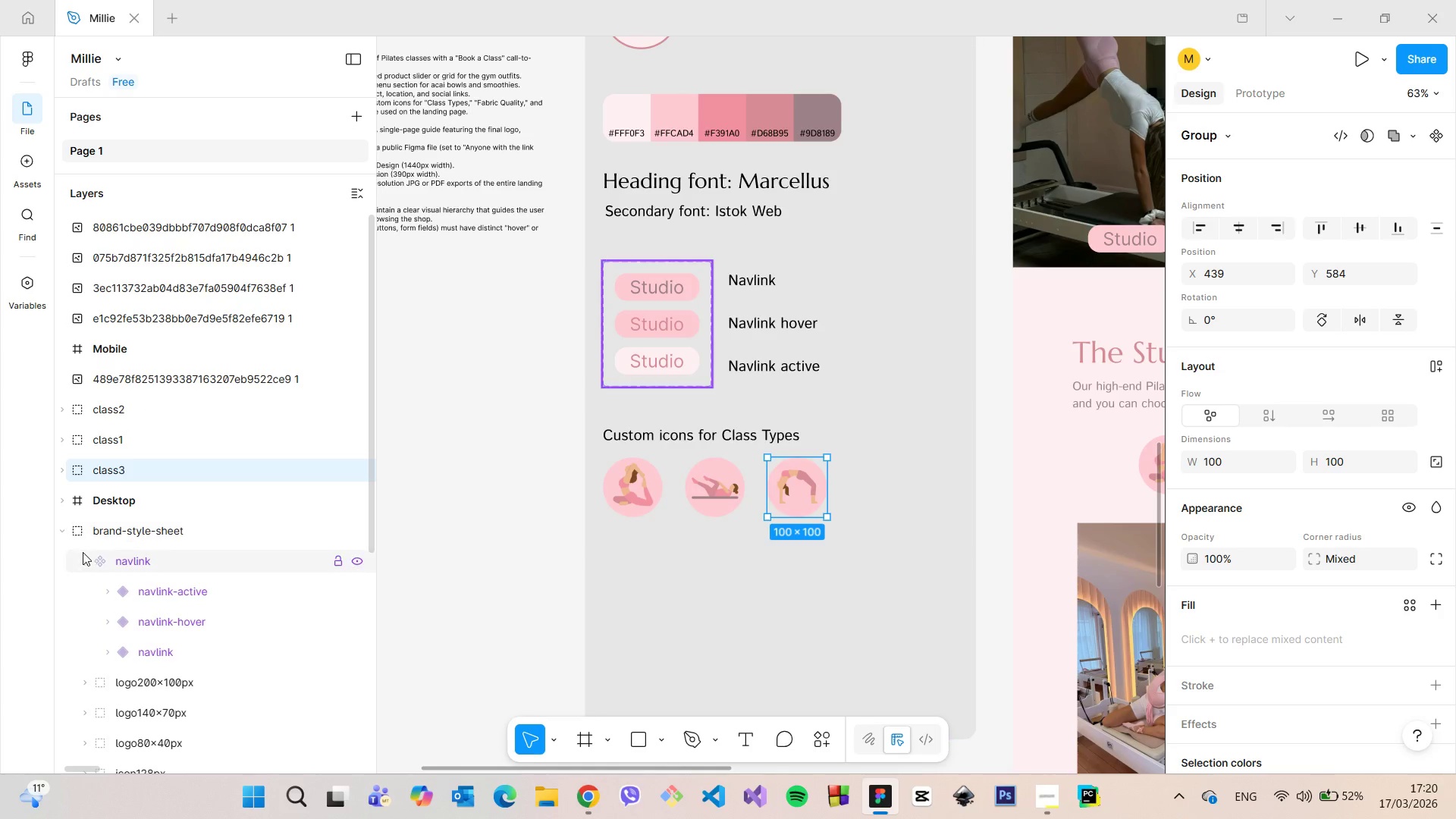 
left_click([84, 558])
 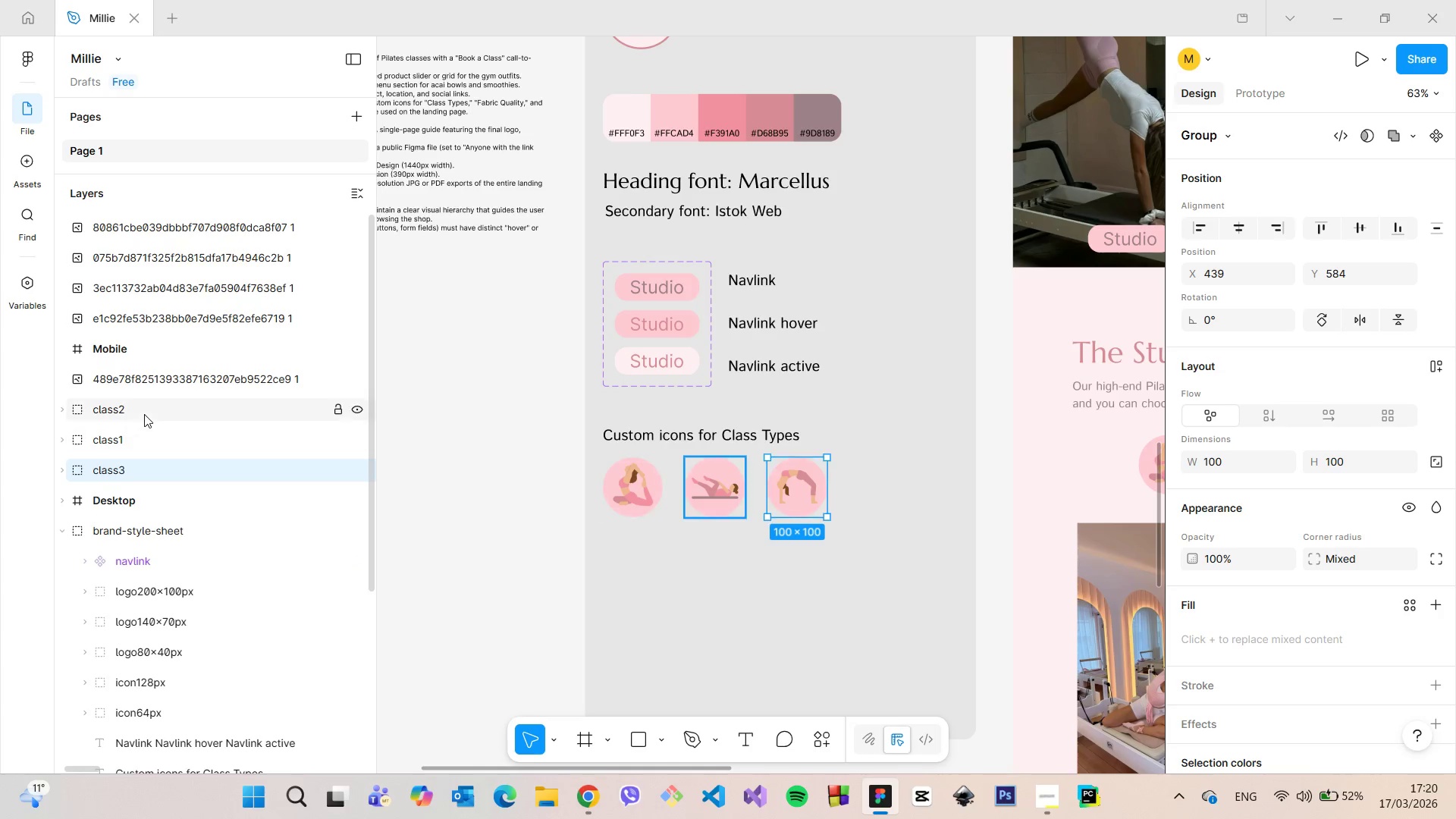 
hold_key(key=ShiftLeft, duration=0.45)
left_click([143, 410])
 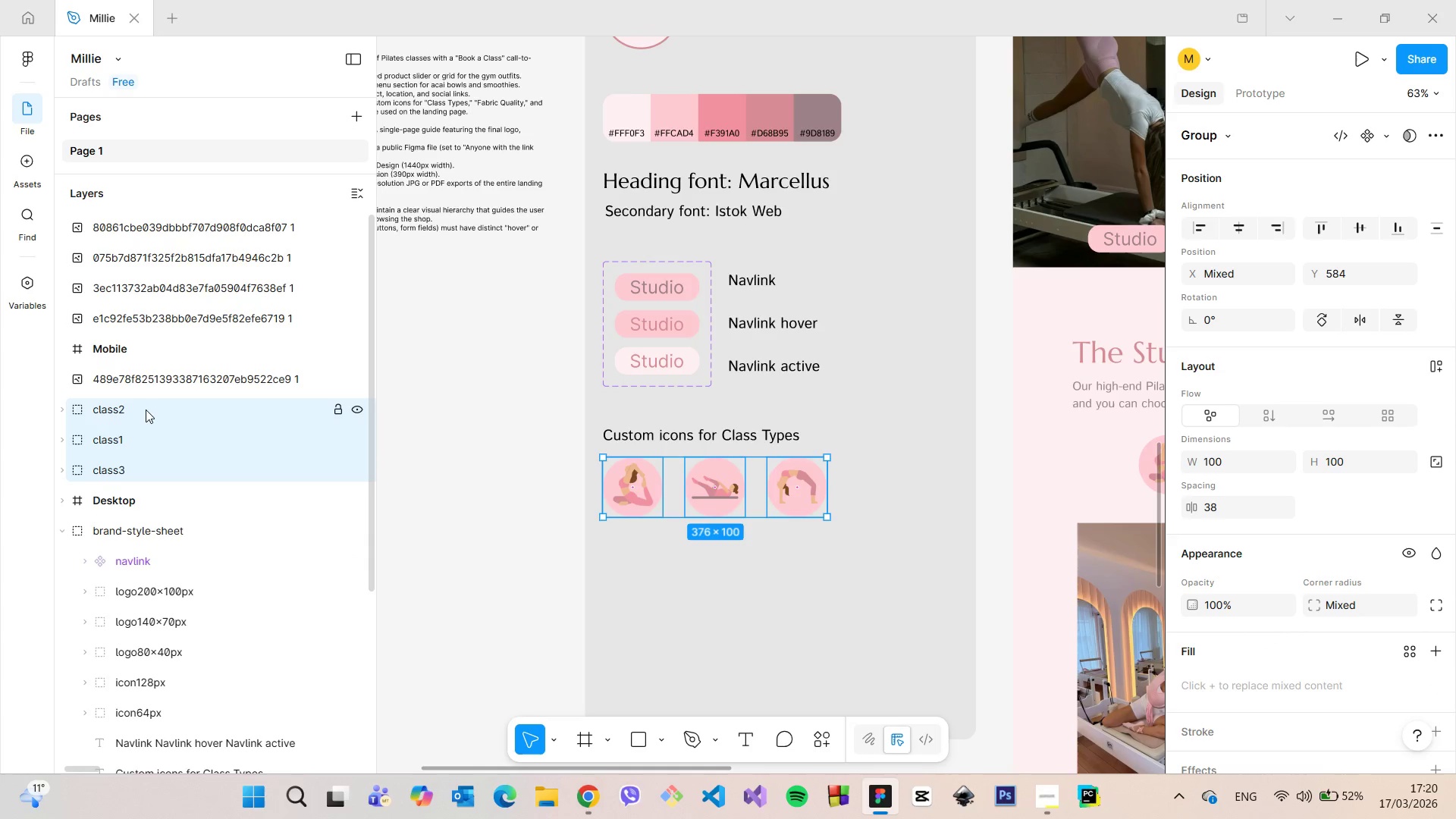 
left_click_drag(start_coordinate=[146, 410], to_coordinate=[149, 543])
 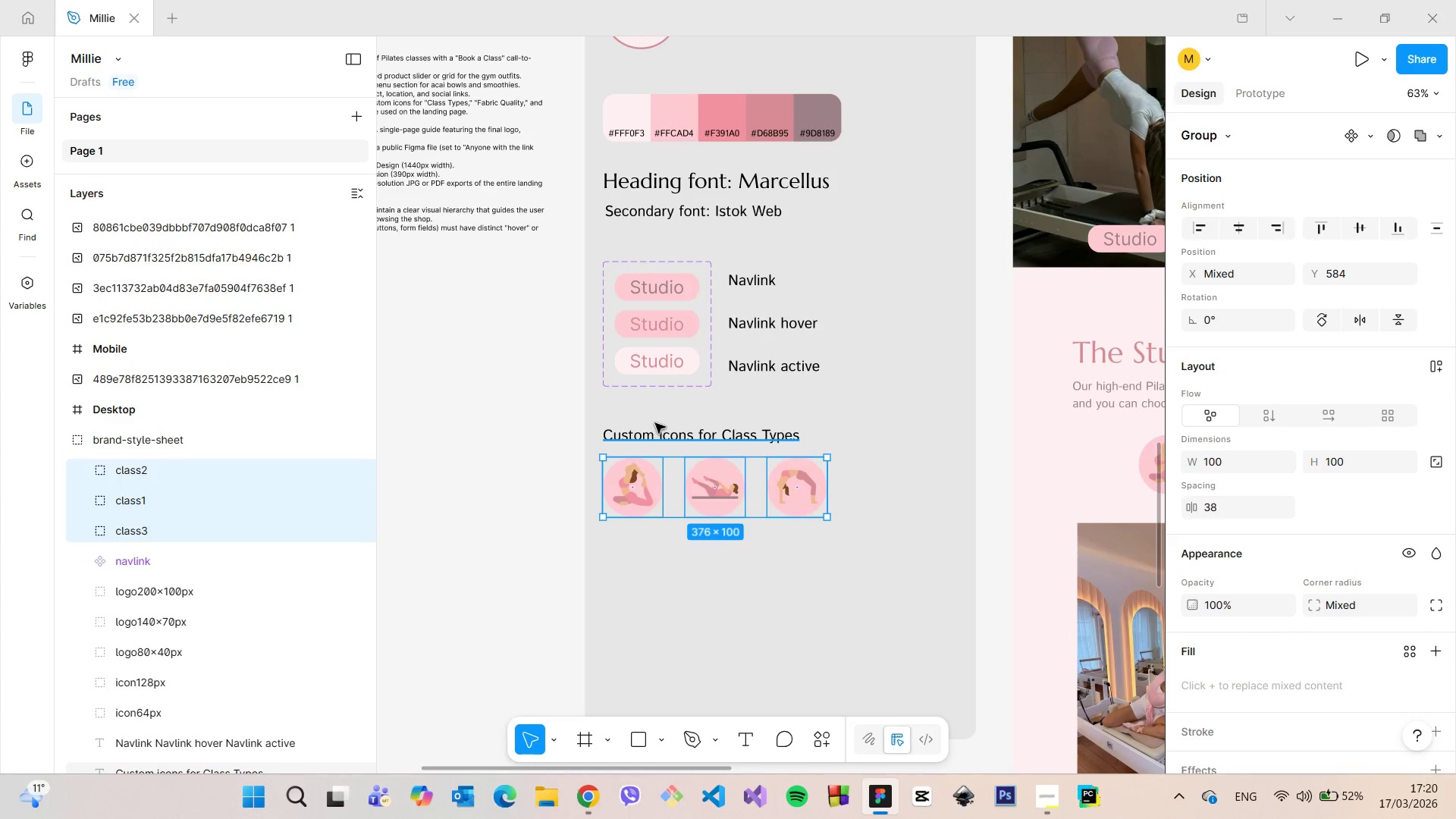 
left_click([656, 432])
 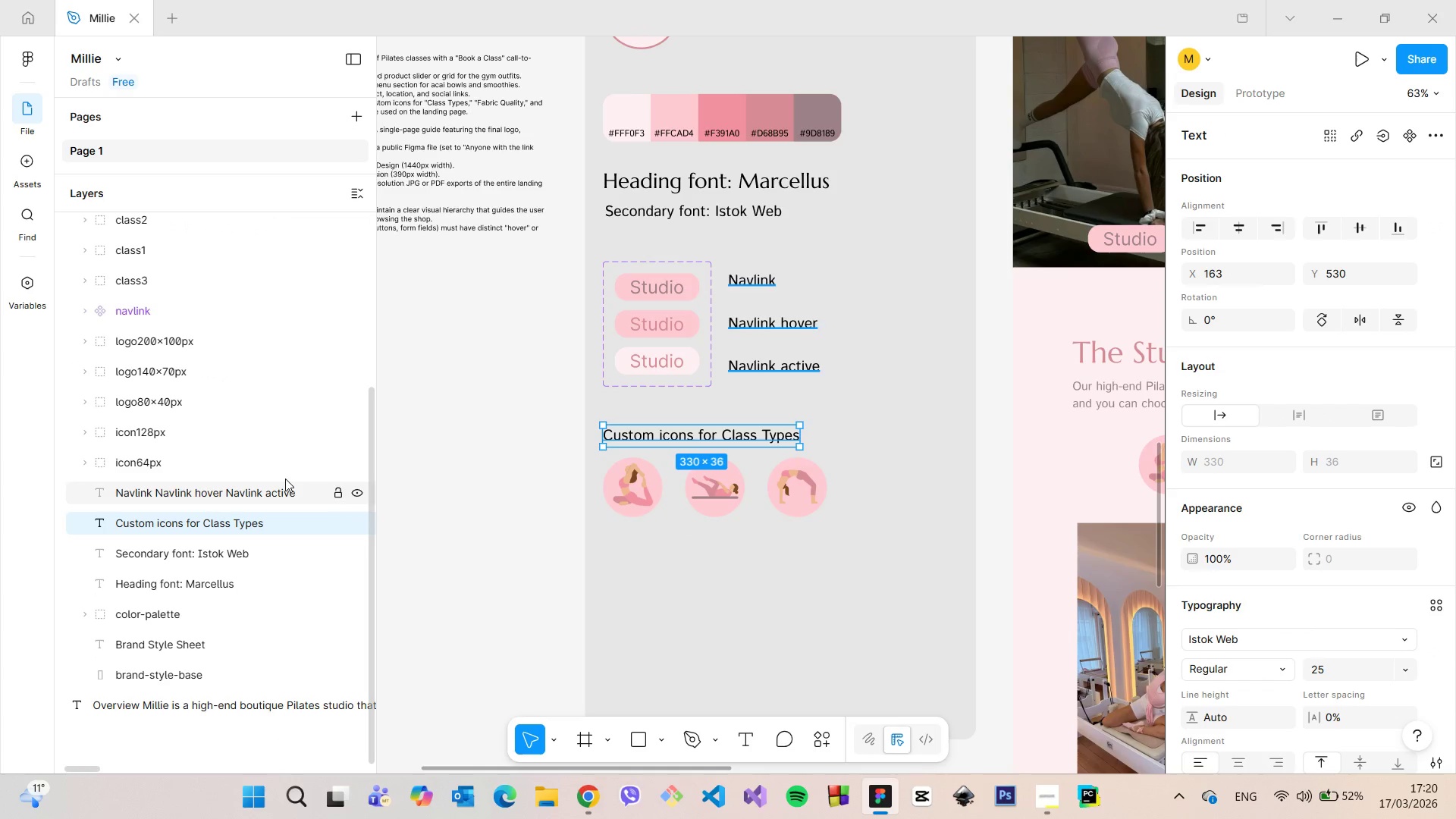 
scroll: coordinate [174, 447], scroll_direction: up, amount: 4.0
 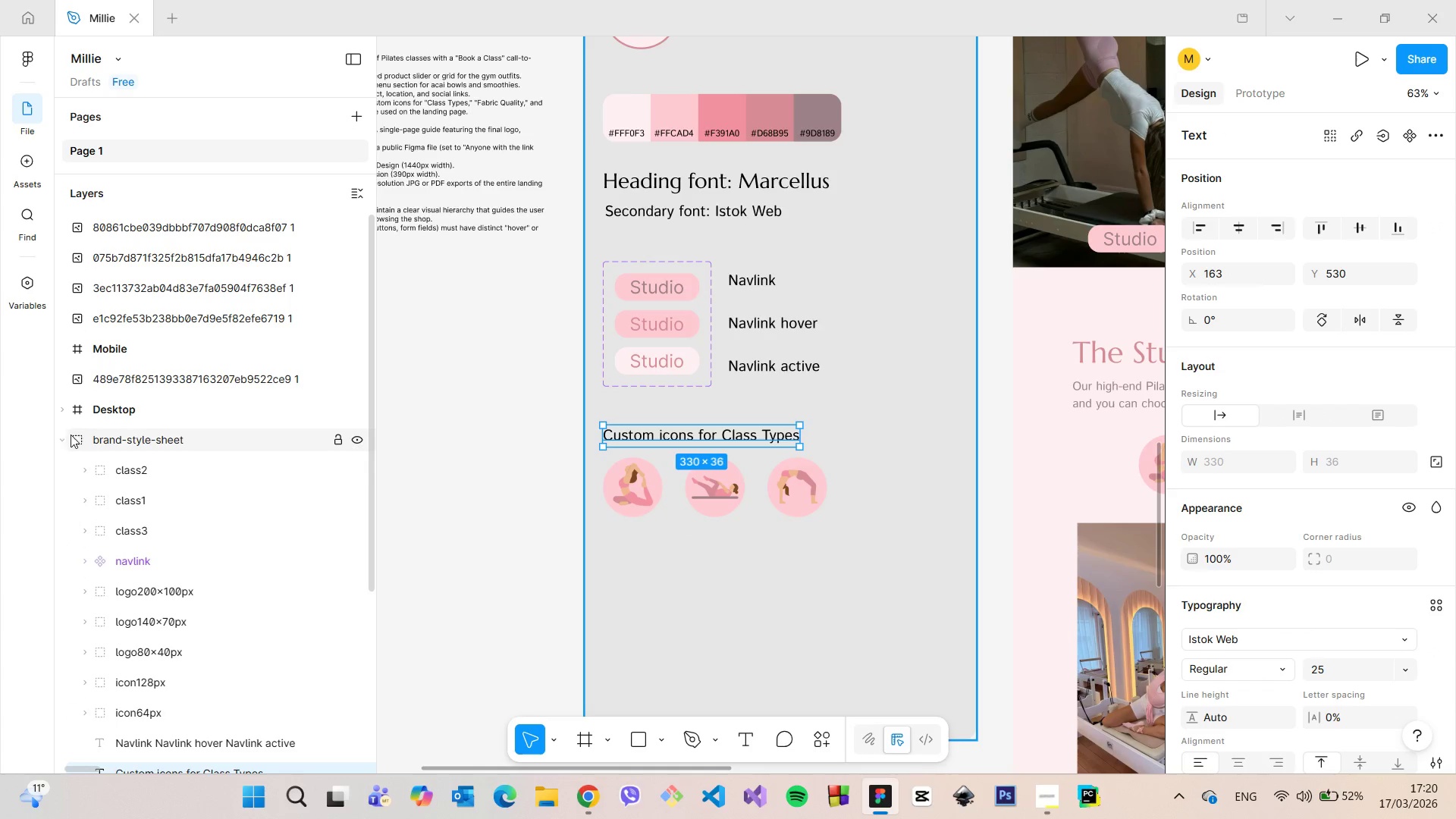 
left_click([59, 438])
 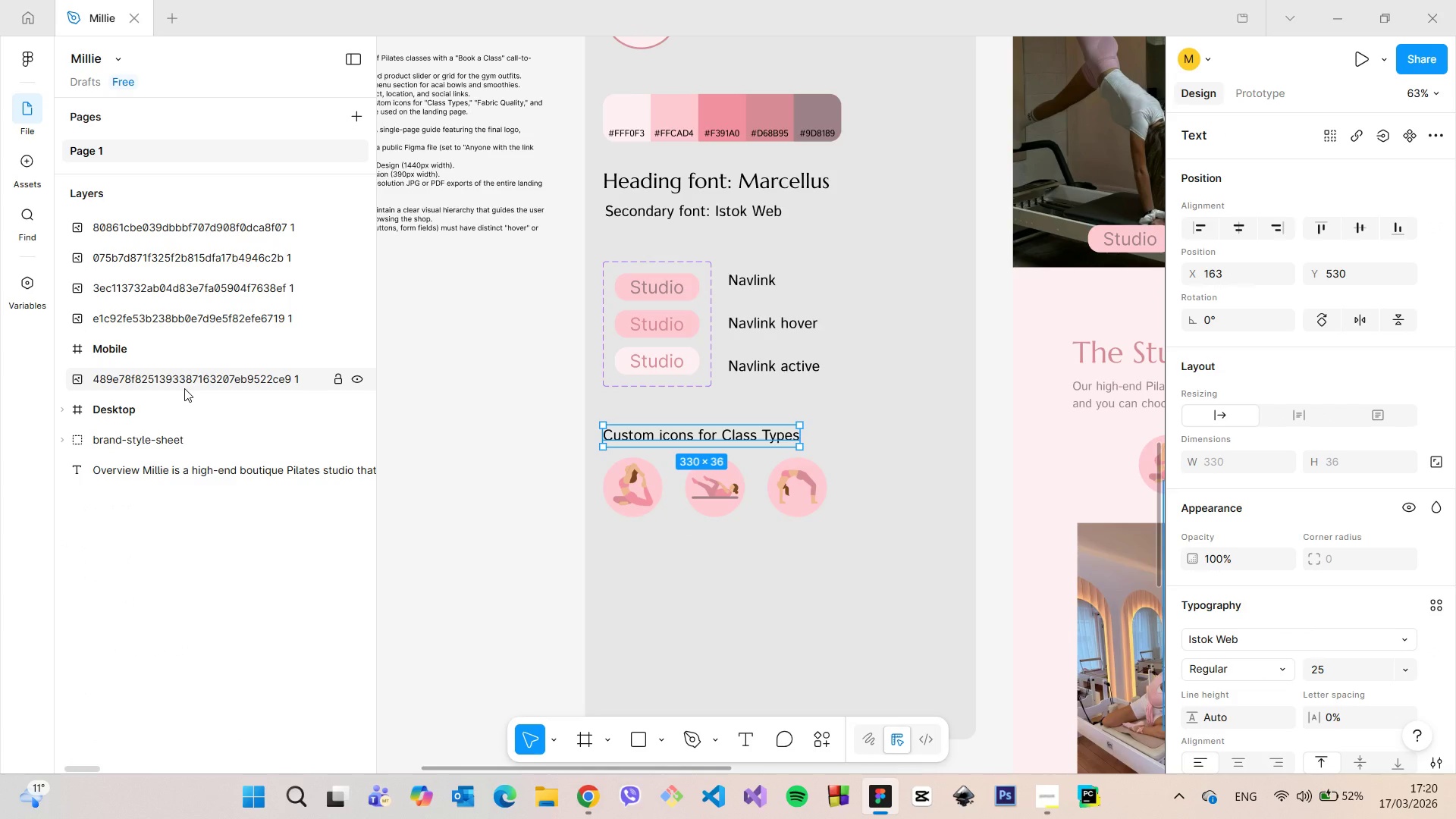 
left_click([514, 397])
 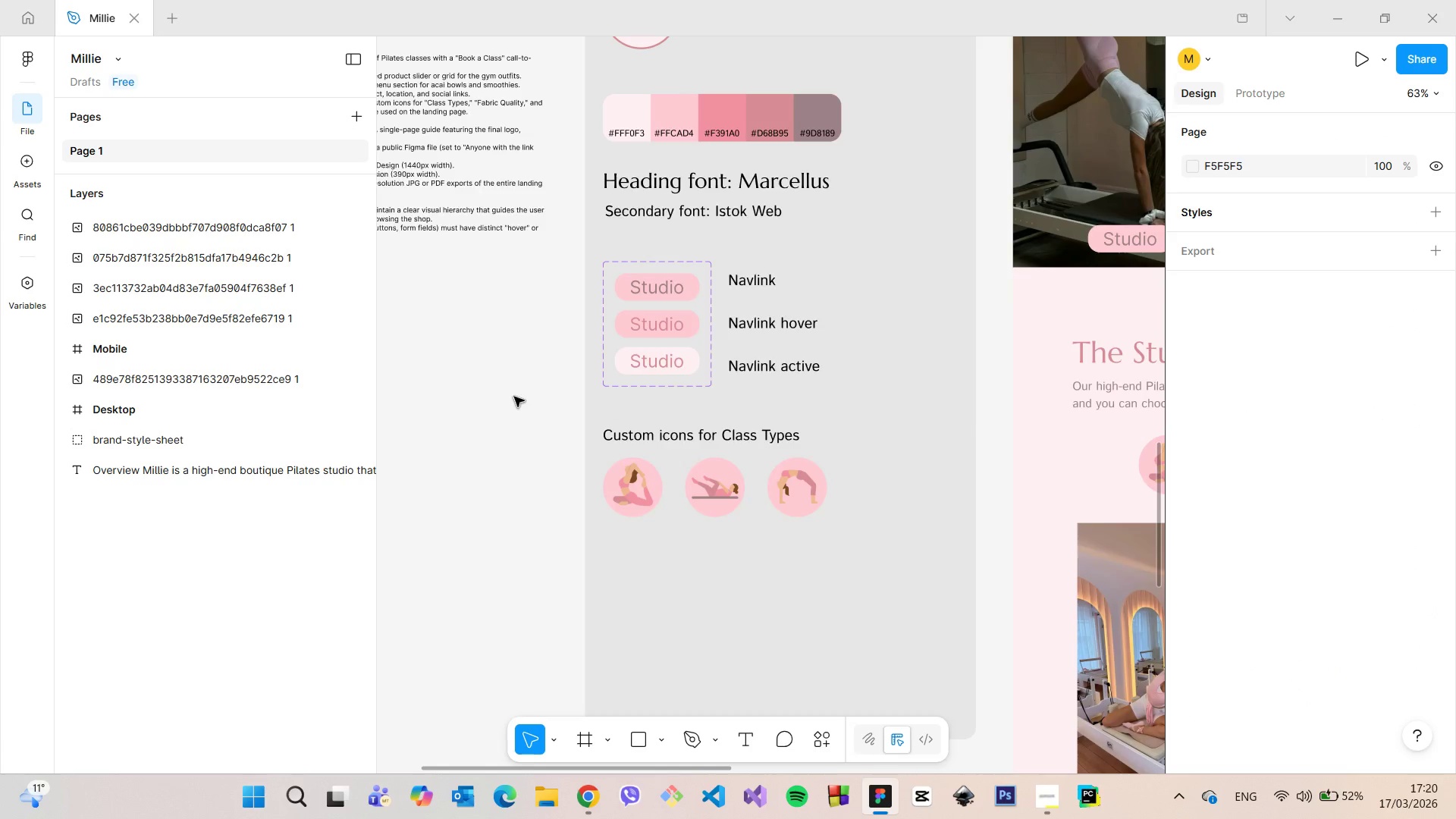 
scroll: coordinate [514, 397], scroll_direction: down, amount: 4.0
 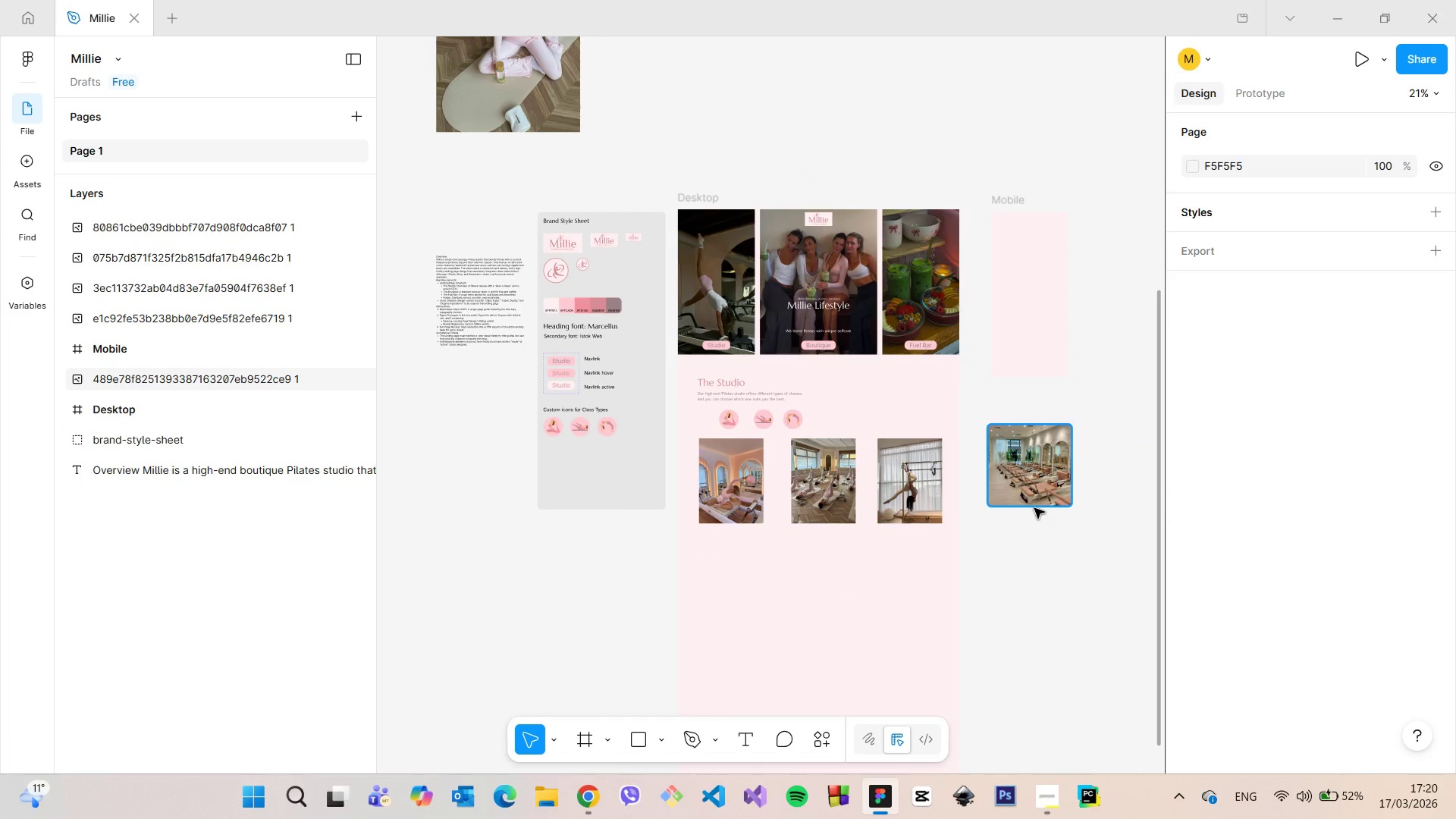 
scroll: coordinate [973, 560], scroll_direction: up, amount: 2.0
 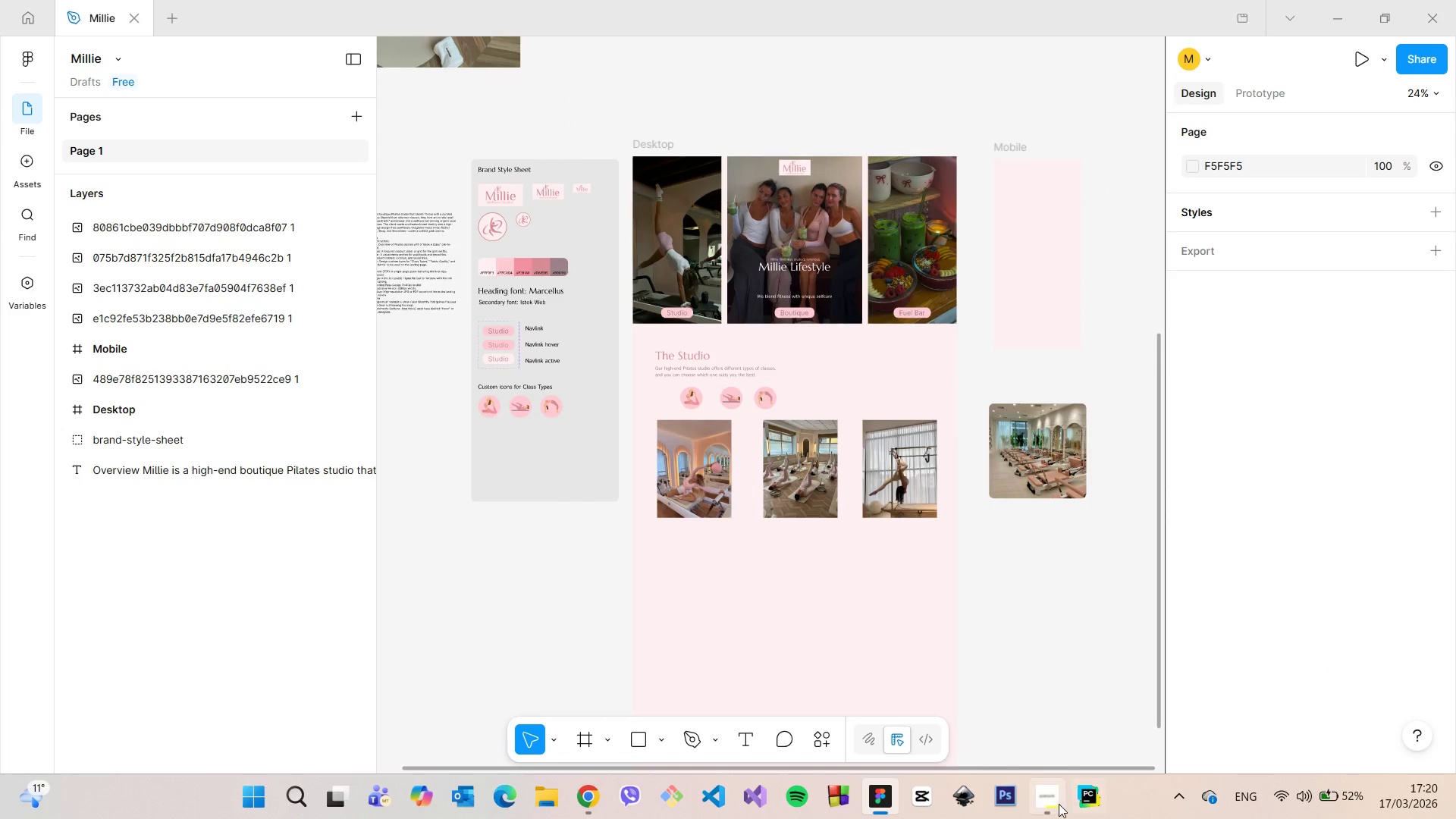 
left_click([1053, 804])